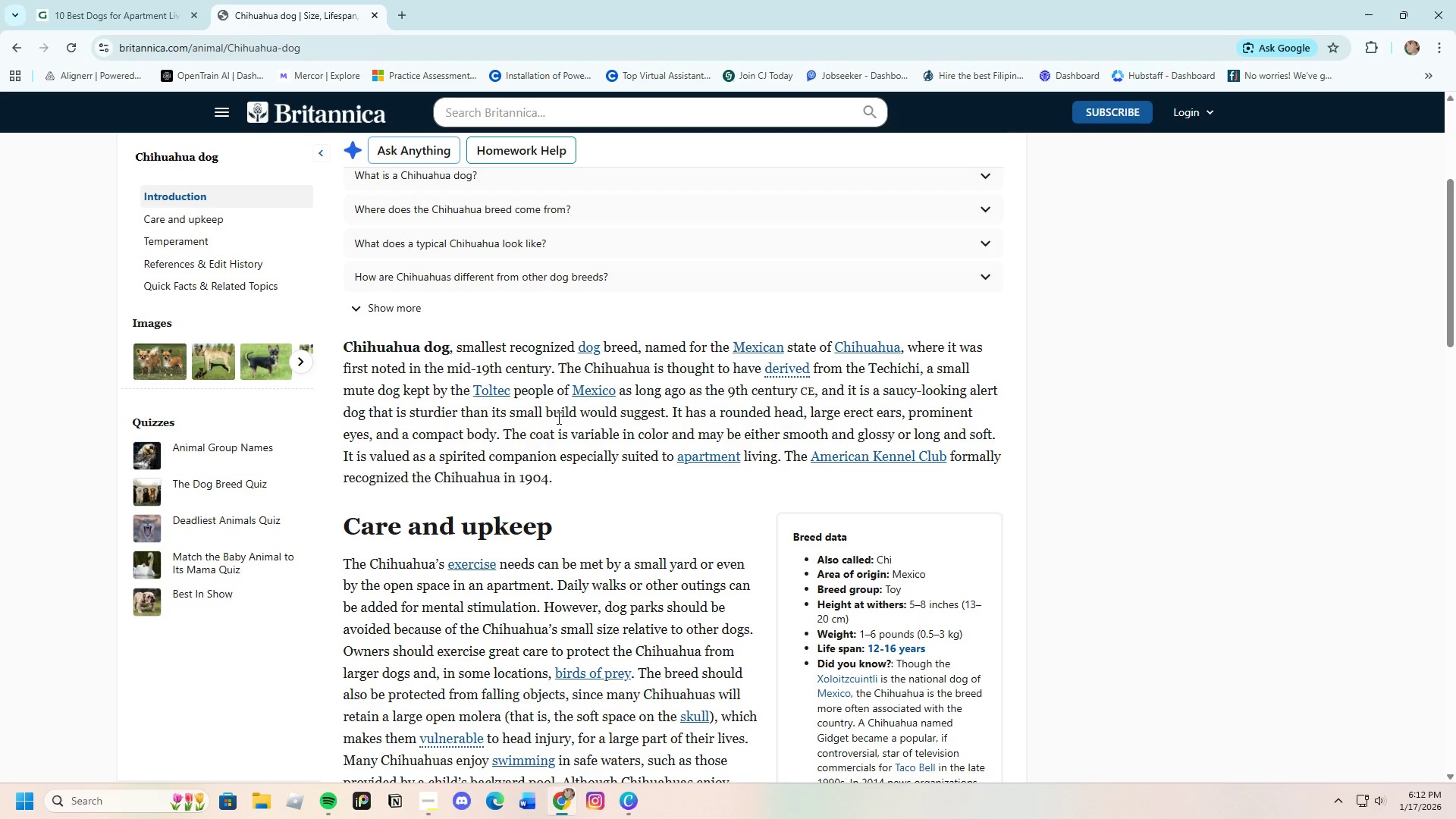 
scroll: coordinate [499, 474], scroll_direction: down, amount: 11.0
 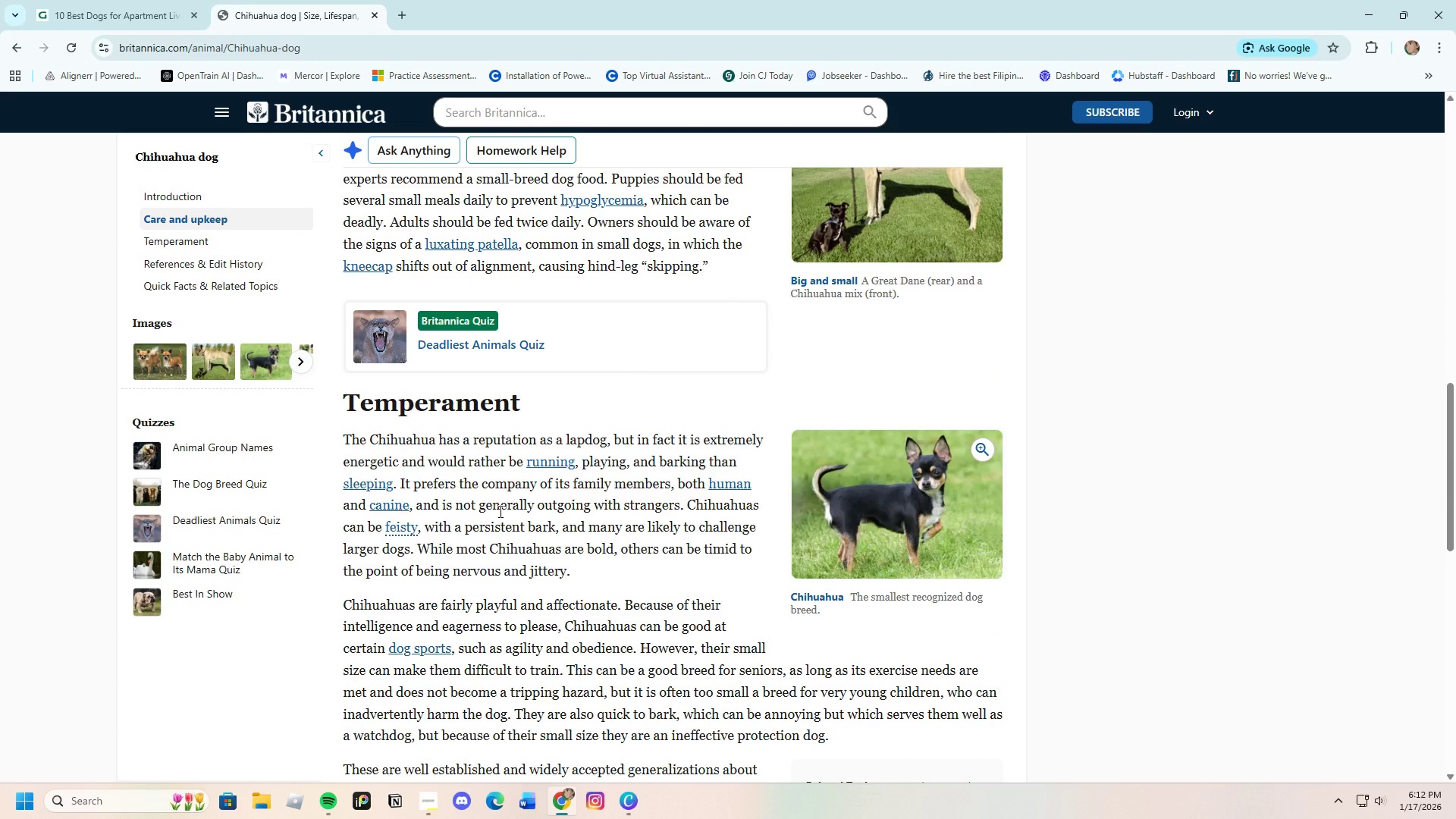 
wait(10.01)
 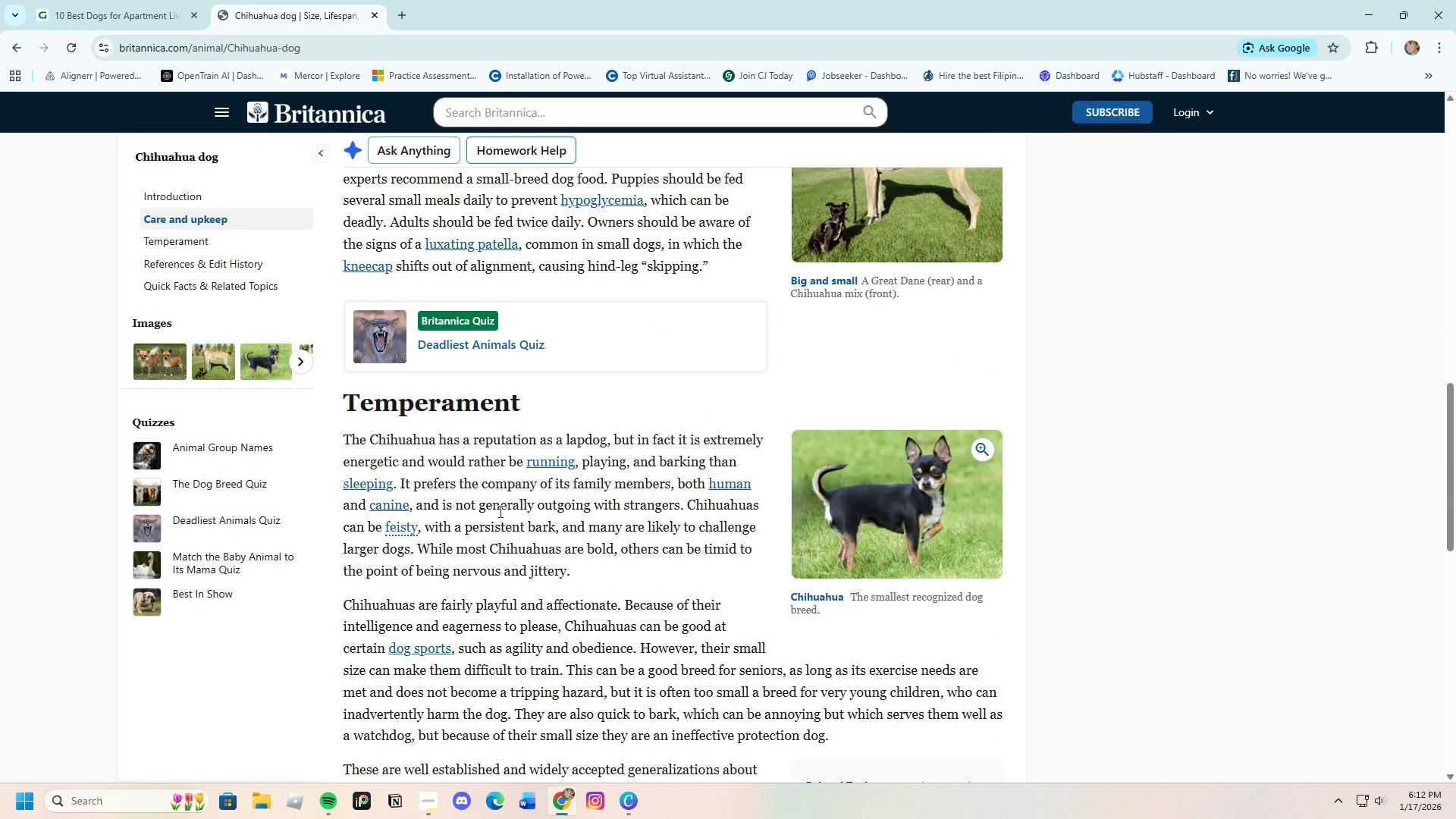 
scroll: coordinate [500, 504], scroll_direction: down, amount: 3.0
 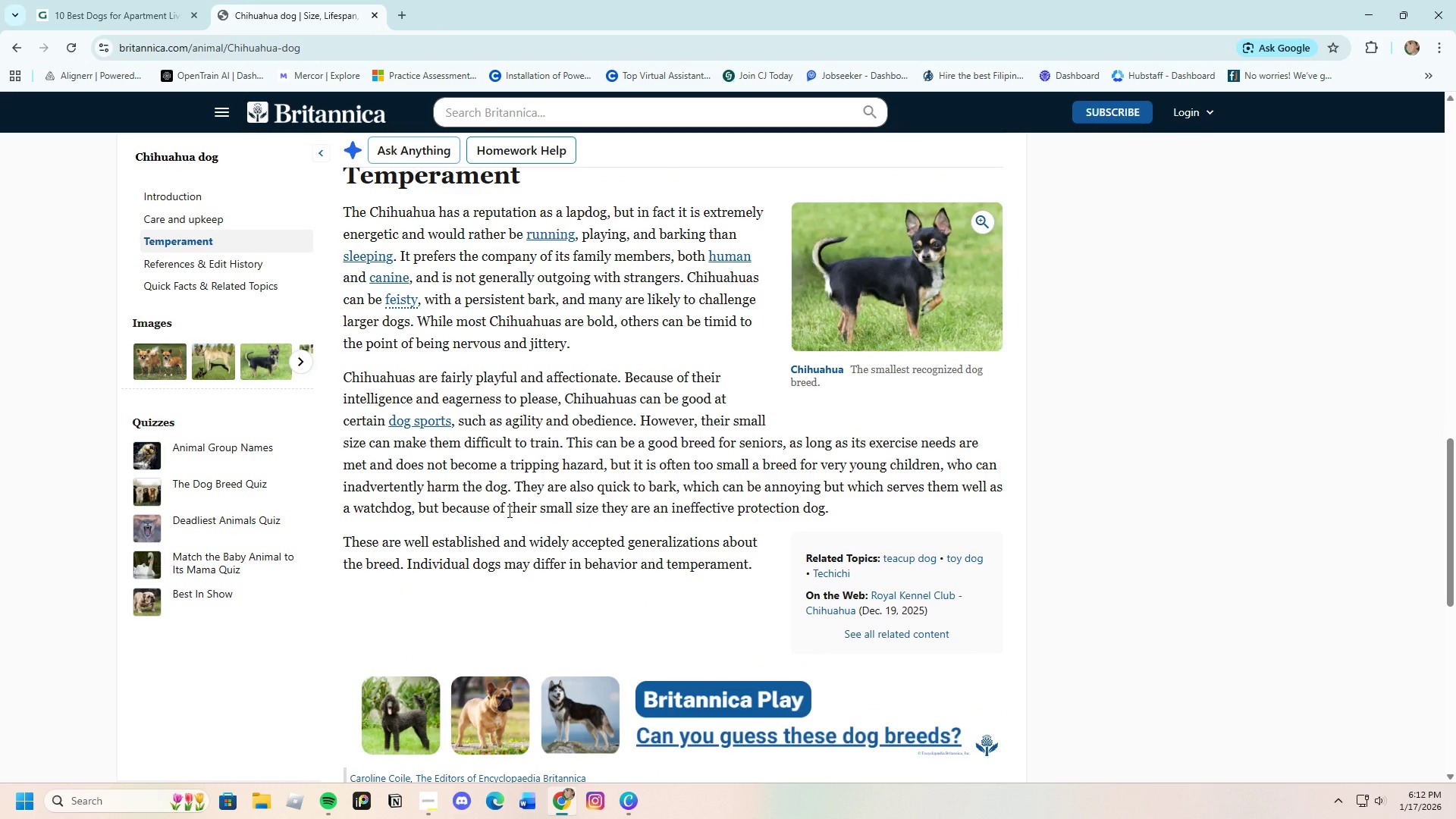 
wait(12.11)
 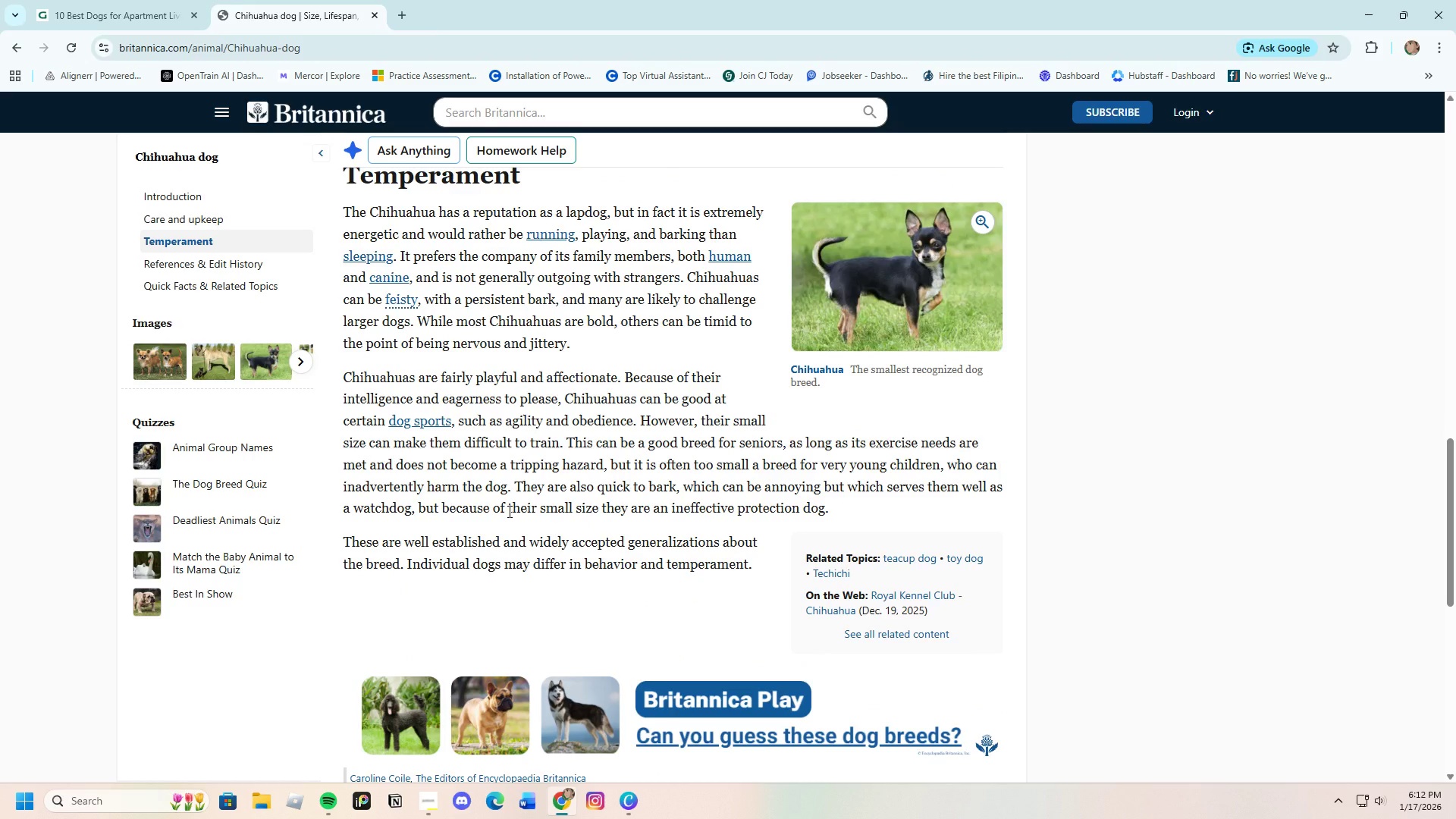 
scroll: coordinate [516, 500], scroll_direction: down, amount: 4.0
 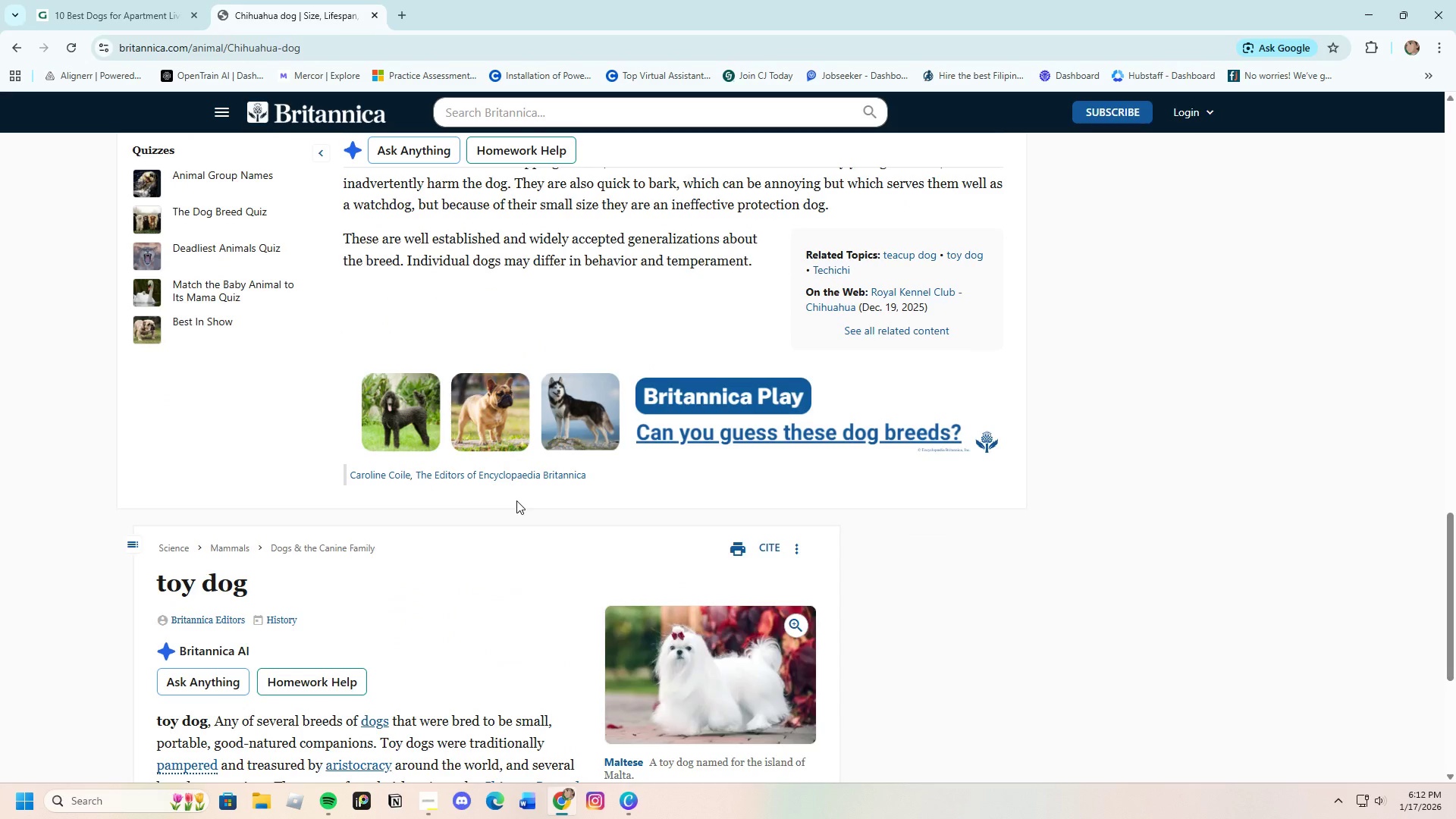 
wait(12.91)
 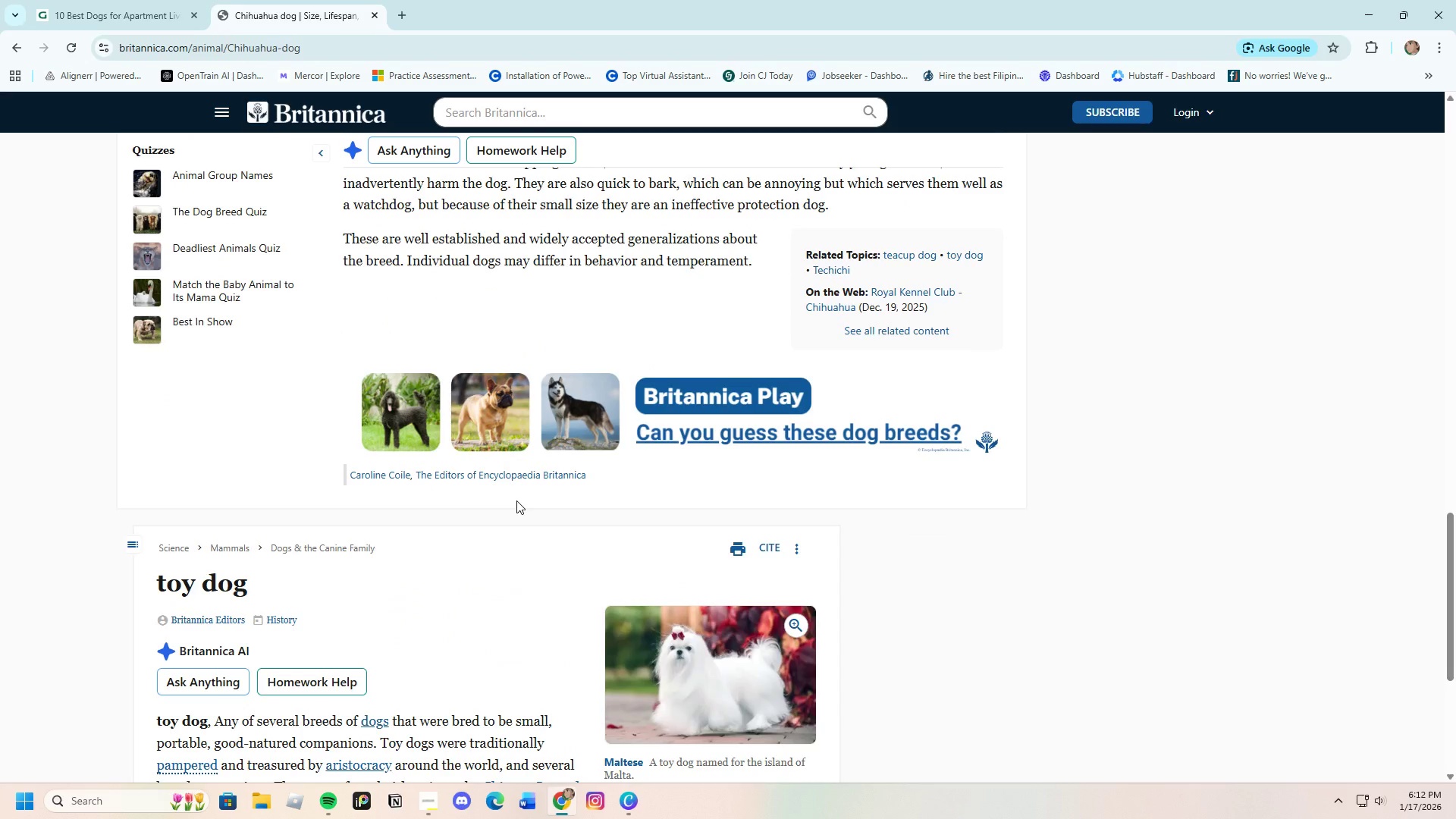 
scroll: coordinate [522, 498], scroll_direction: up, amount: 5.0
 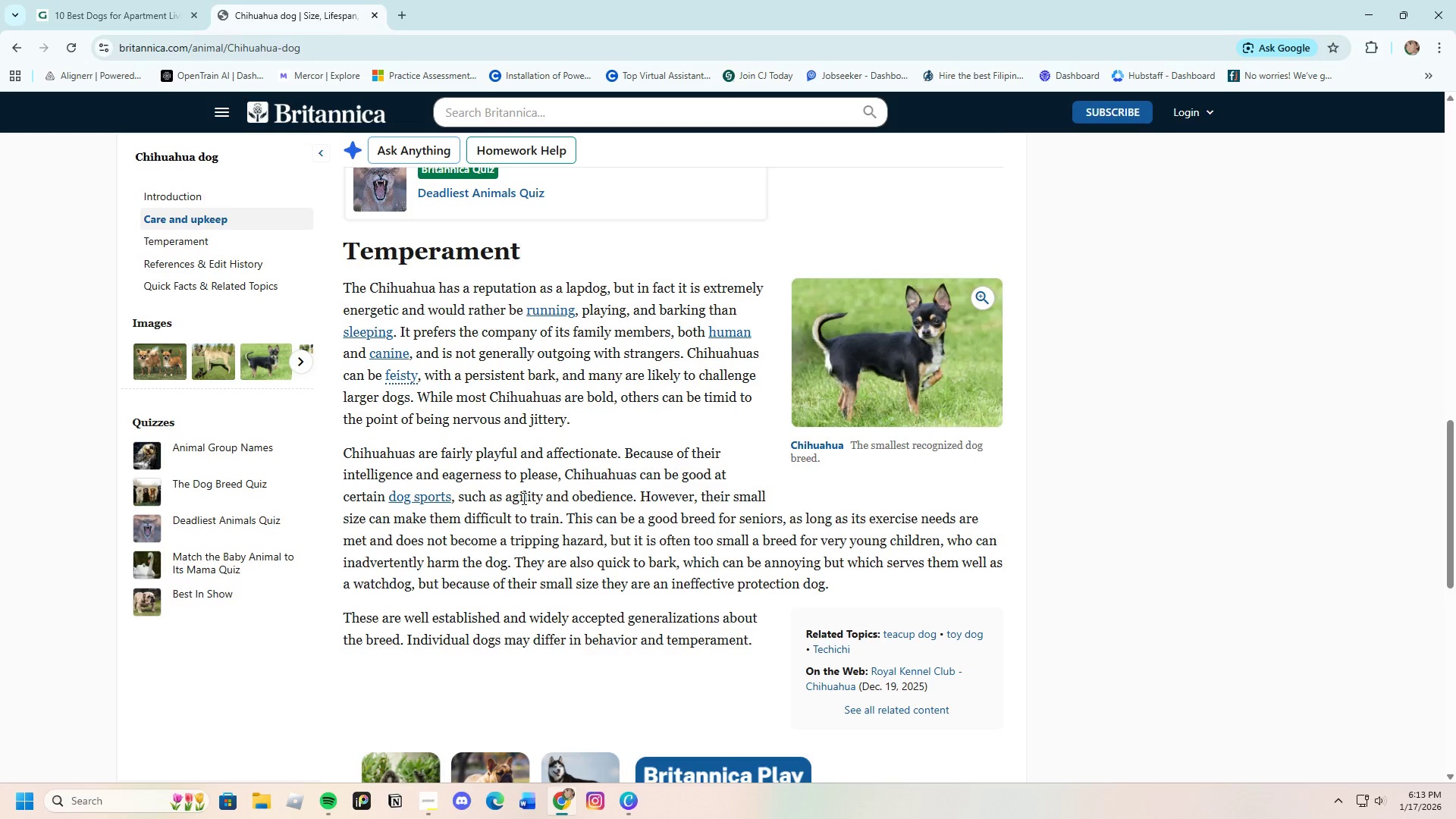 
wait(18.27)
 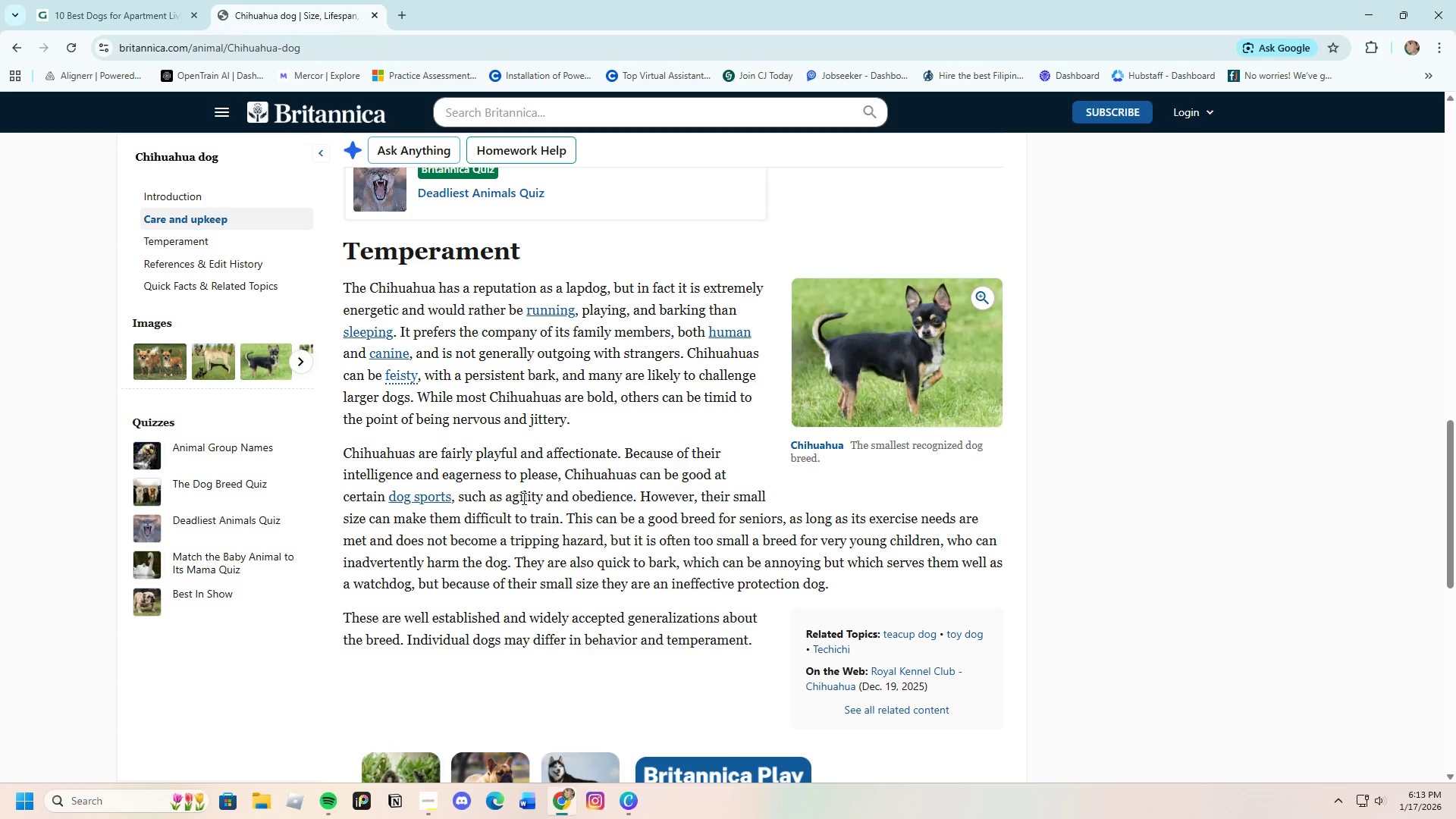 
scroll: coordinate [669, 564], scroll_direction: down, amount: 6.0
 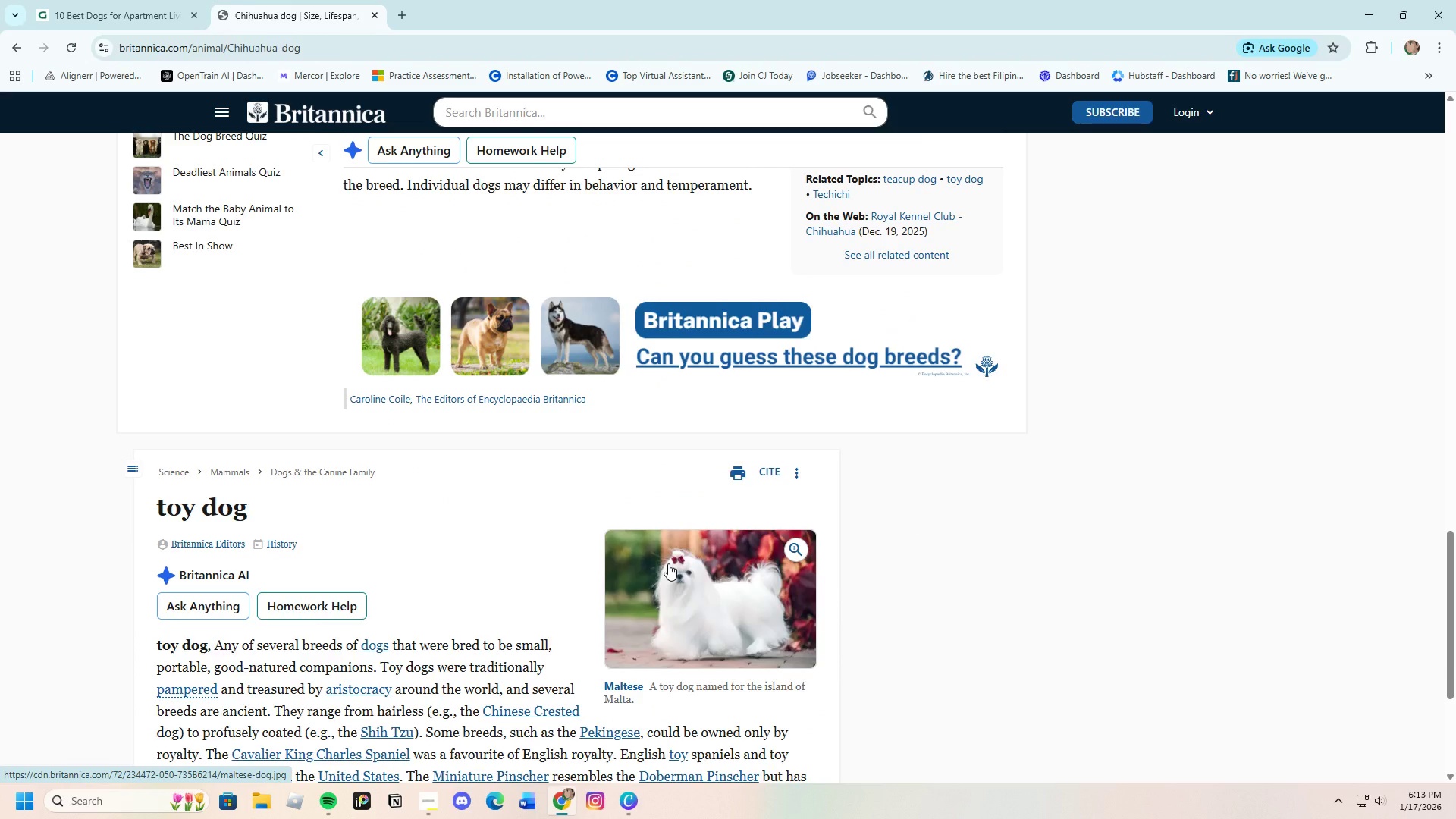 
scroll: coordinate [668, 563], scroll_direction: up, amount: 8.0
 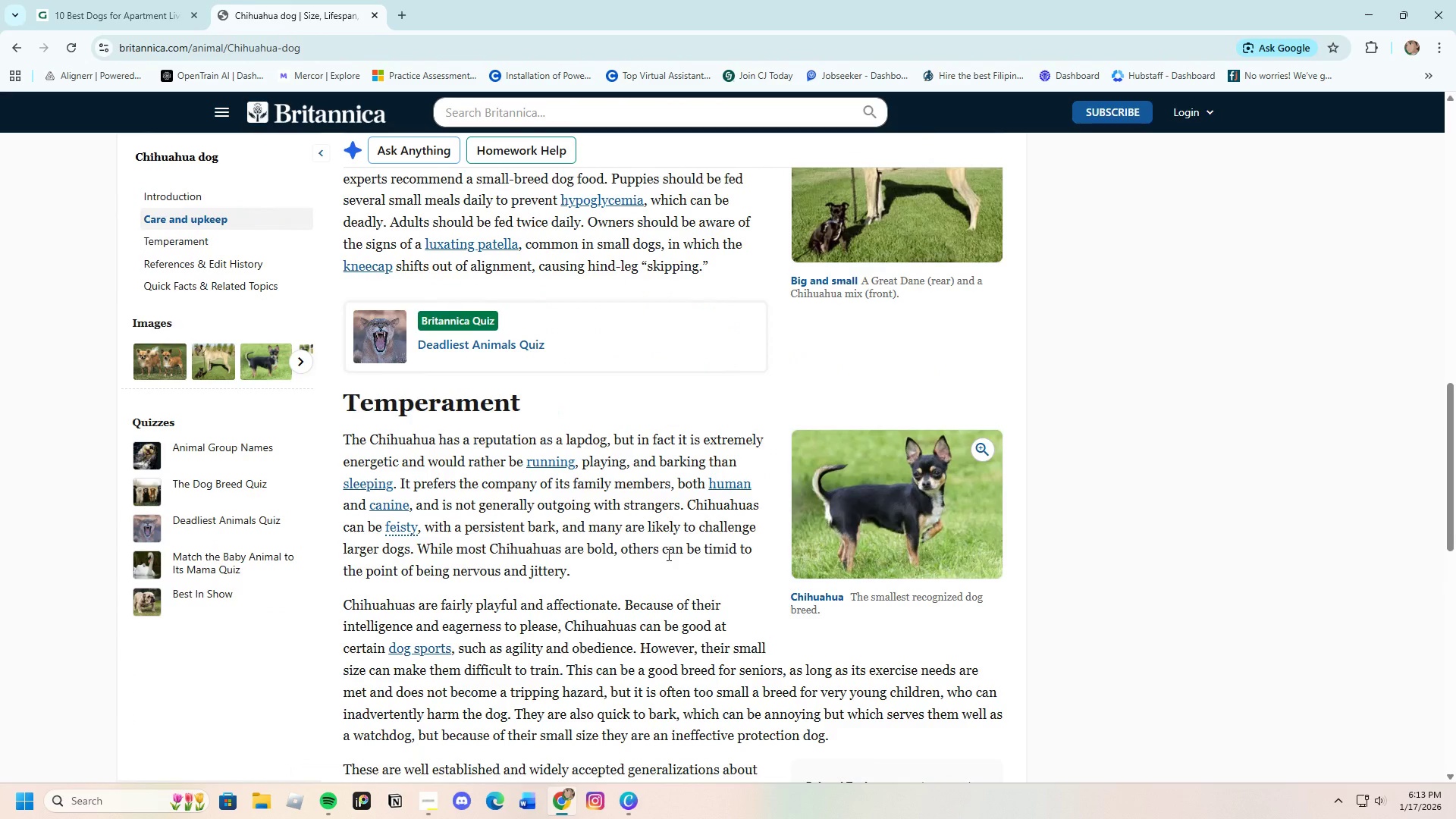 
scroll: coordinate [667, 551], scroll_direction: down, amount: 1.0
 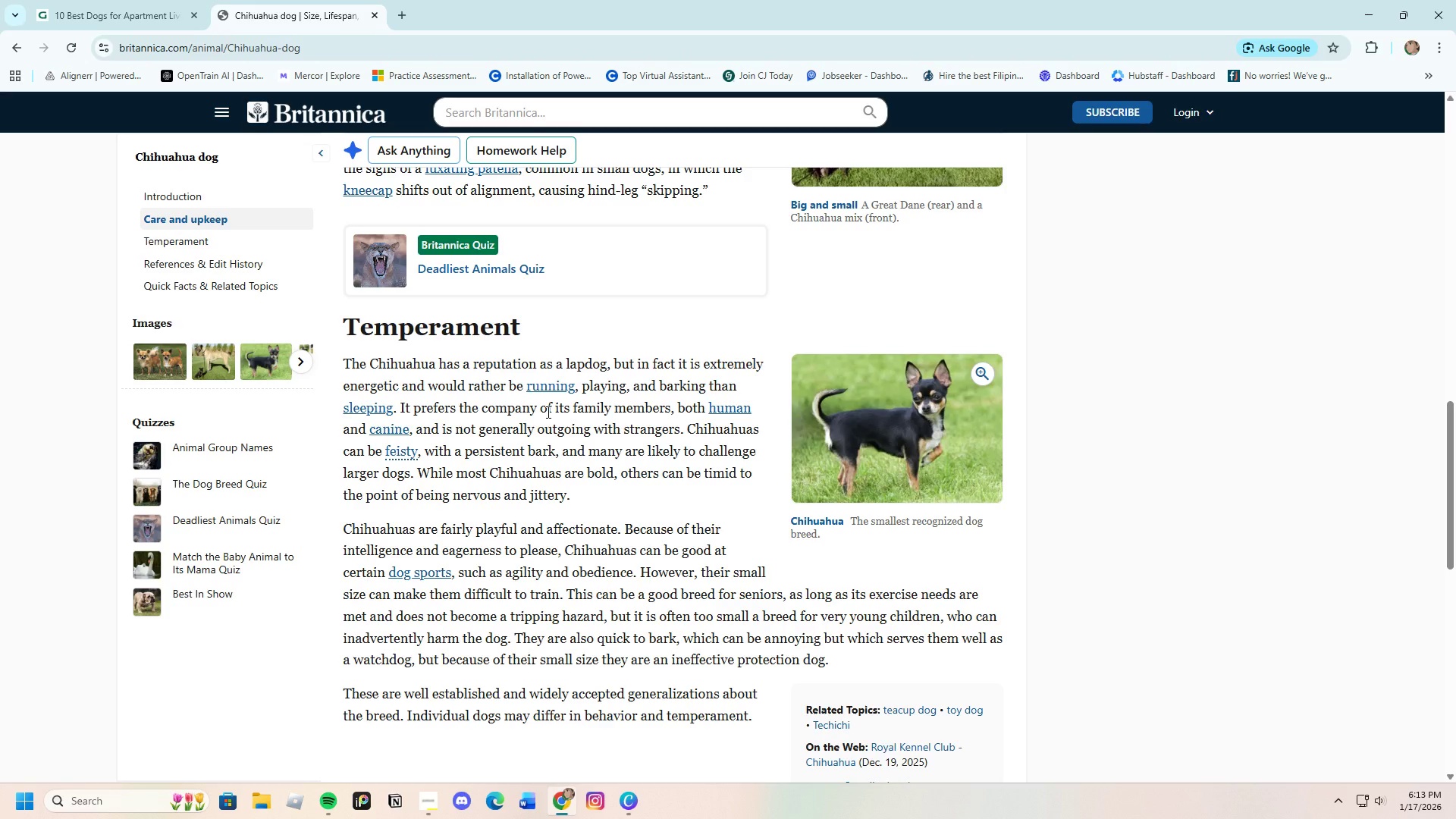 
wait(32.49)
 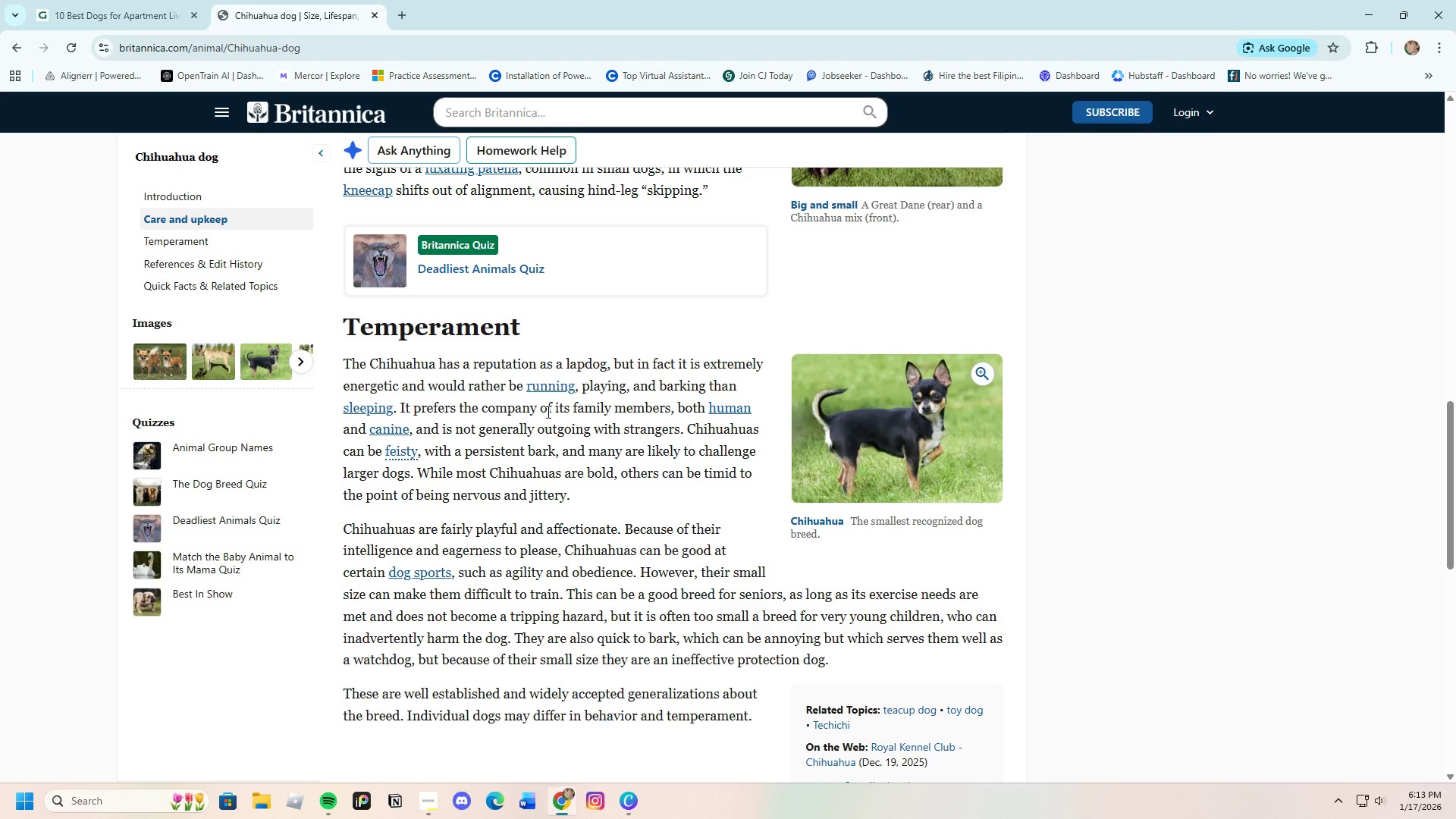 
scroll: coordinate [702, 465], scroll_direction: up, amount: 3.0
 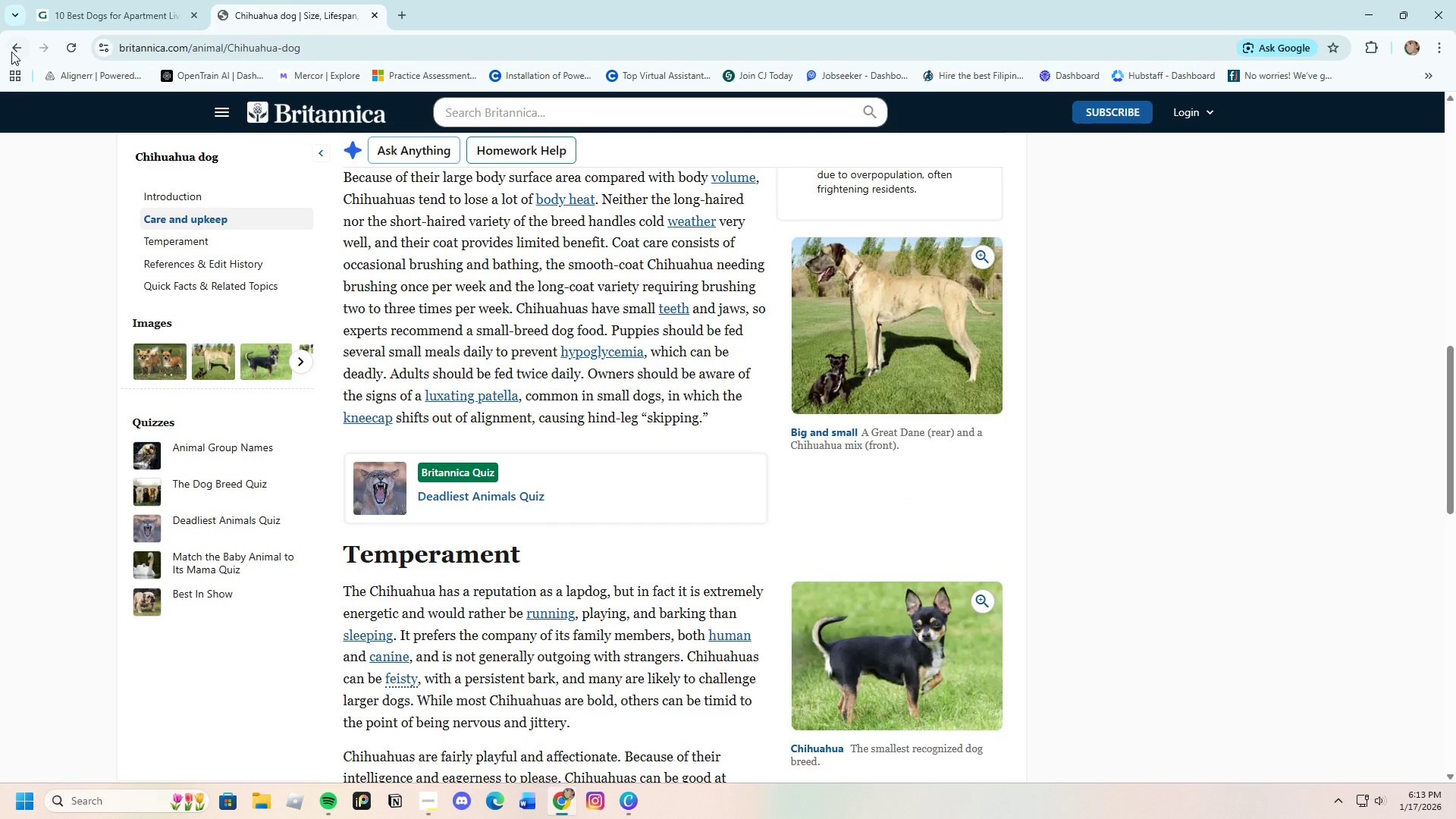 
left_click([13, 47])
 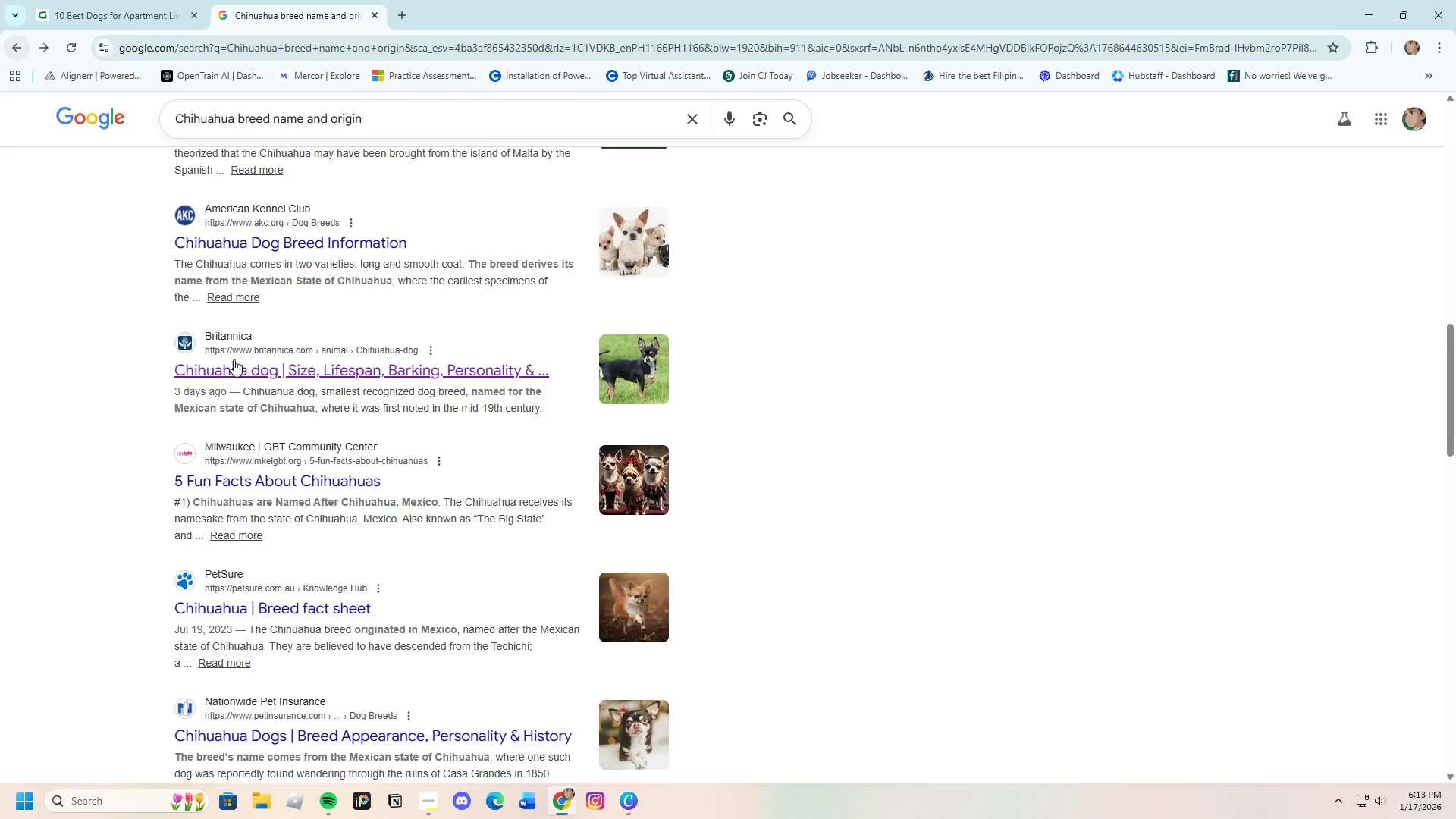 
scroll: coordinate [199, 281], scroll_direction: up, amount: 15.0
 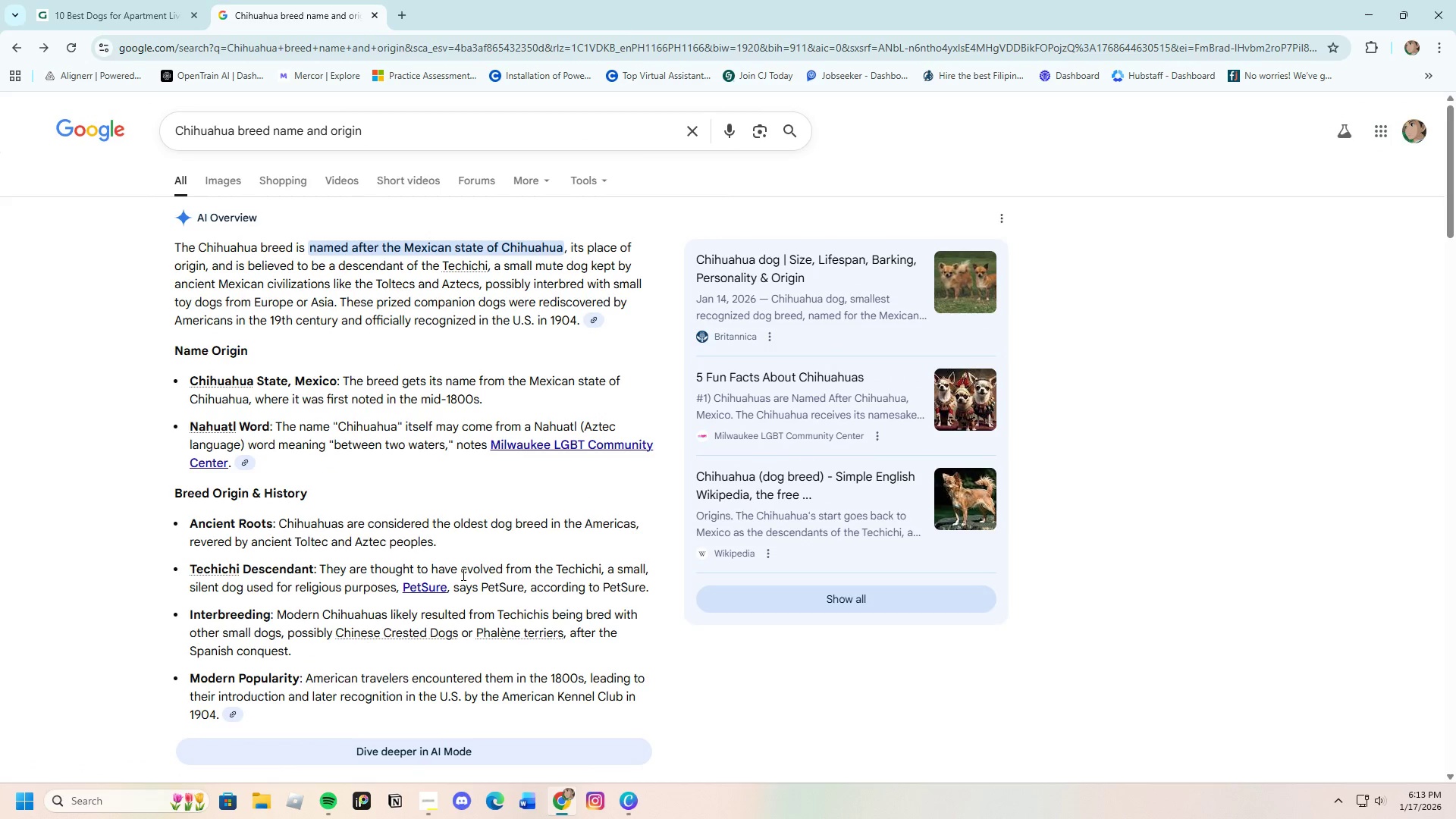 
wait(5.84)
 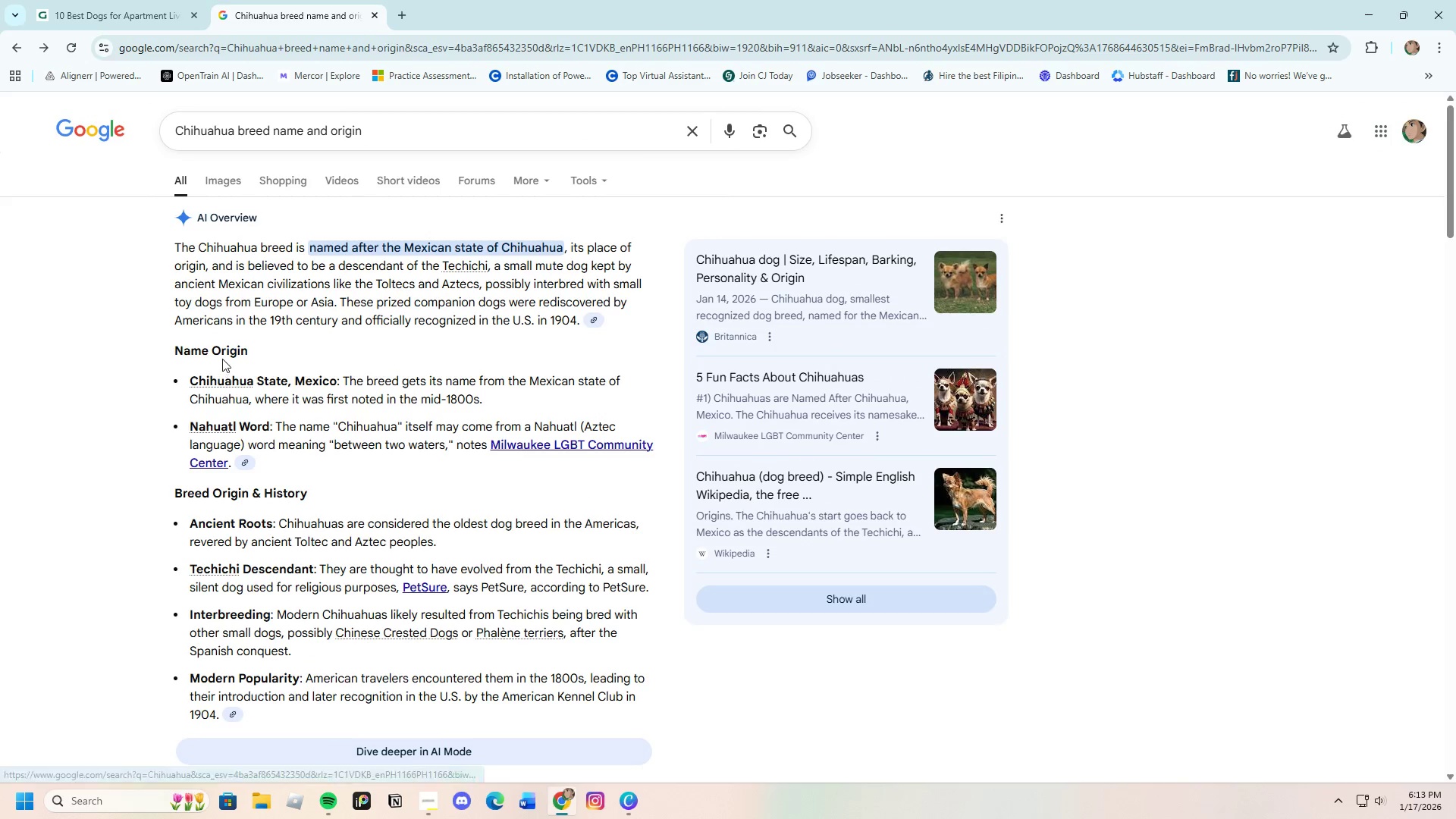 
left_click([626, 799])
 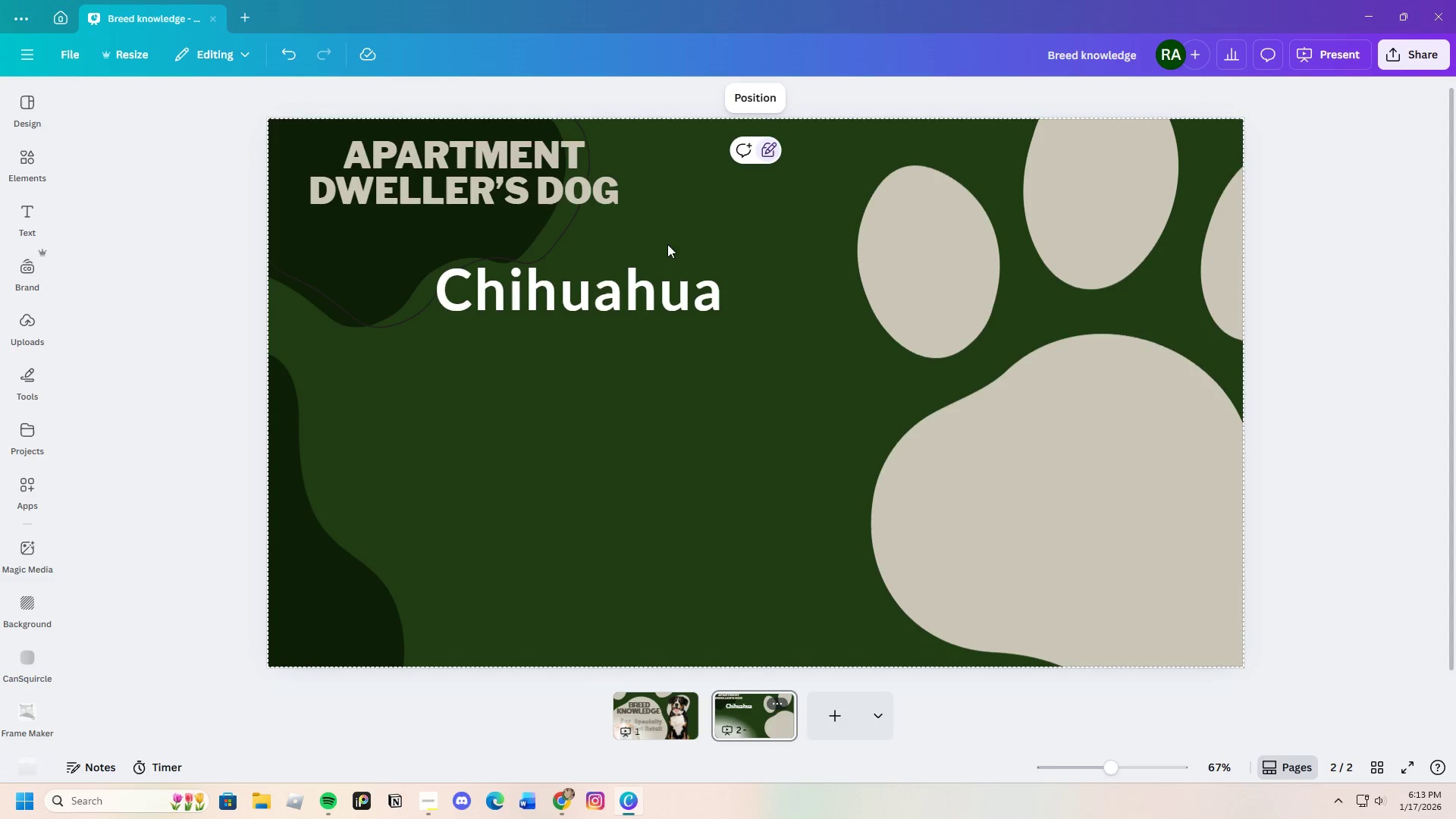 
left_click([675, 266])
 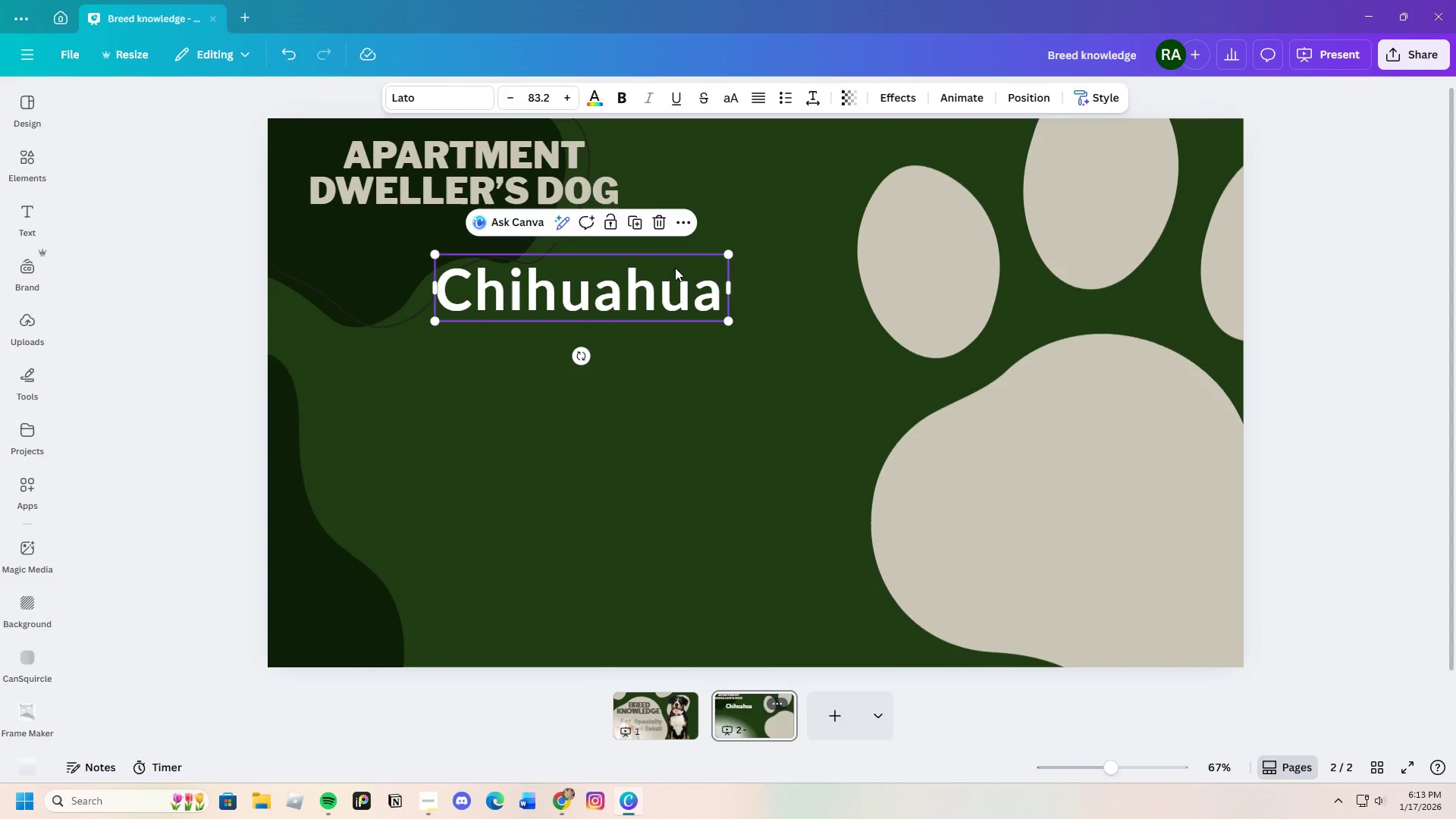 
key(Control+ControlLeft)
 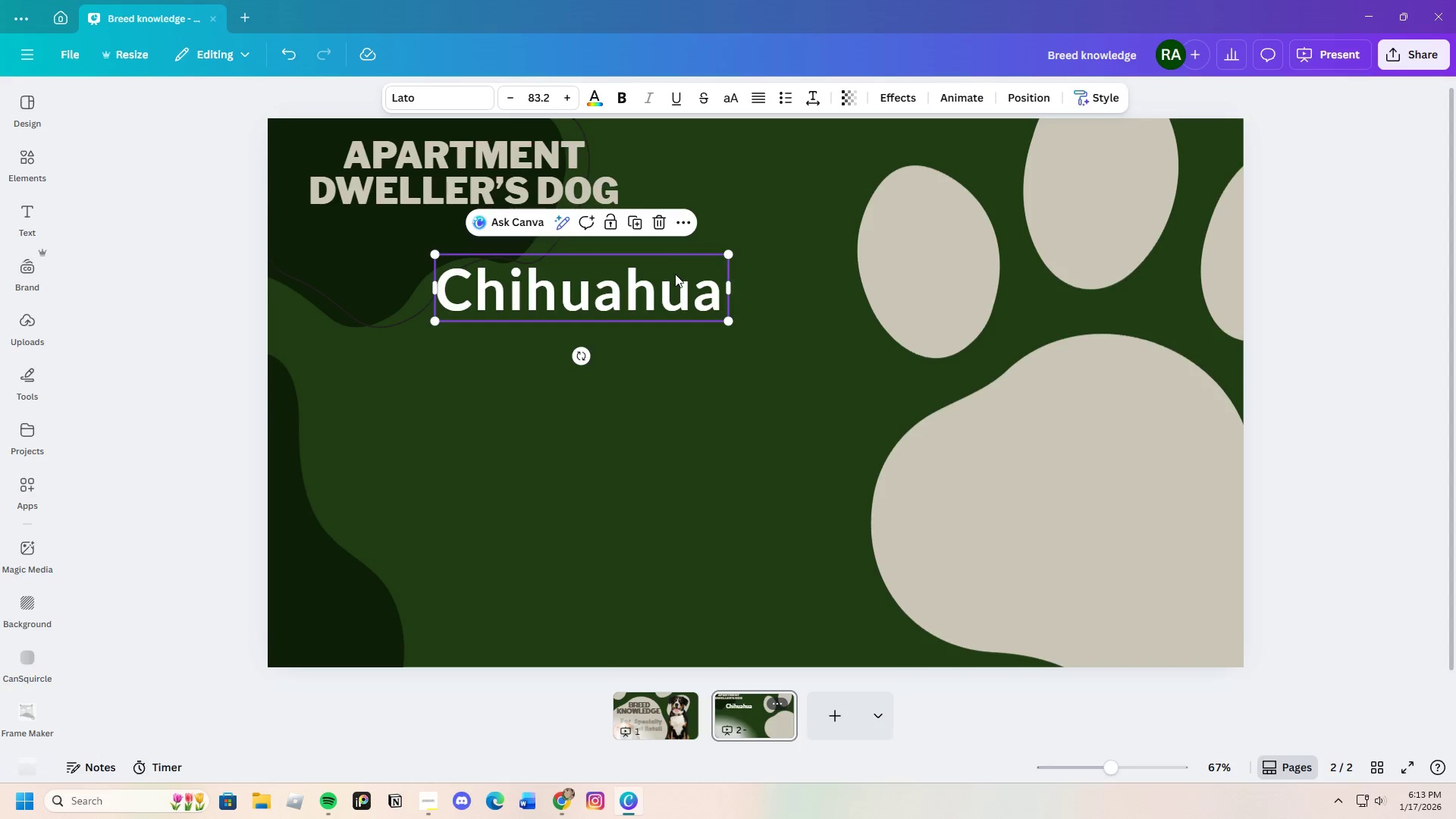 
key(Control+C)
 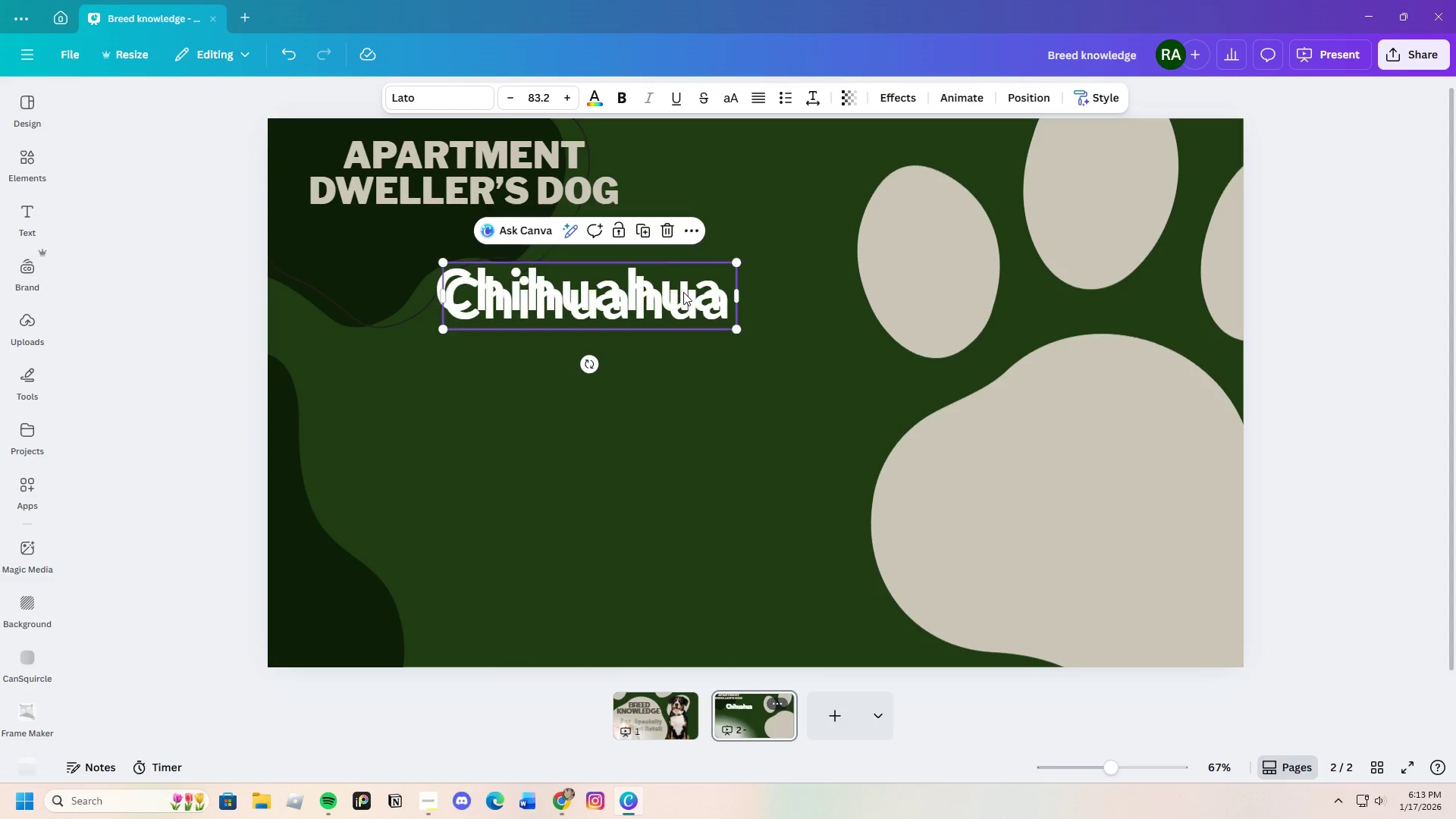 
key(Control+V)
 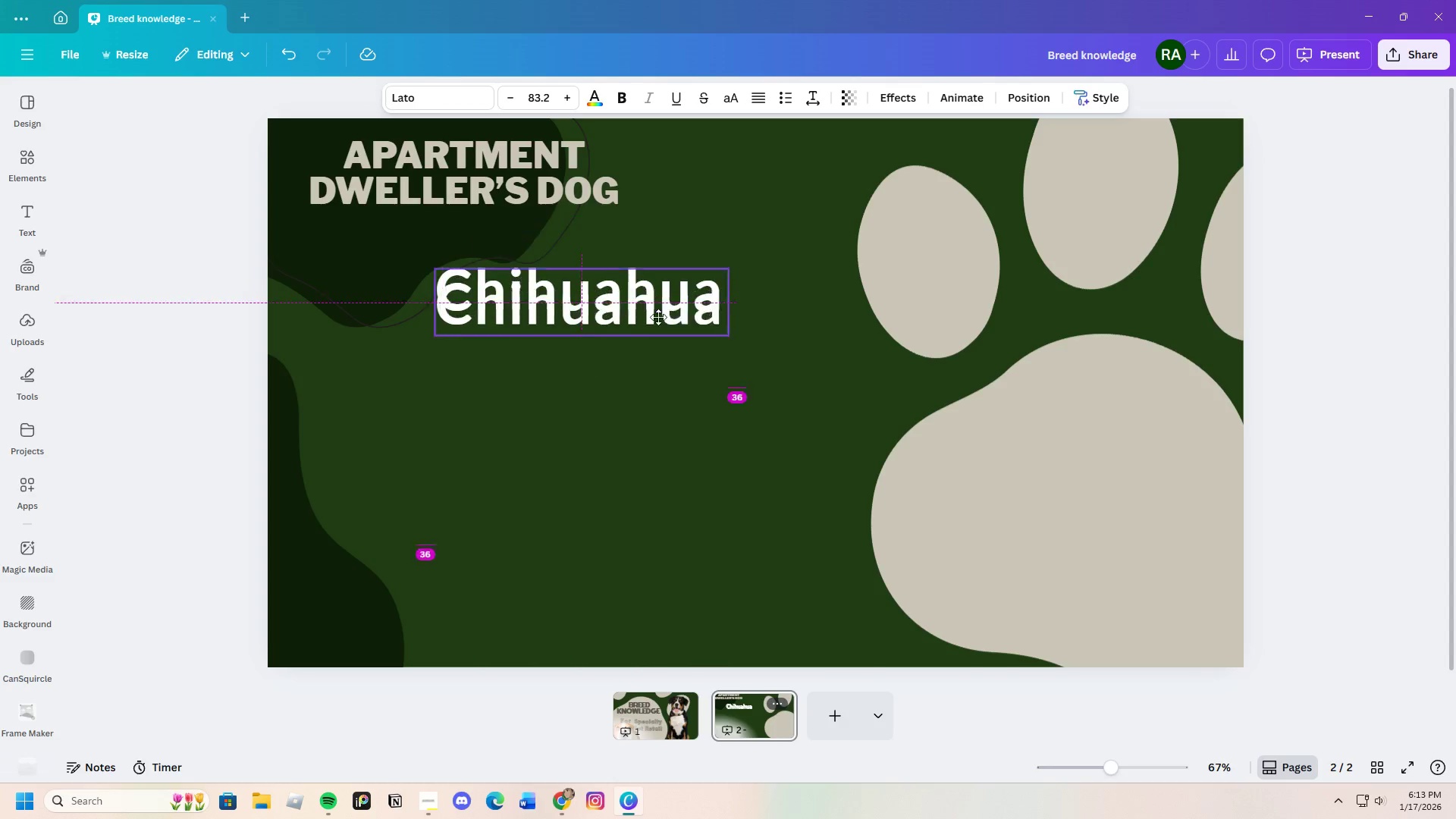 
left_click_drag(start_coordinate=[684, 298], to_coordinate=[516, 381])
 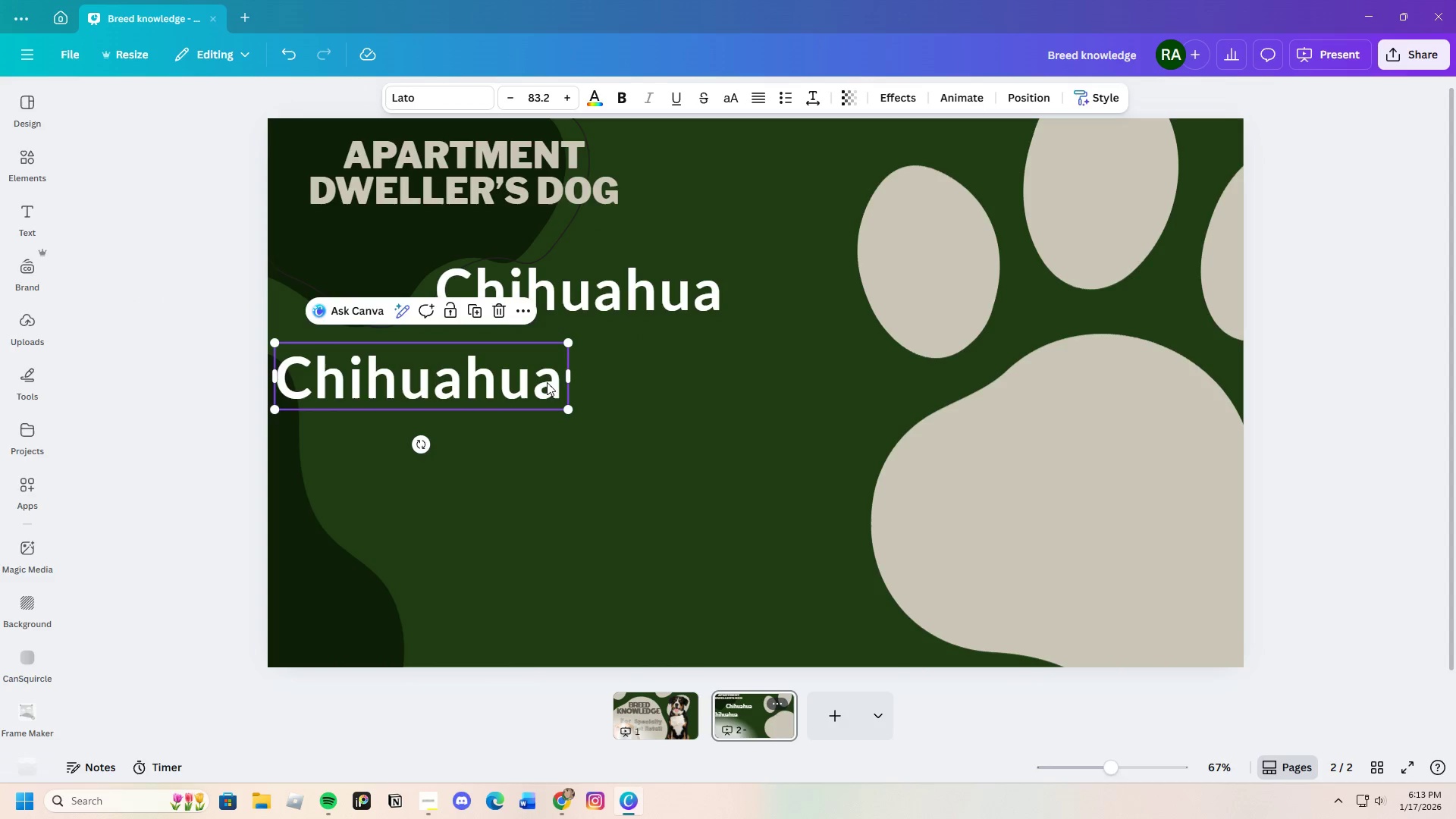 
left_click([544, 380])
 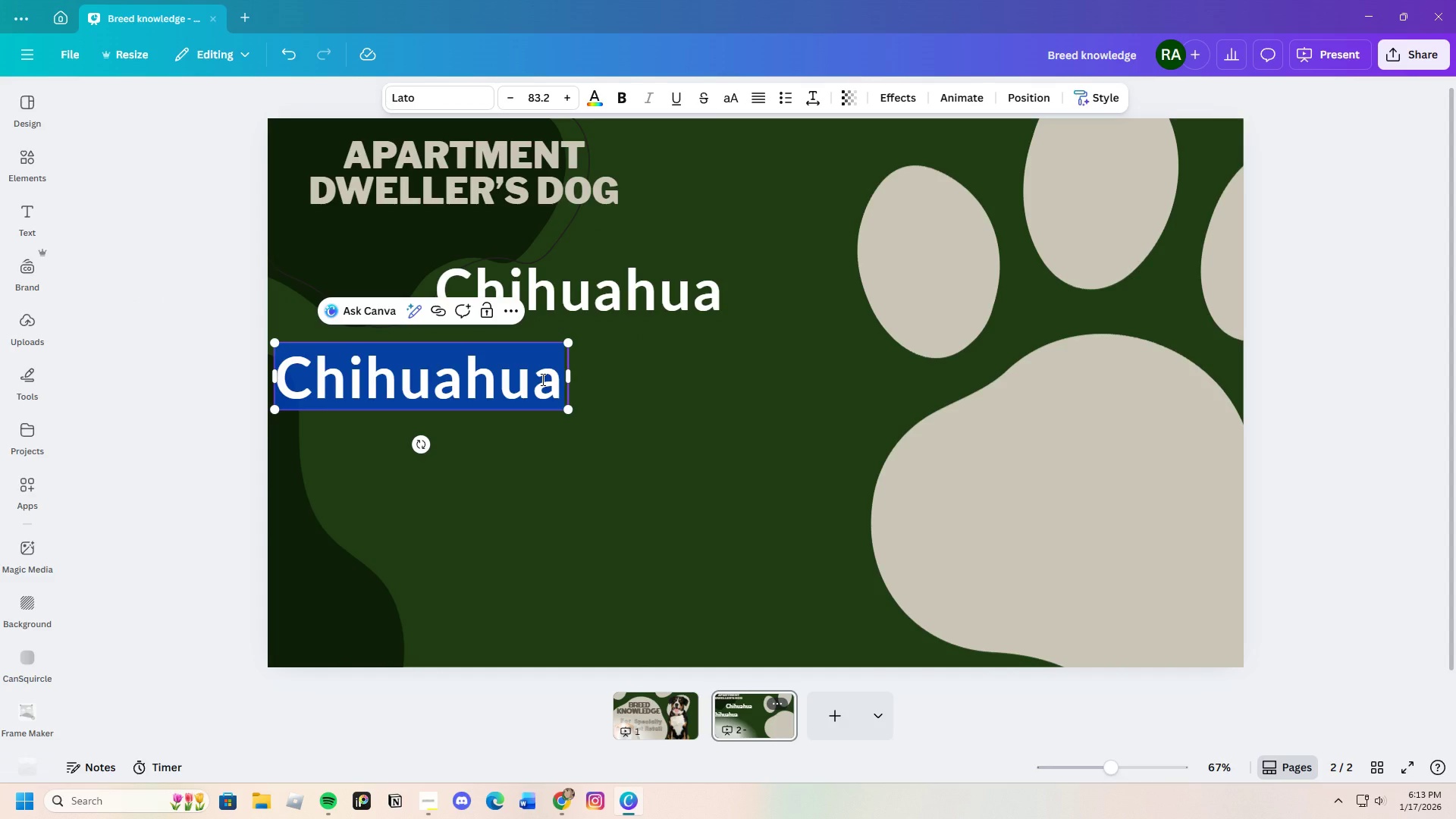 
key(Backspace)
type(Name Origin:)
 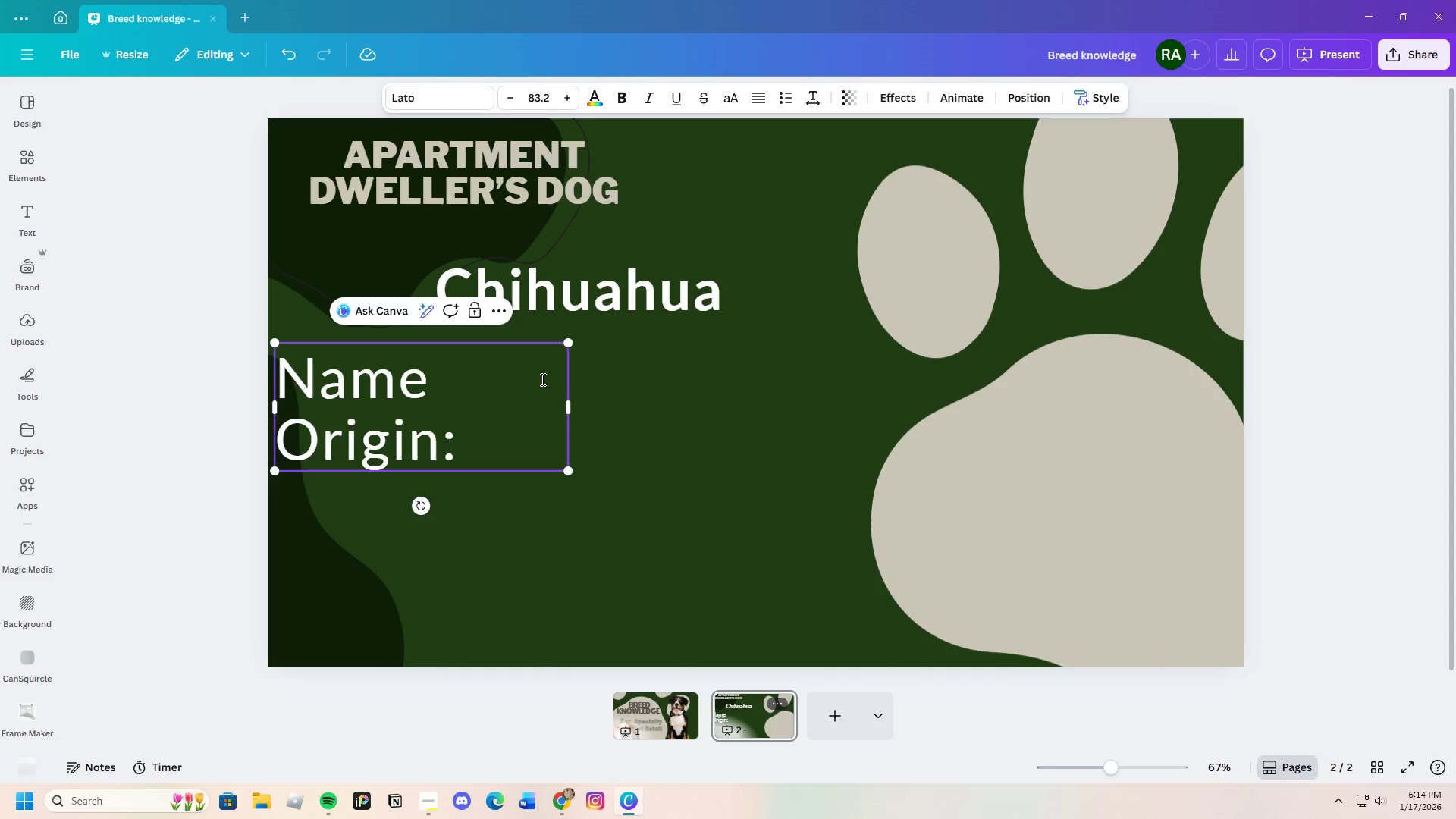 
left_click_drag(start_coordinate=[572, 406], to_coordinate=[677, 419])
 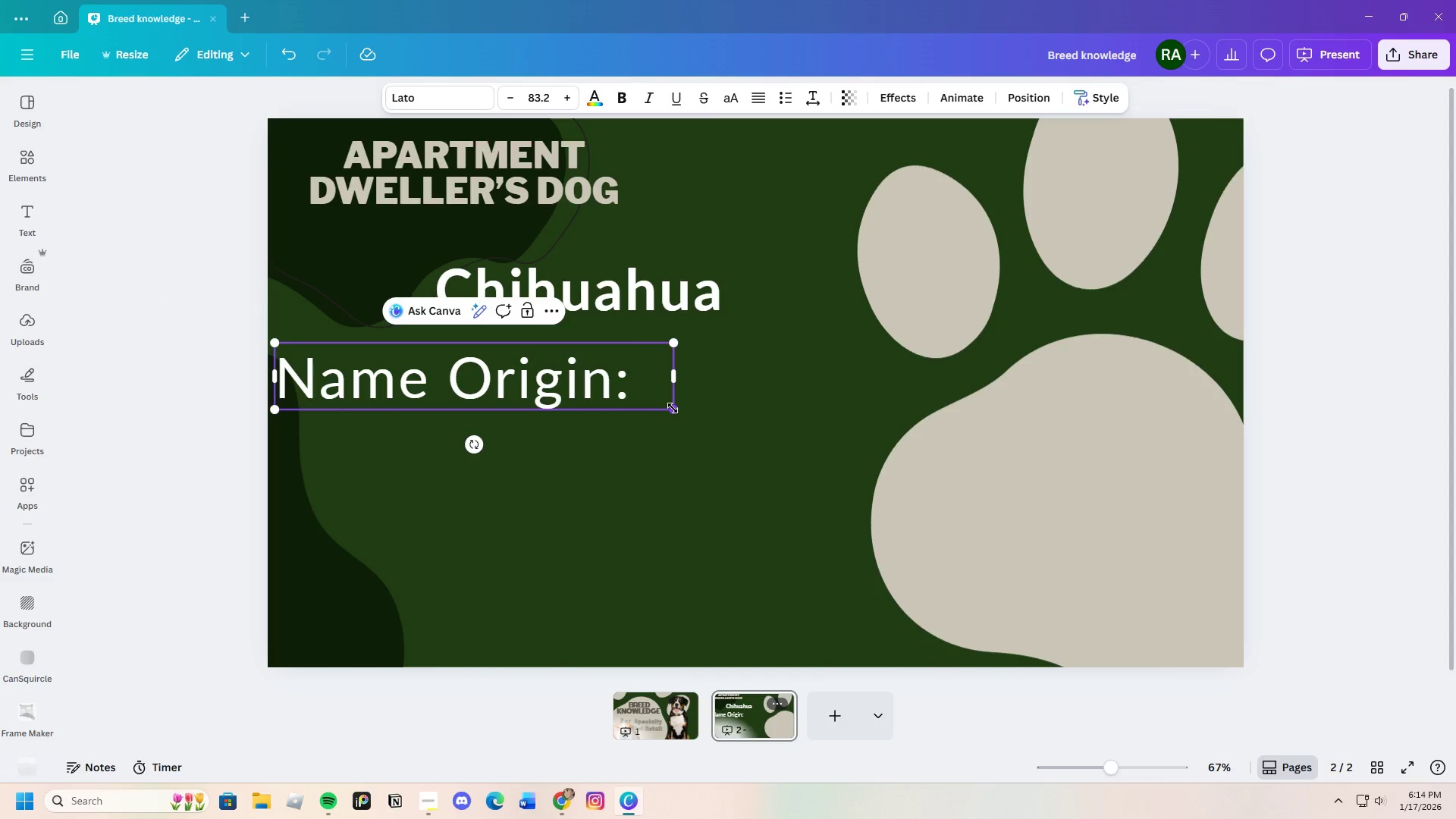 
left_click_drag(start_coordinate=[673, 408], to_coordinate=[457, 367])
 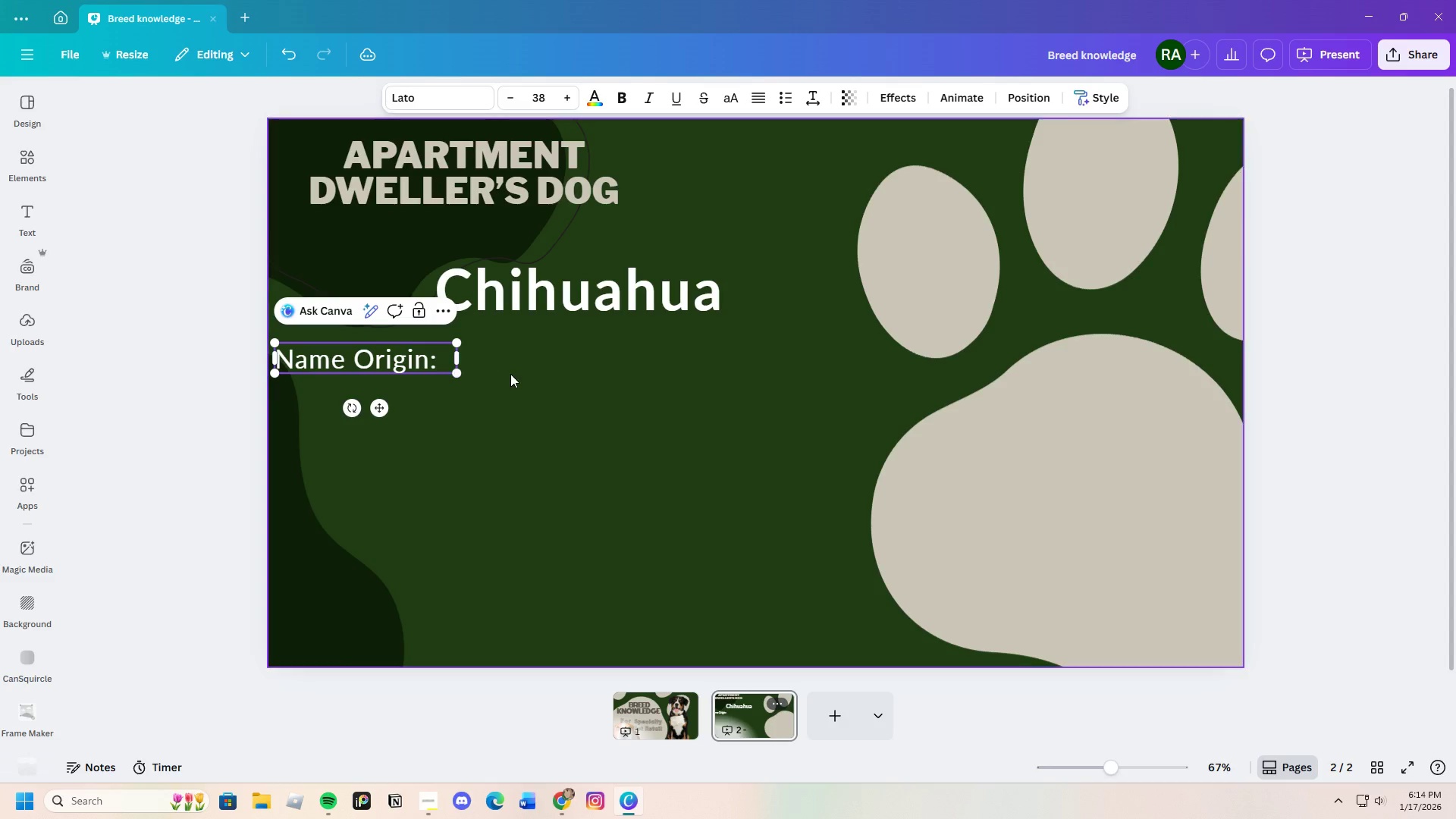 
left_click([510, 374])
 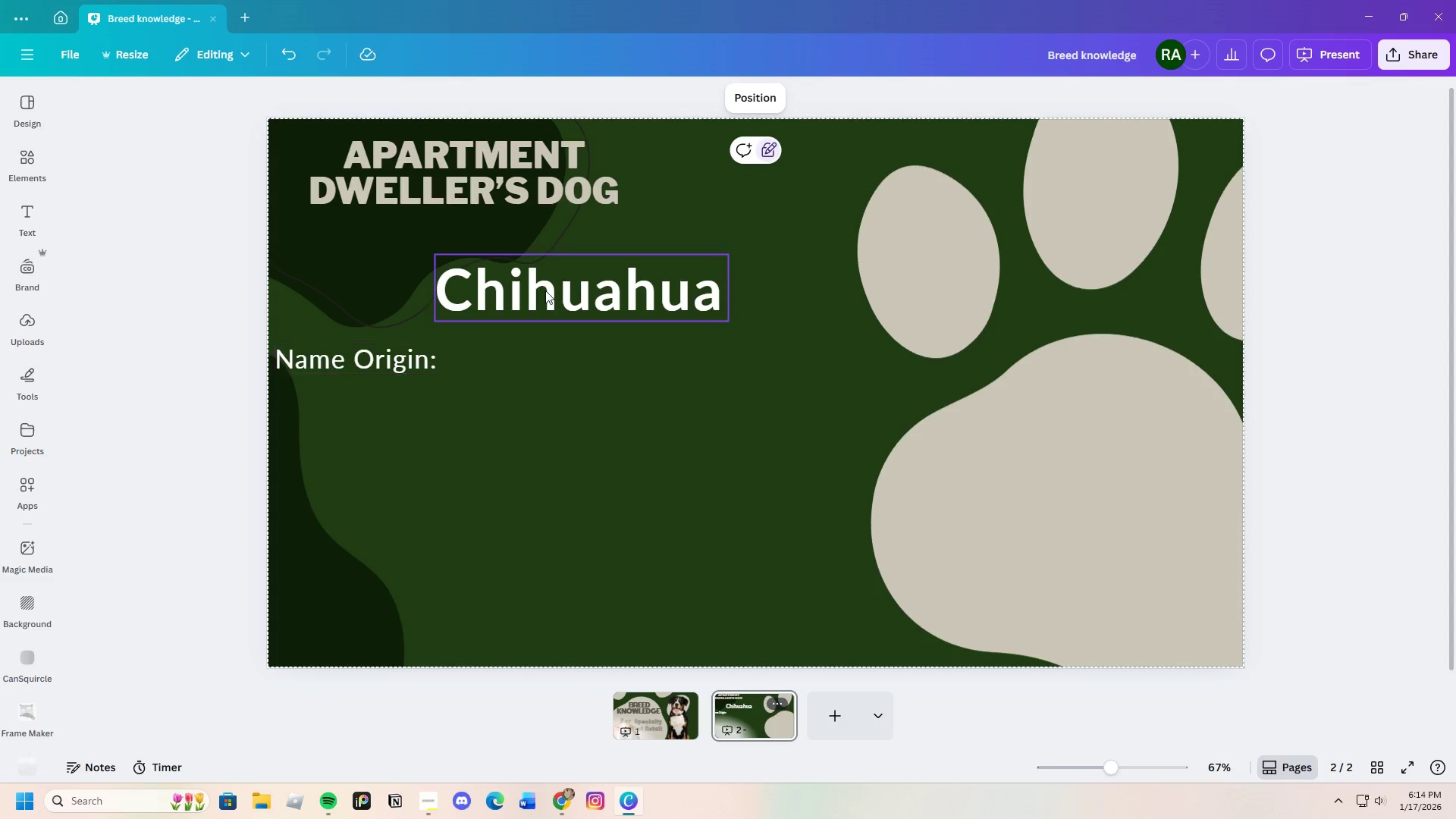 
left_click([546, 288])
 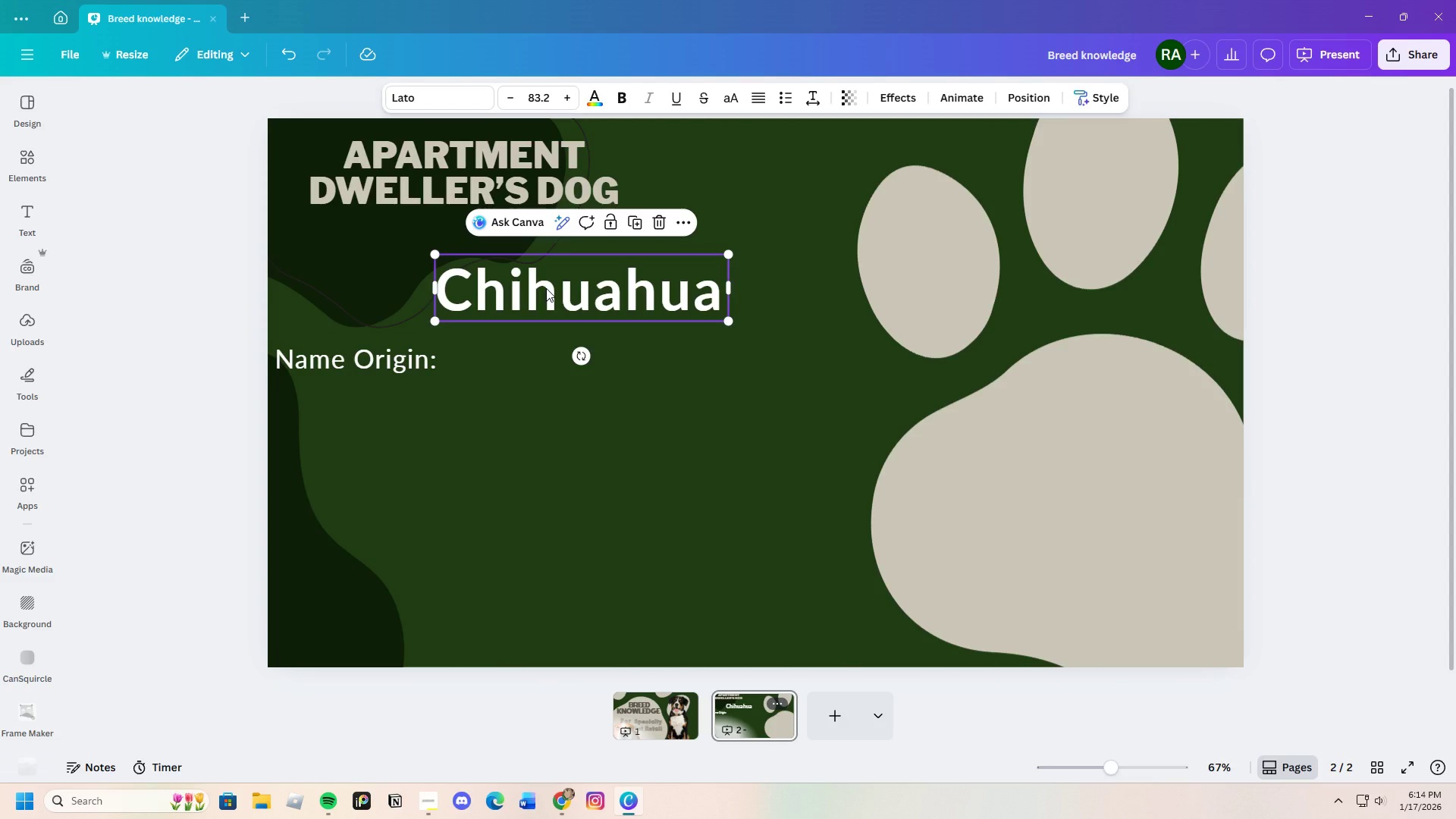 
left_click([546, 288])
 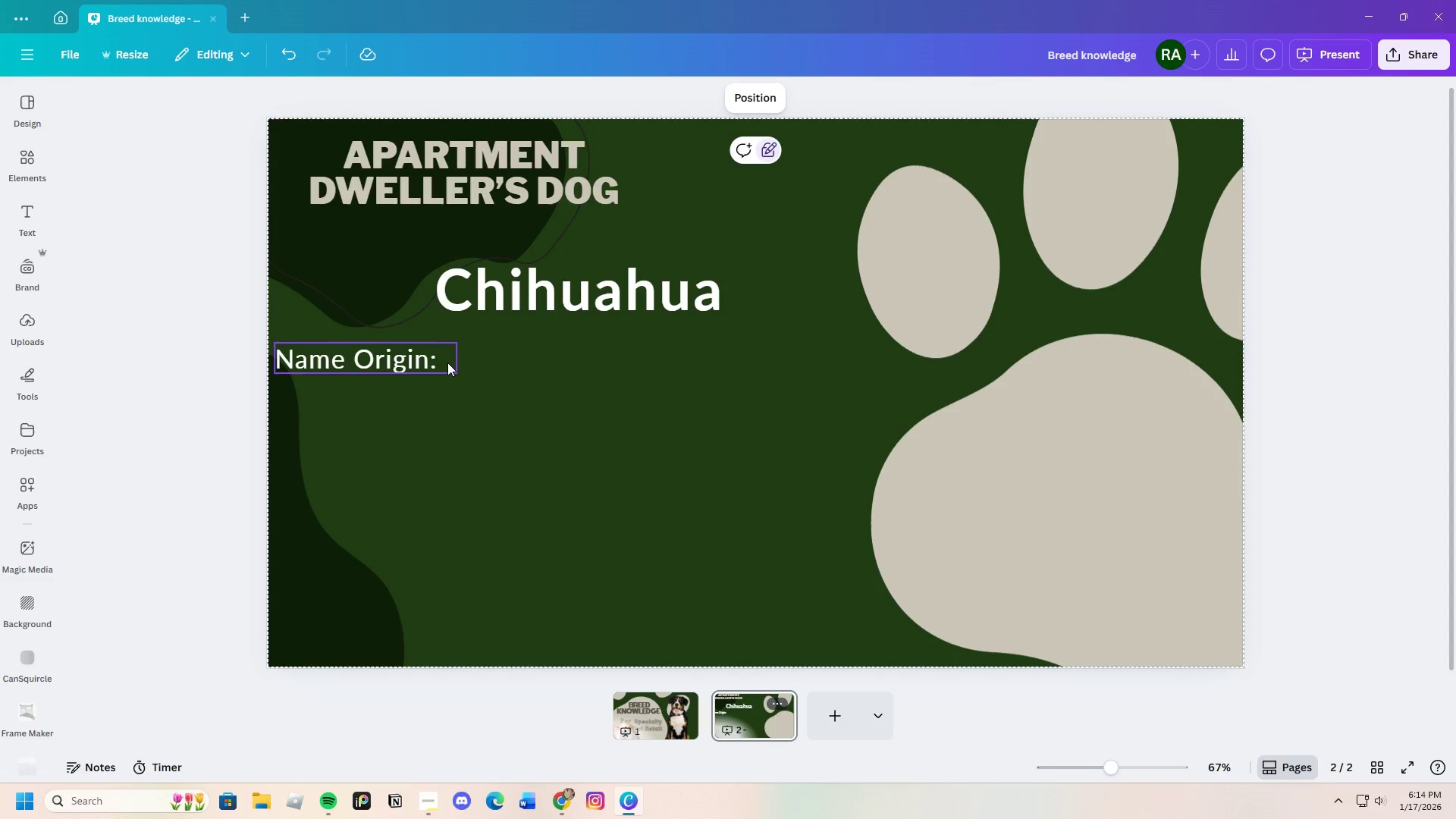 
double_click([438, 362])
 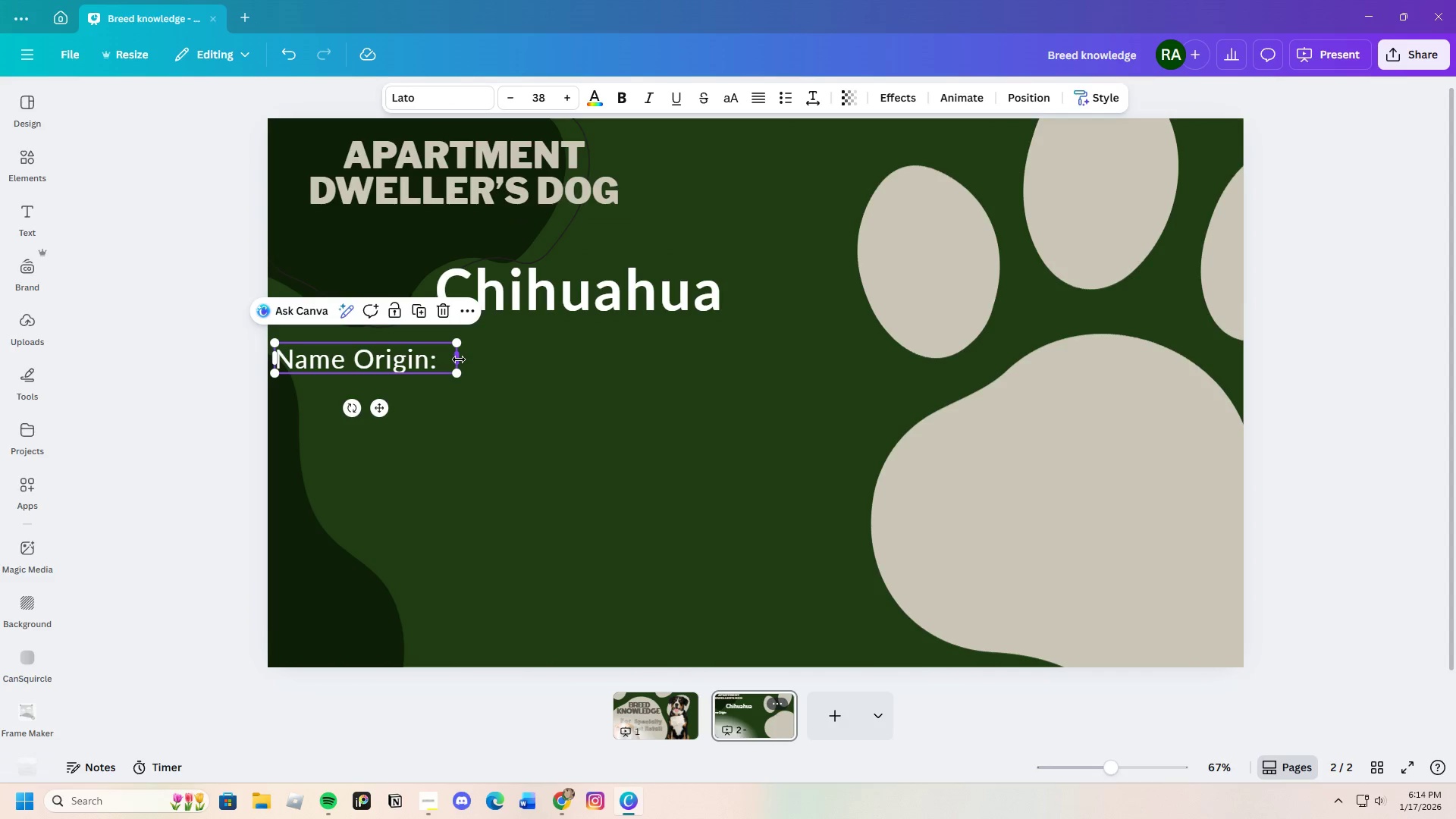 
left_click_drag(start_coordinate=[459, 359], to_coordinate=[446, 357])
 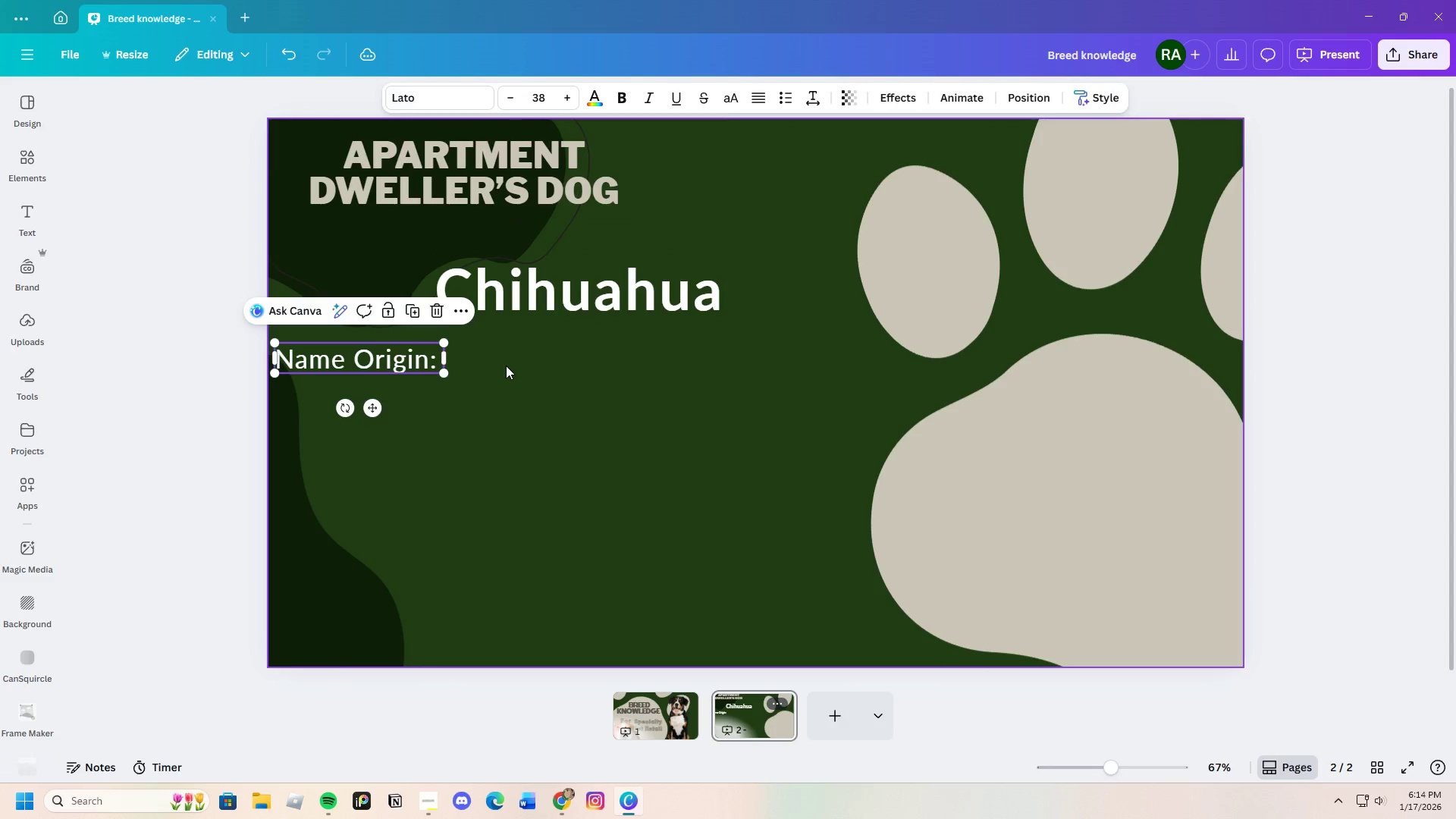 
left_click([506, 366])
 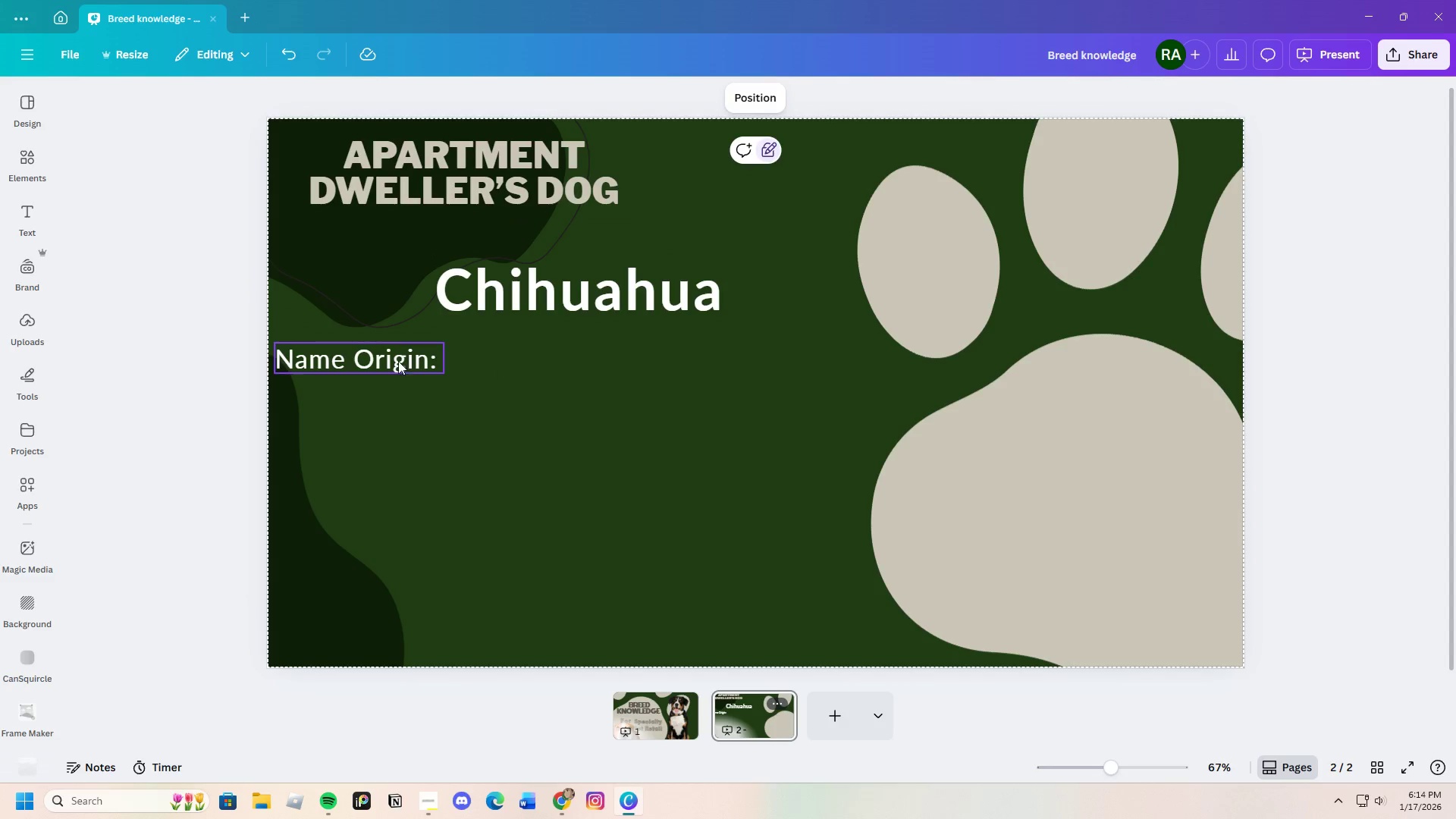 
left_click_drag(start_coordinate=[397, 359], to_coordinate=[423, 366])
 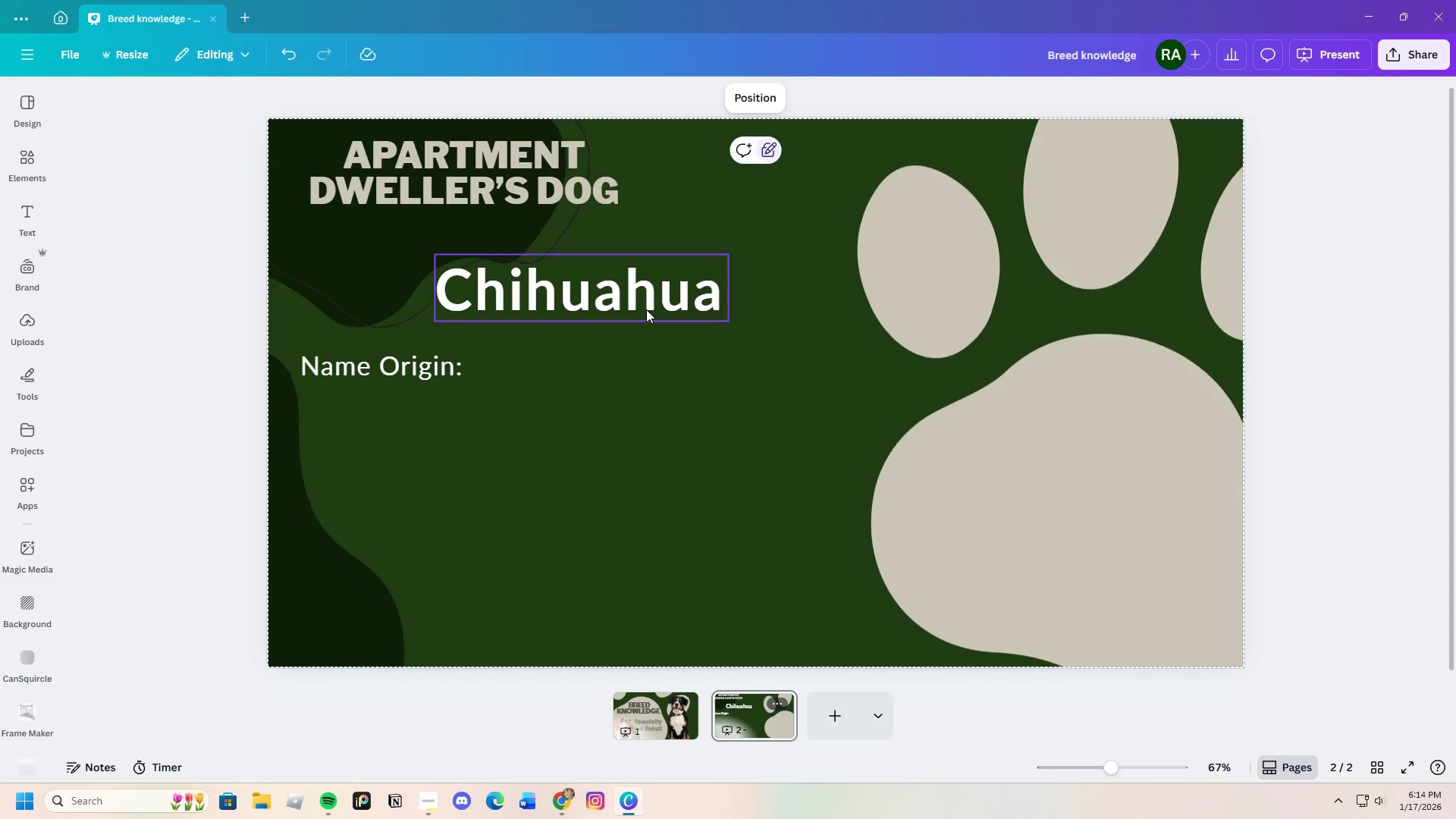 
left_click_drag(start_coordinate=[646, 309], to_coordinate=[651, 298])
 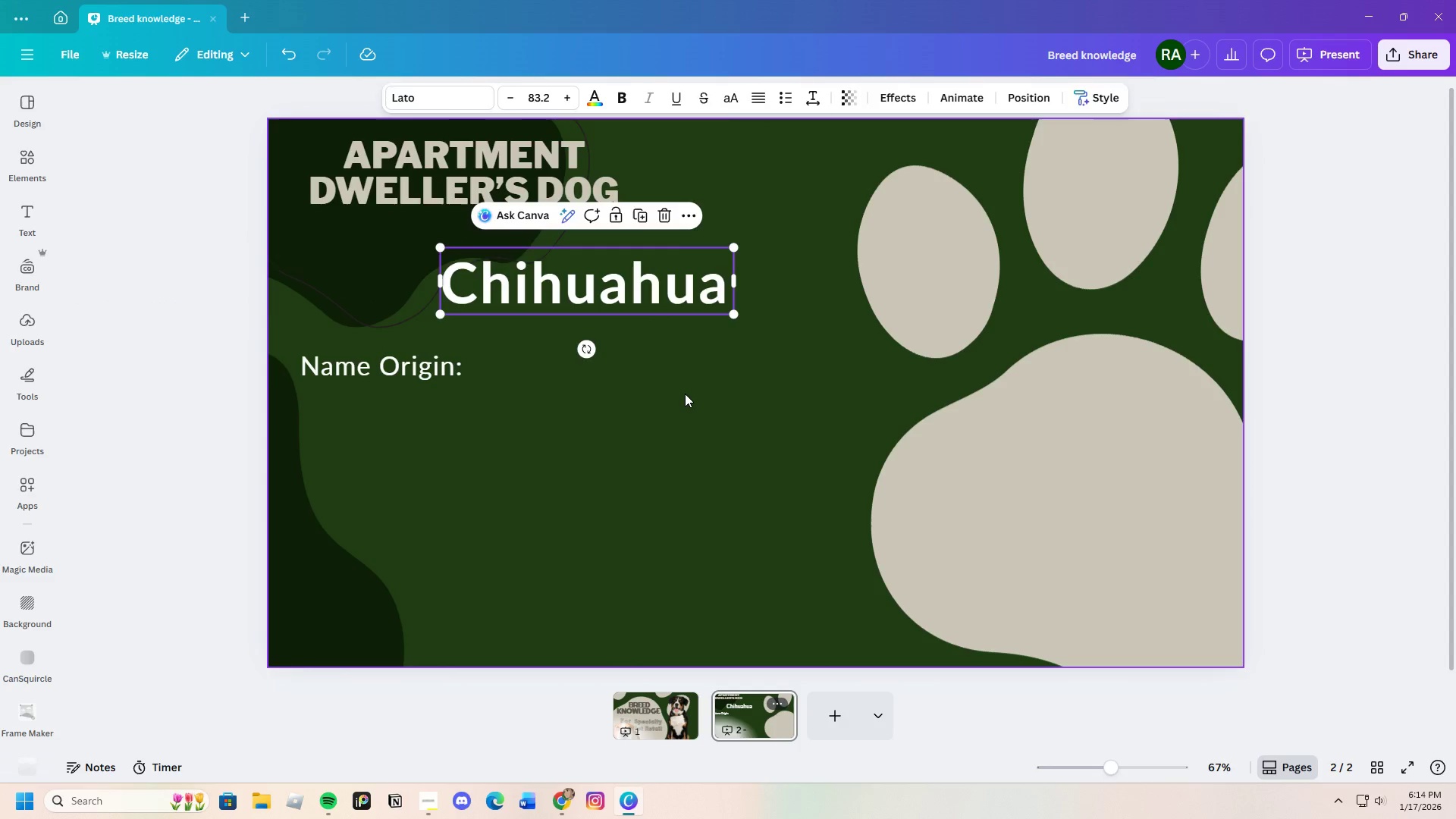 
left_click([685, 394])
 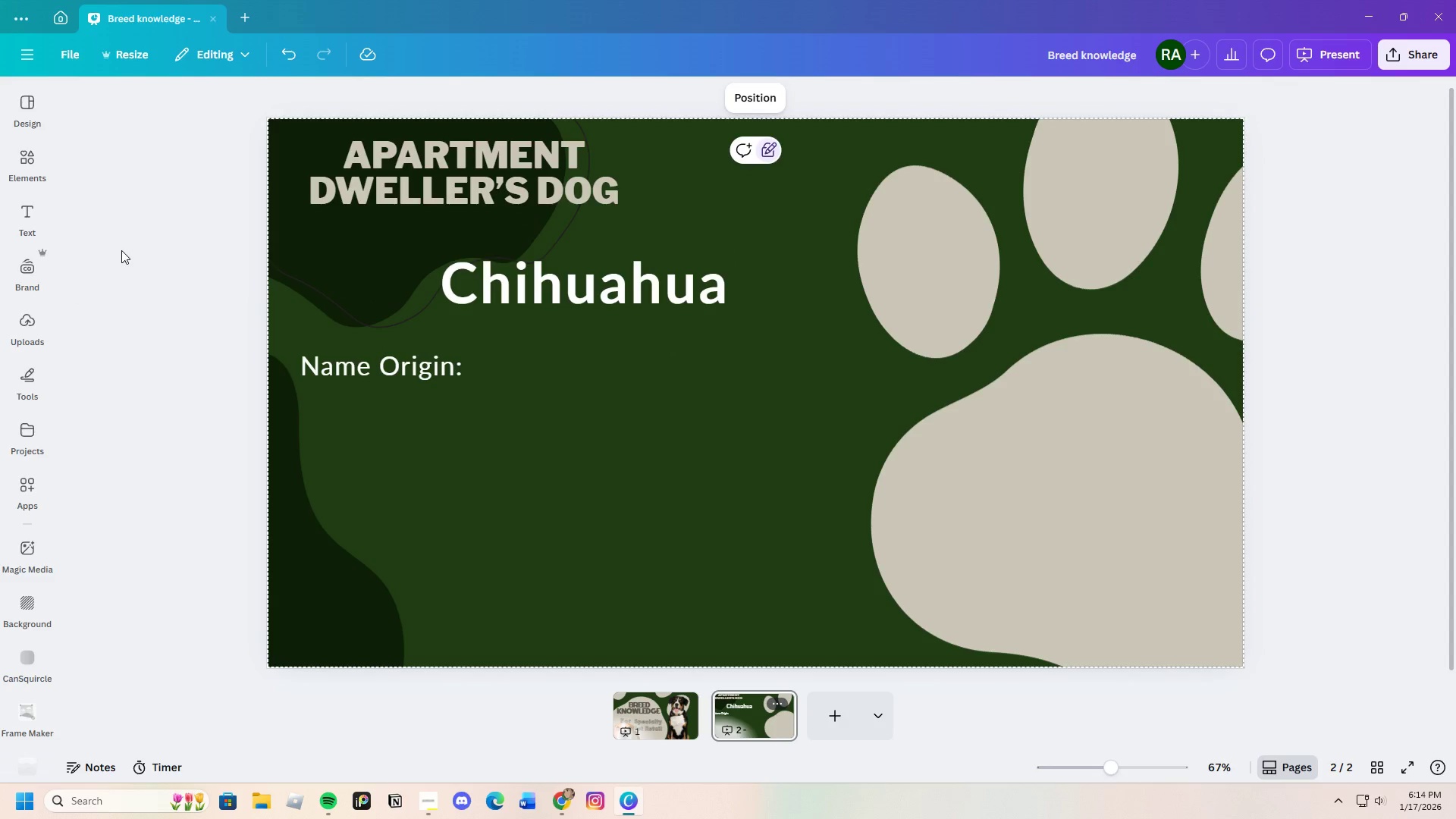 
left_click([33, 158])
 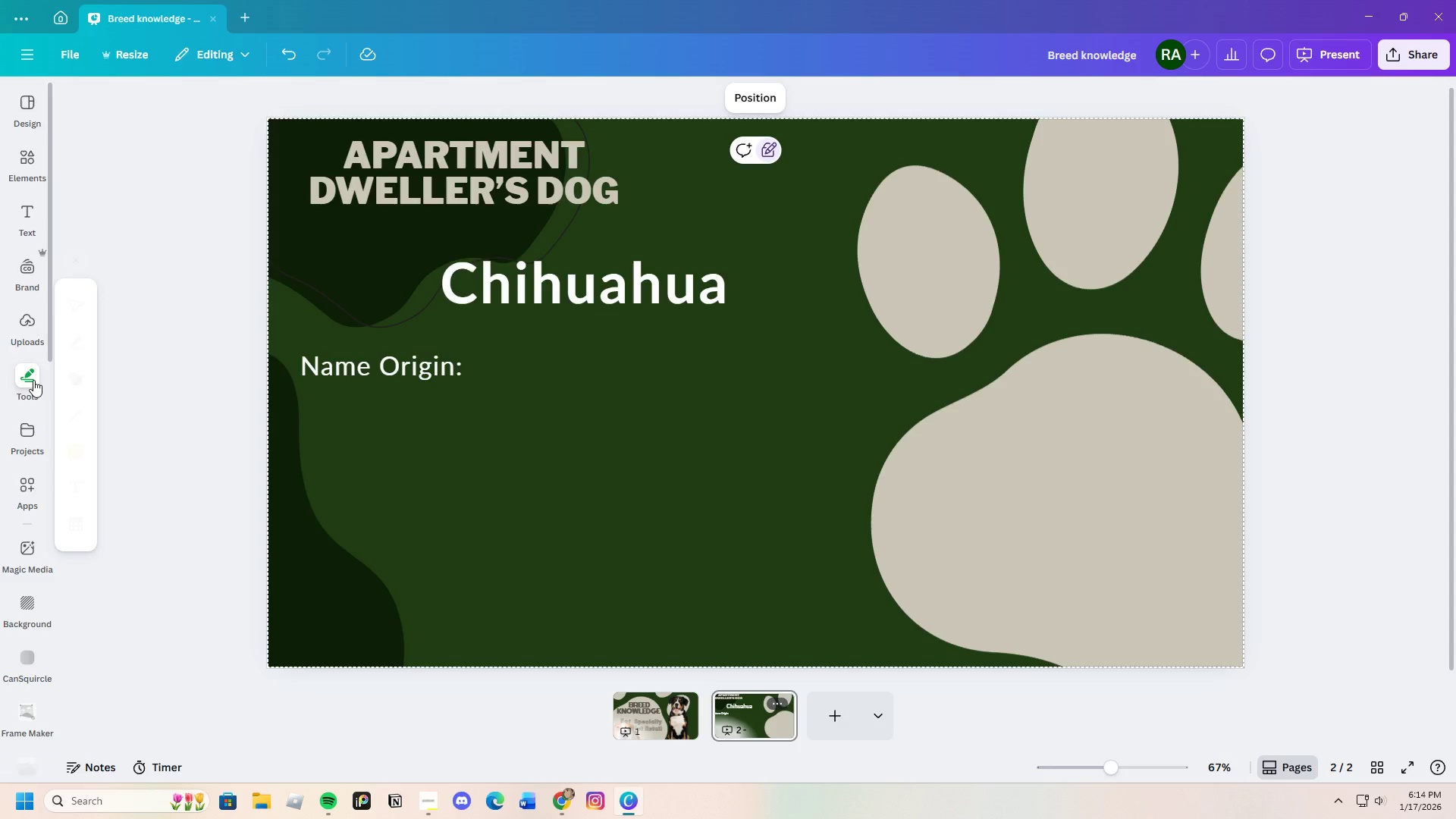 
left_click([79, 371])
 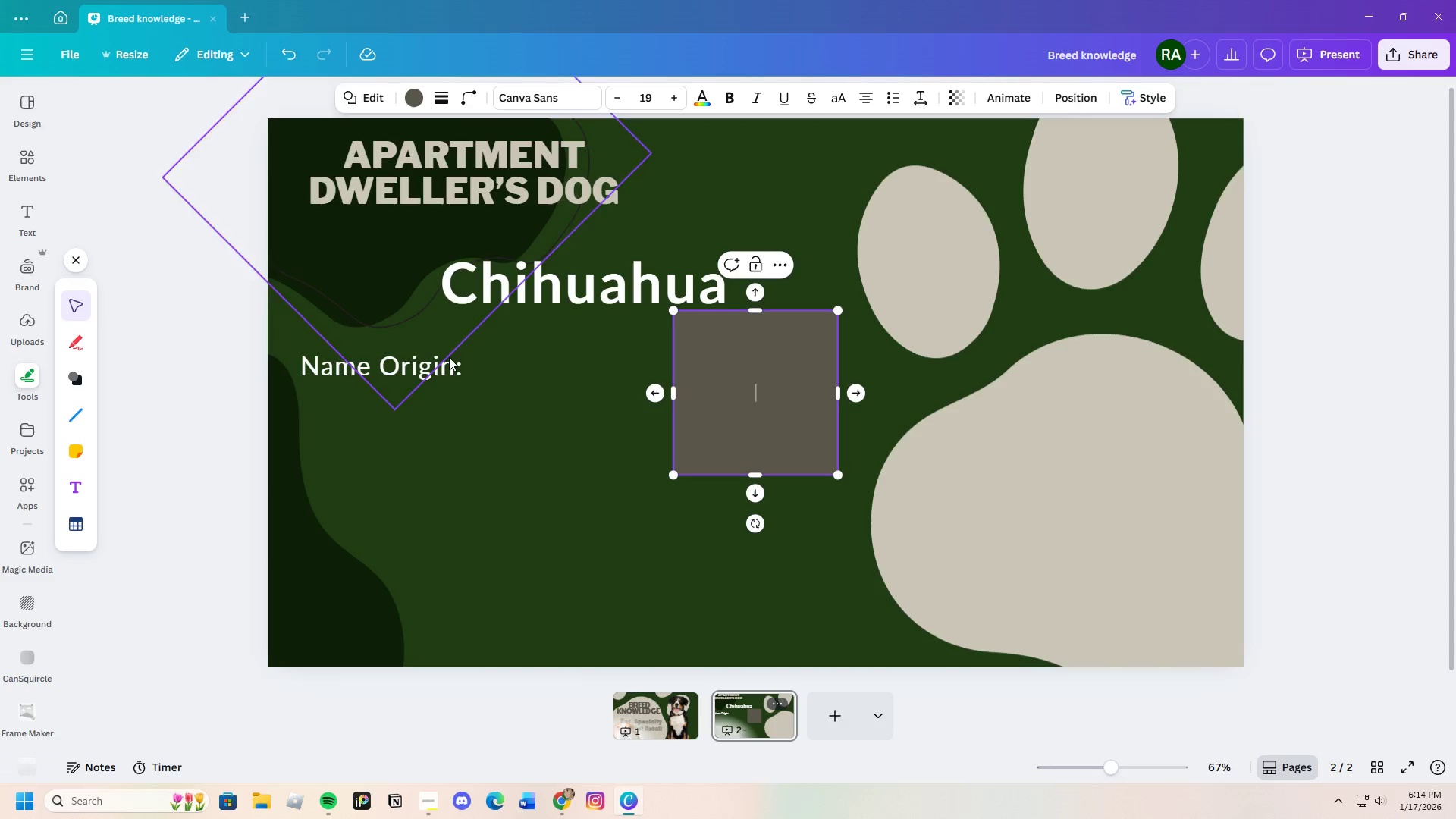 
left_click([604, 410])
 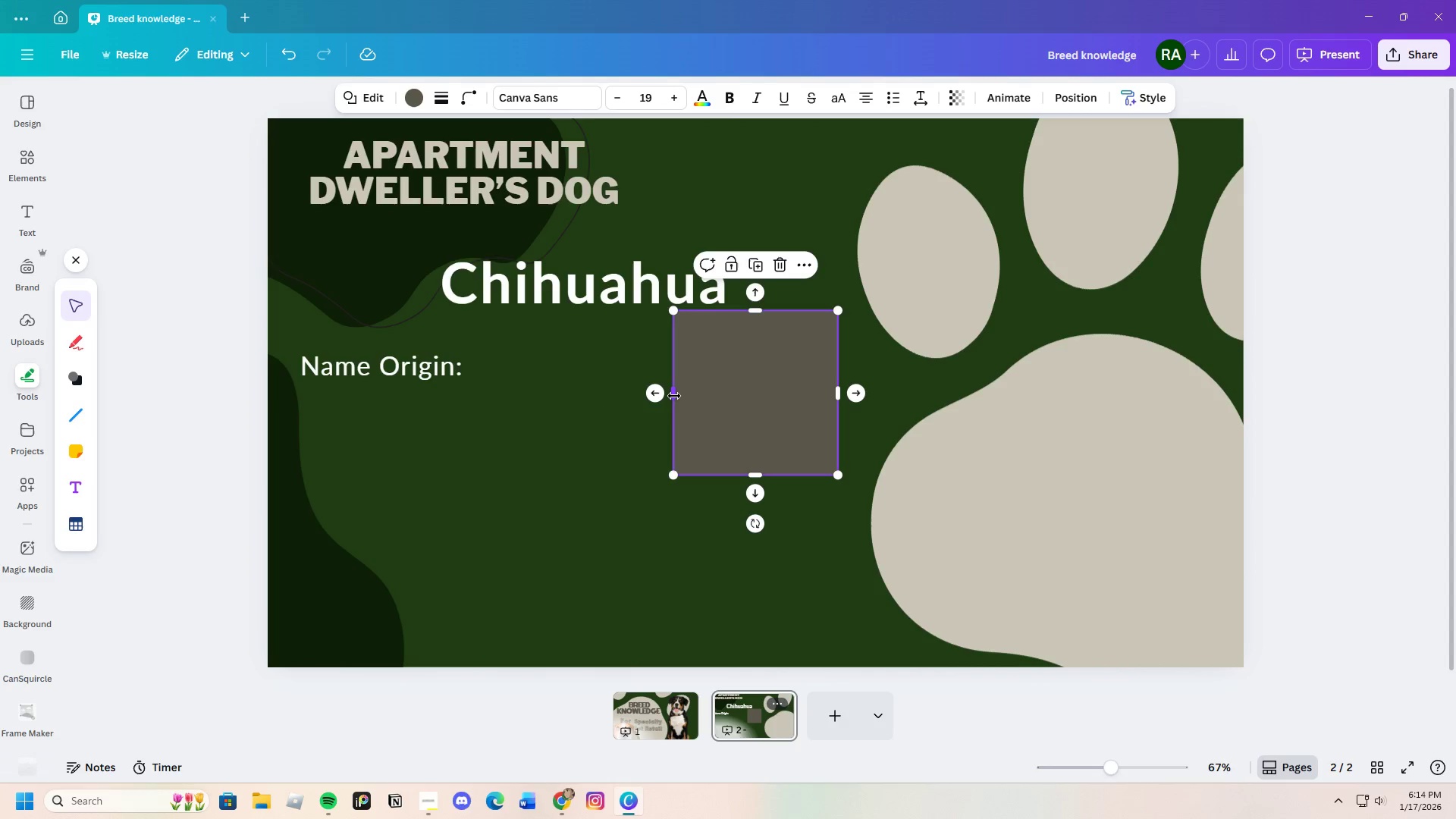 
left_click_drag(start_coordinate=[673, 394], to_coordinate=[461, 405])
 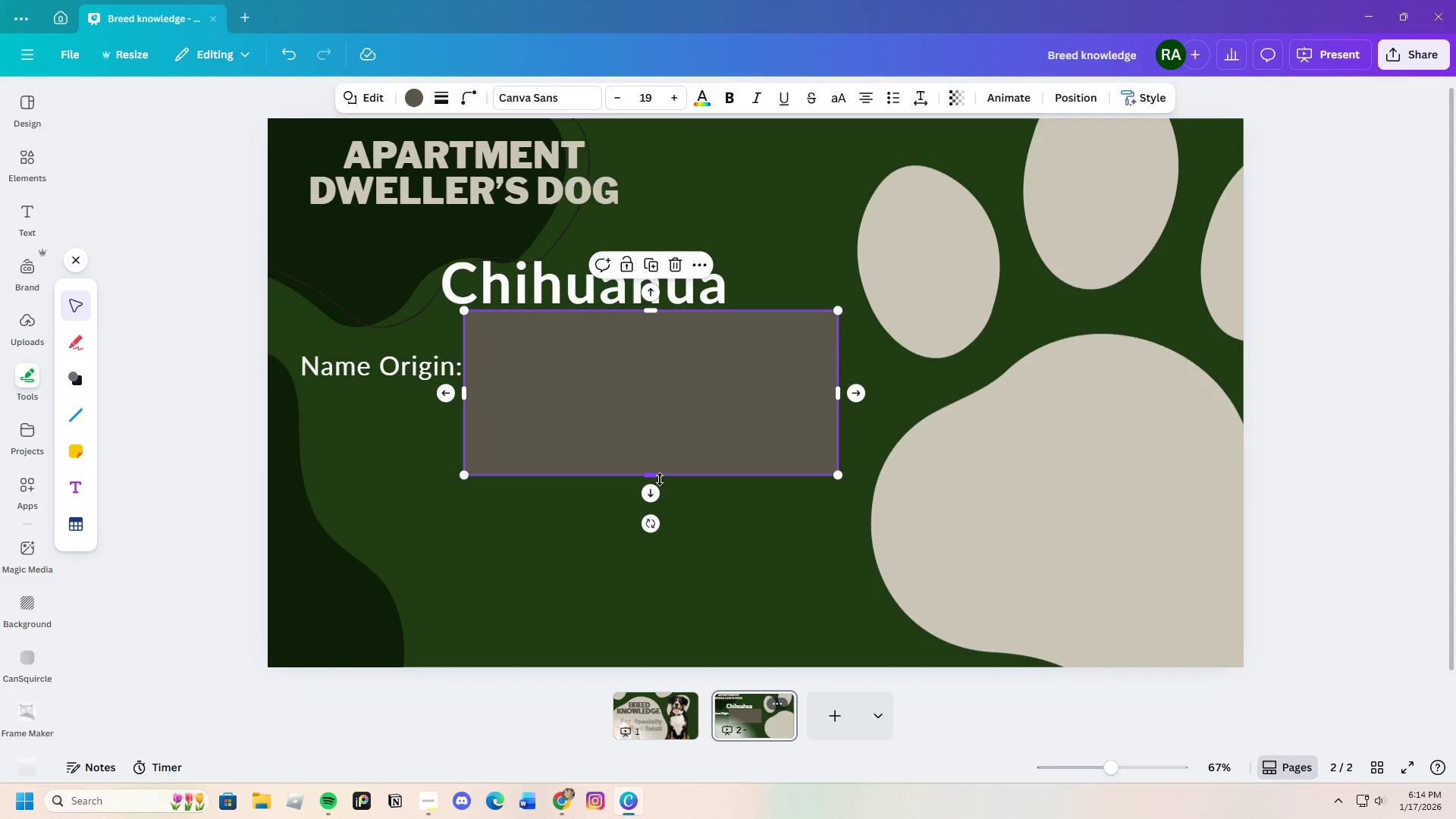 
left_click_drag(start_coordinate=[649, 467], to_coordinate=[642, 454])
 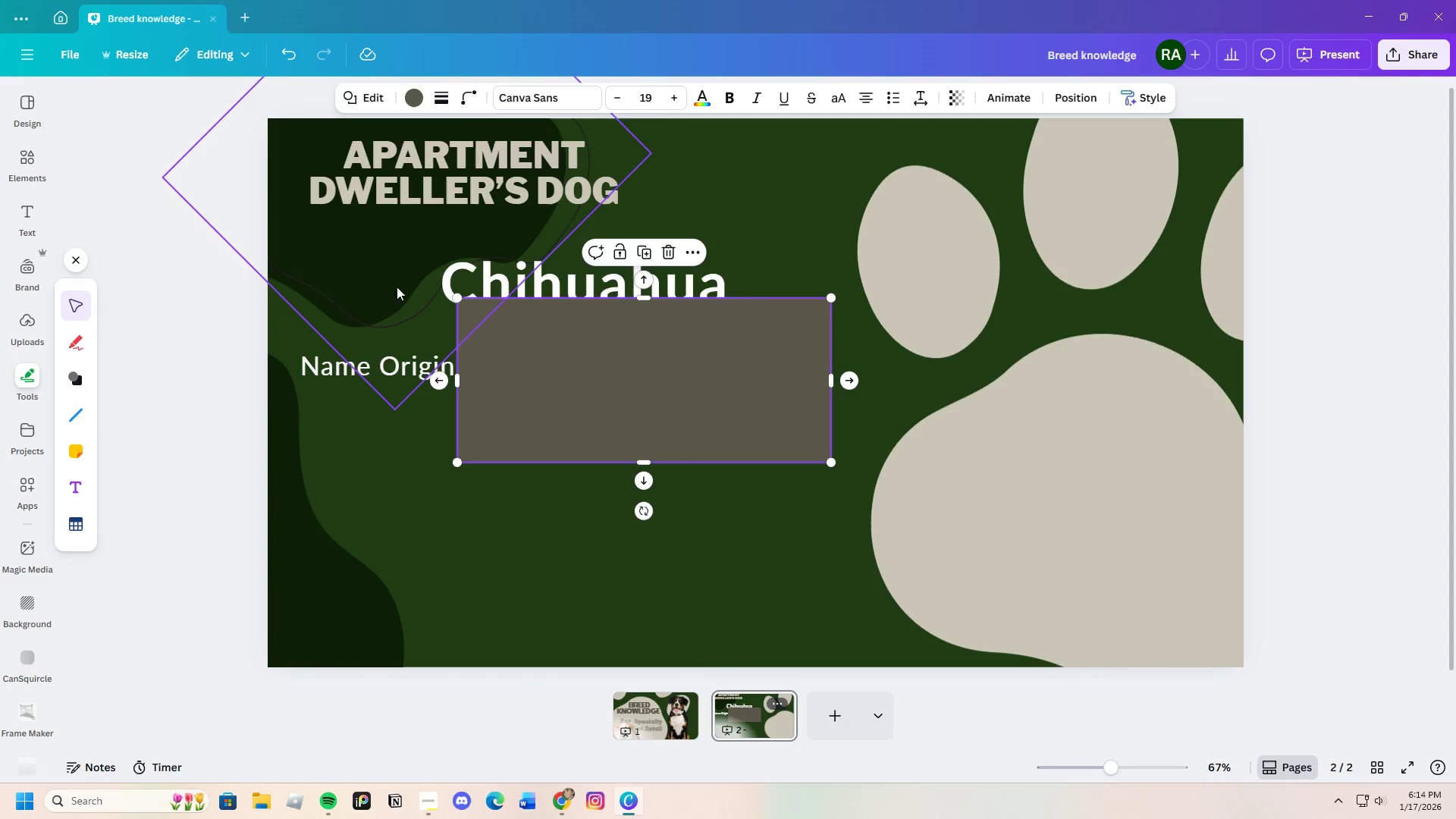 
left_click([376, 263])
 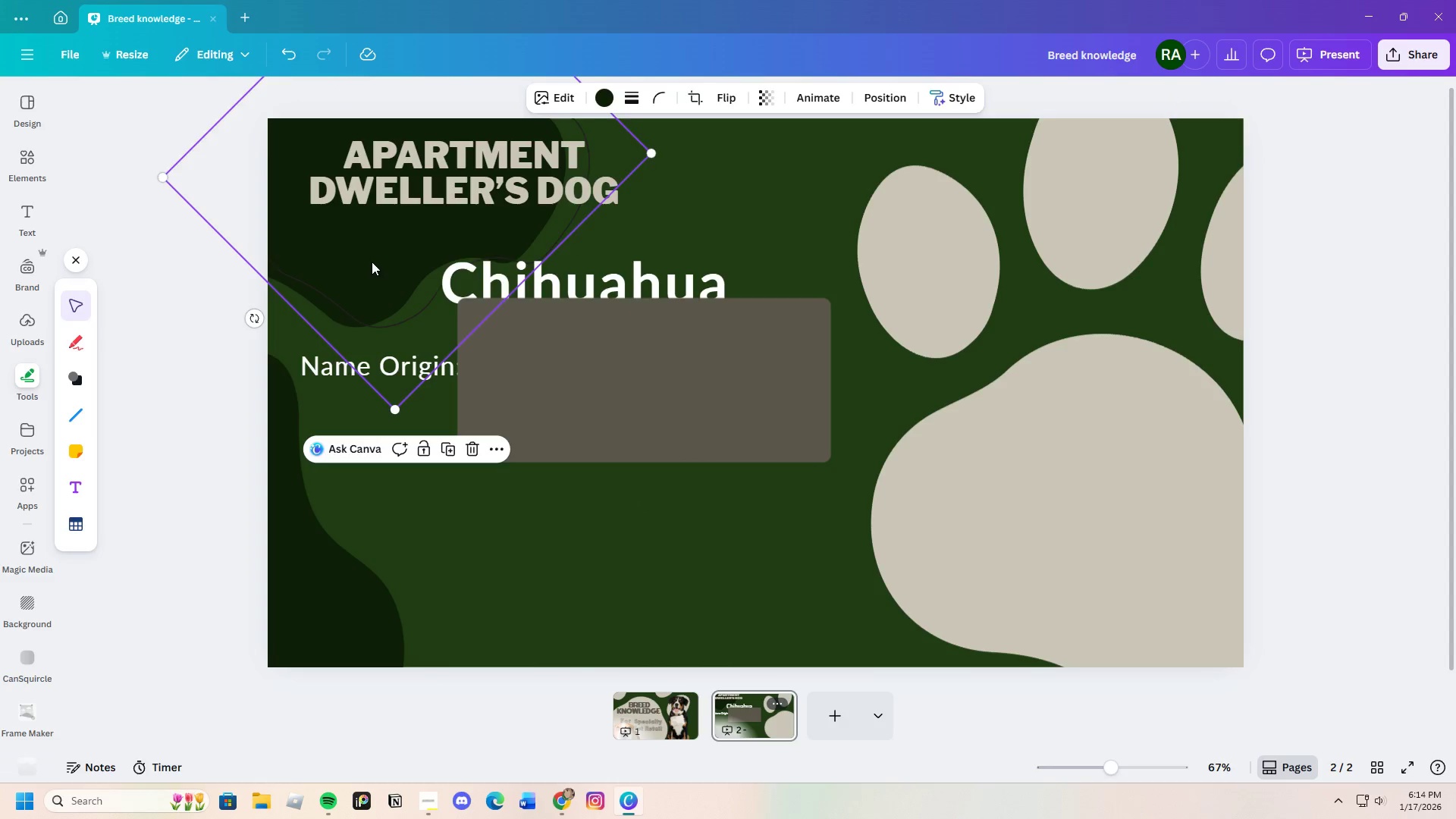 
left_click_drag(start_coordinate=[372, 263], to_coordinate=[350, 211])
 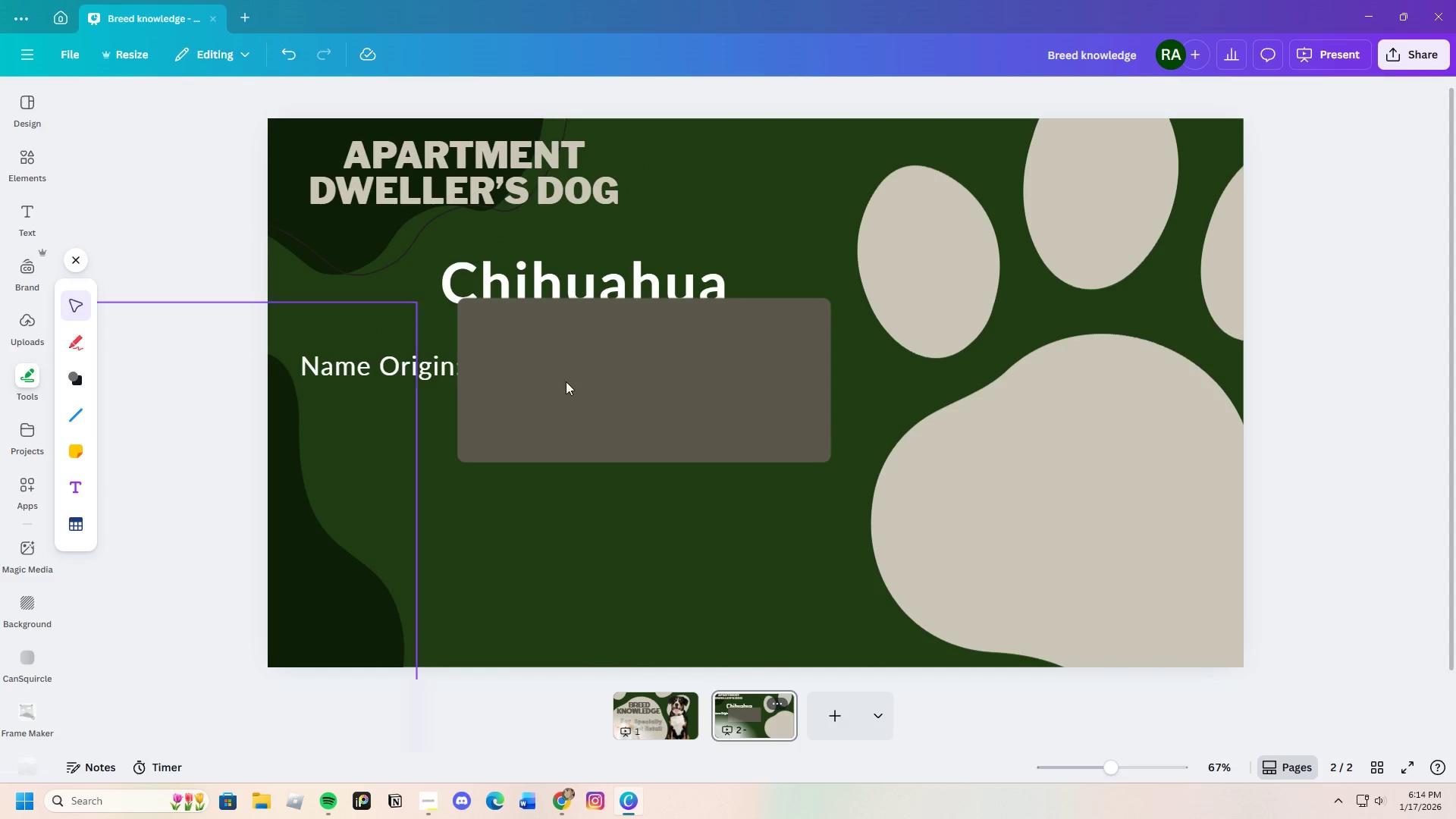 
double_click([654, 398])
 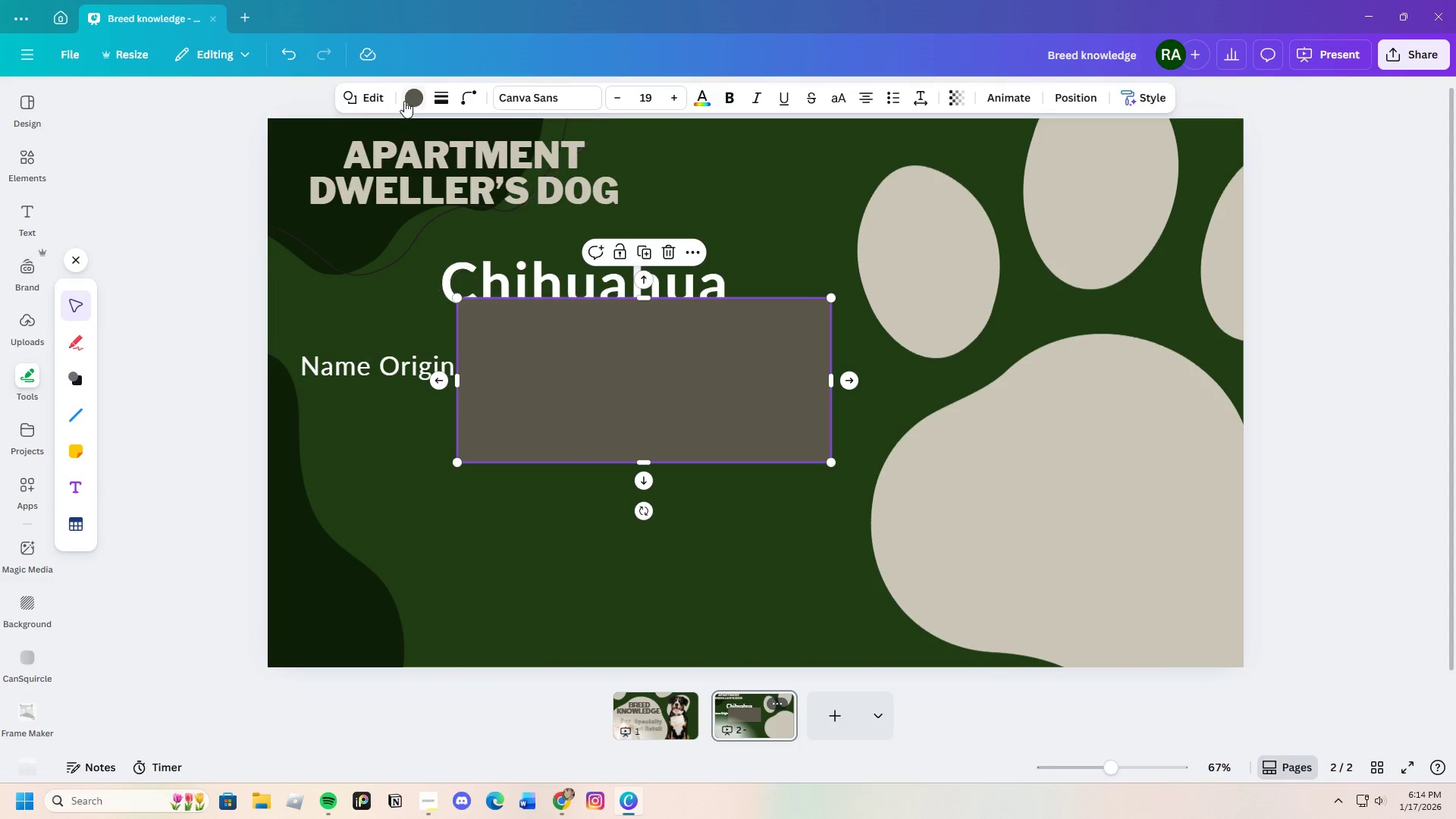 
left_click([409, 99])
 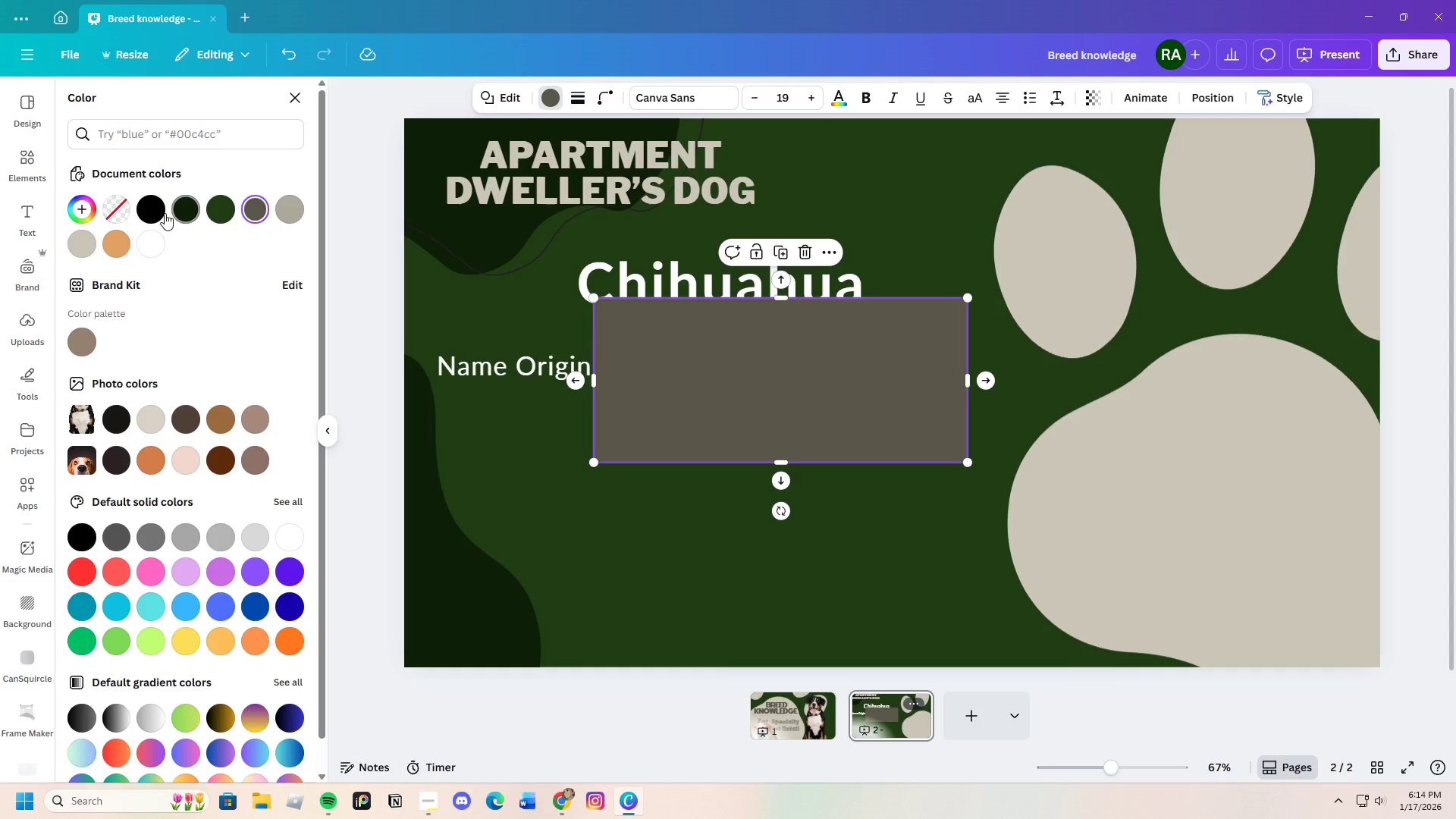 
left_click([184, 213])
 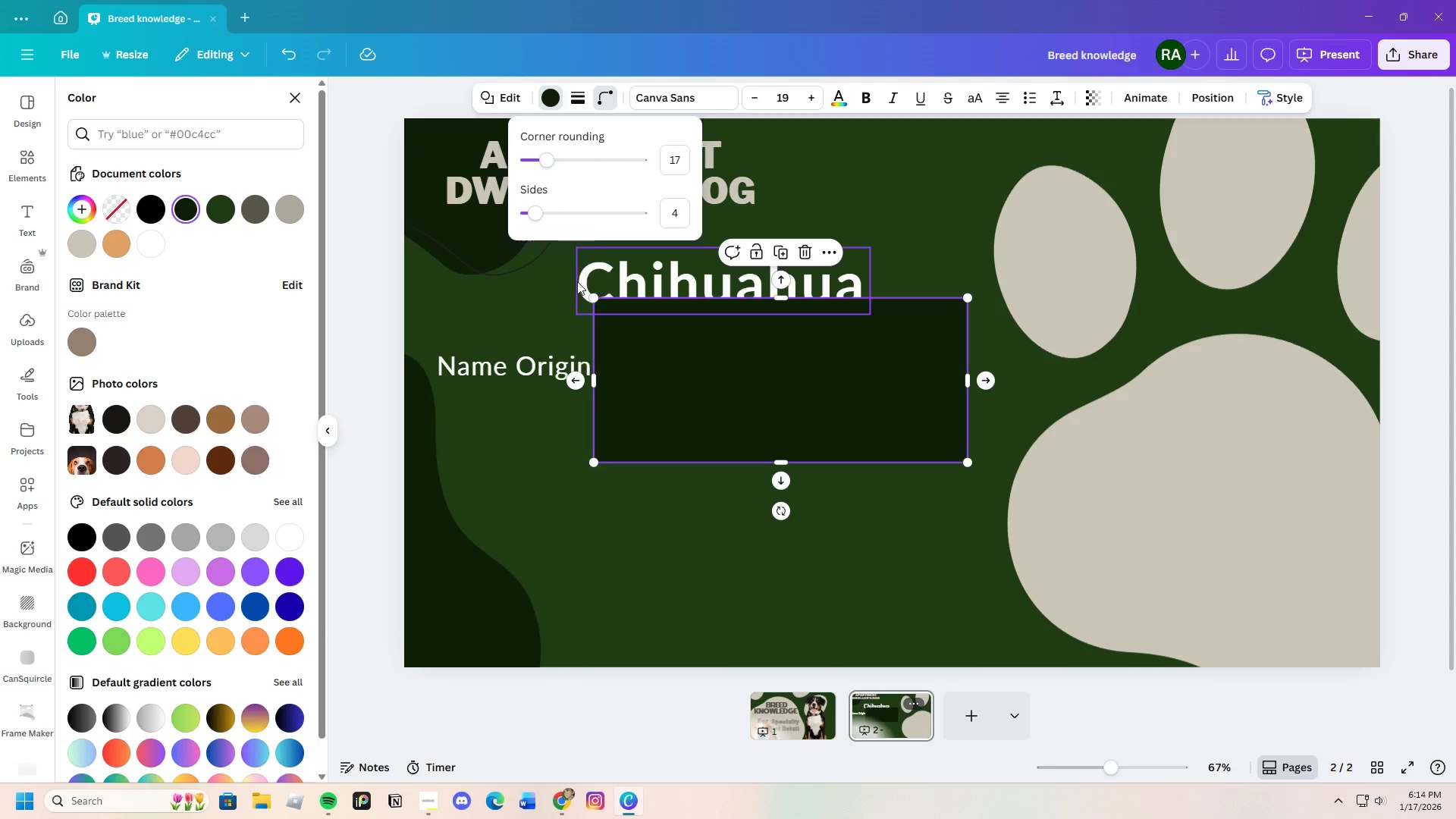 
left_click_drag(start_coordinate=[537, 208], to_coordinate=[509, 218])
 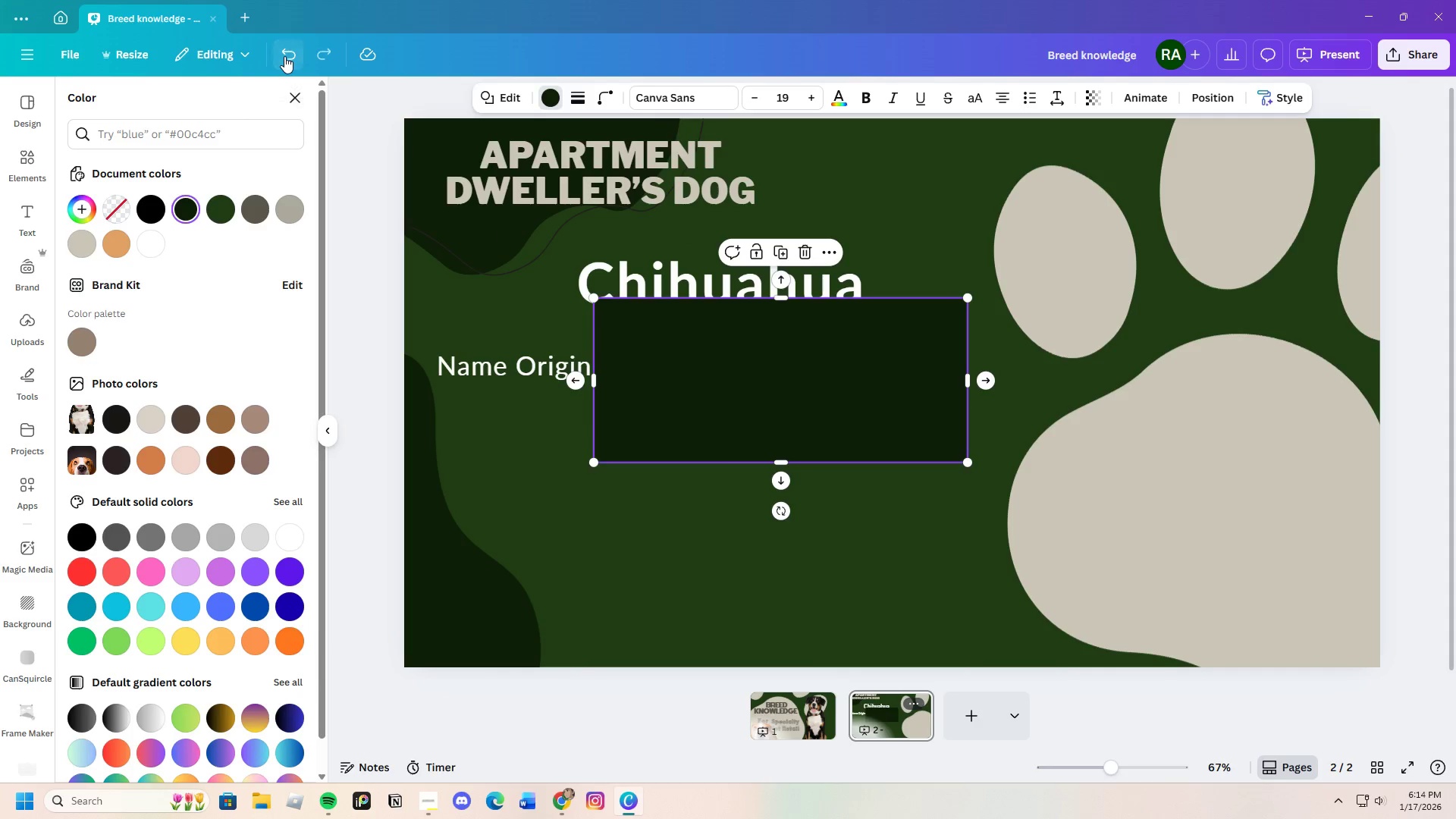 
left_click([596, 99])
 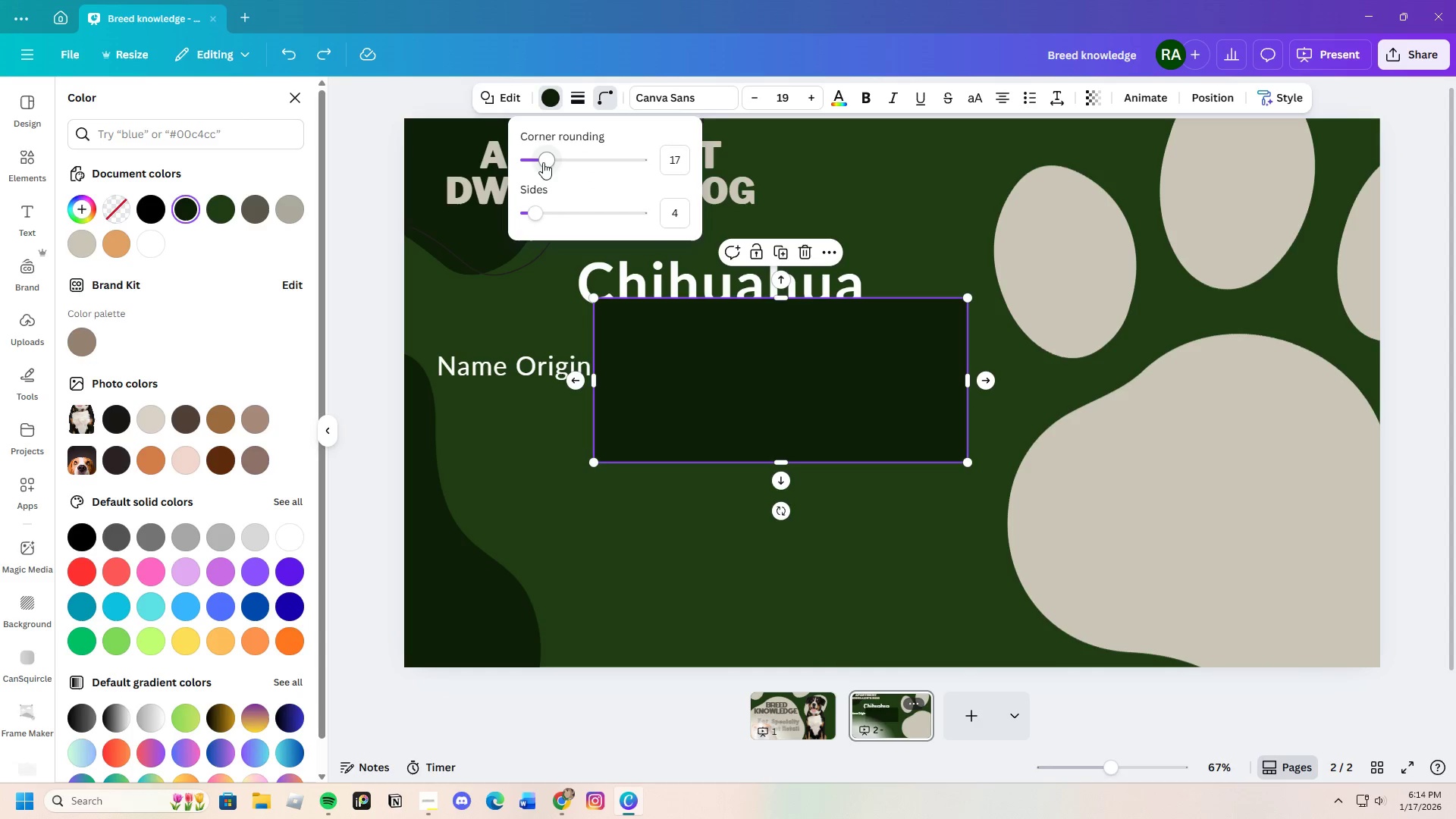 
left_click_drag(start_coordinate=[543, 158], to_coordinate=[650, 171])
 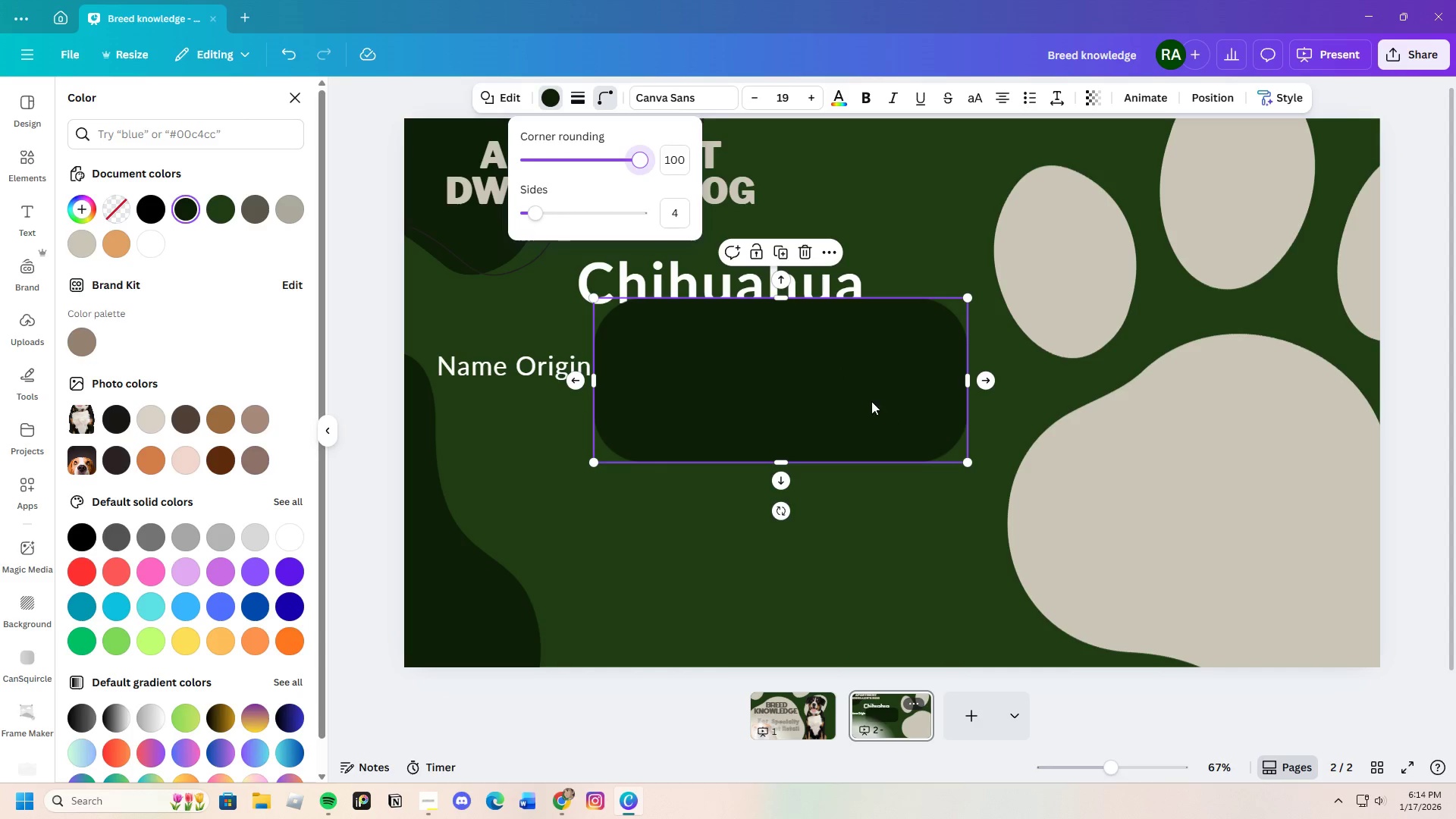 
right_click([851, 381])
 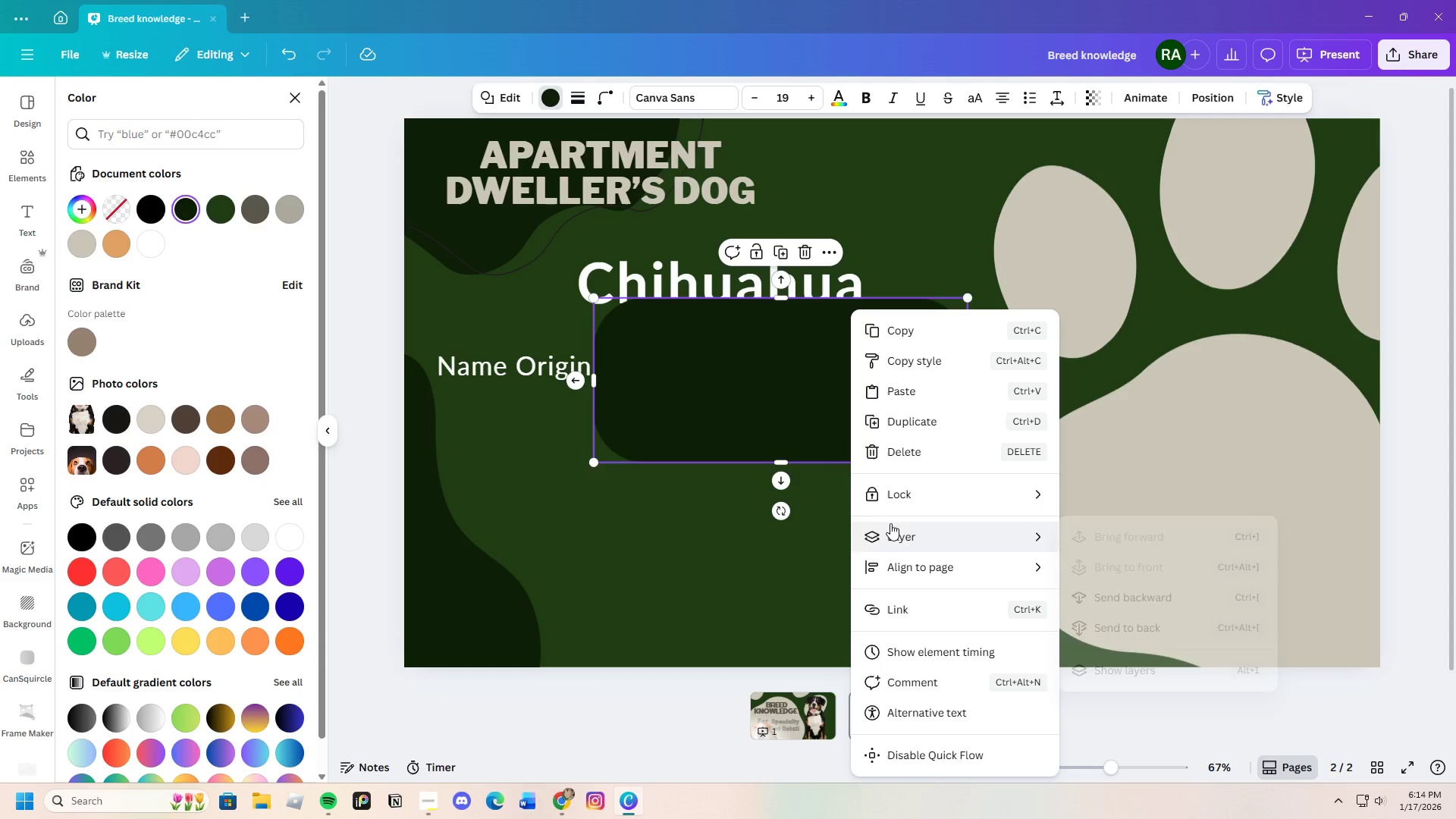 
left_click_drag(start_coordinate=[731, 389], to_coordinate=[740, 394])
 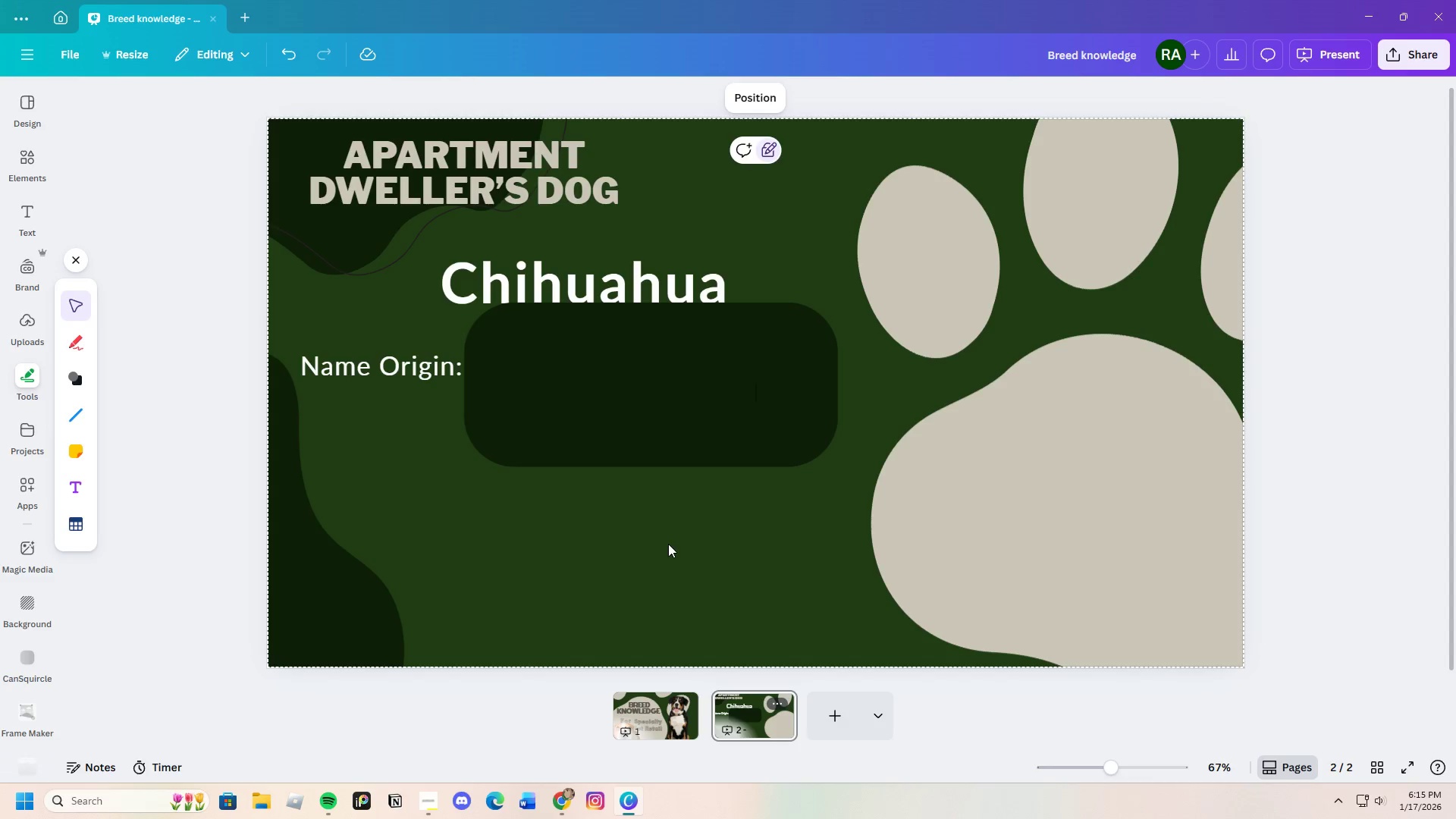 
left_click([645, 404])
 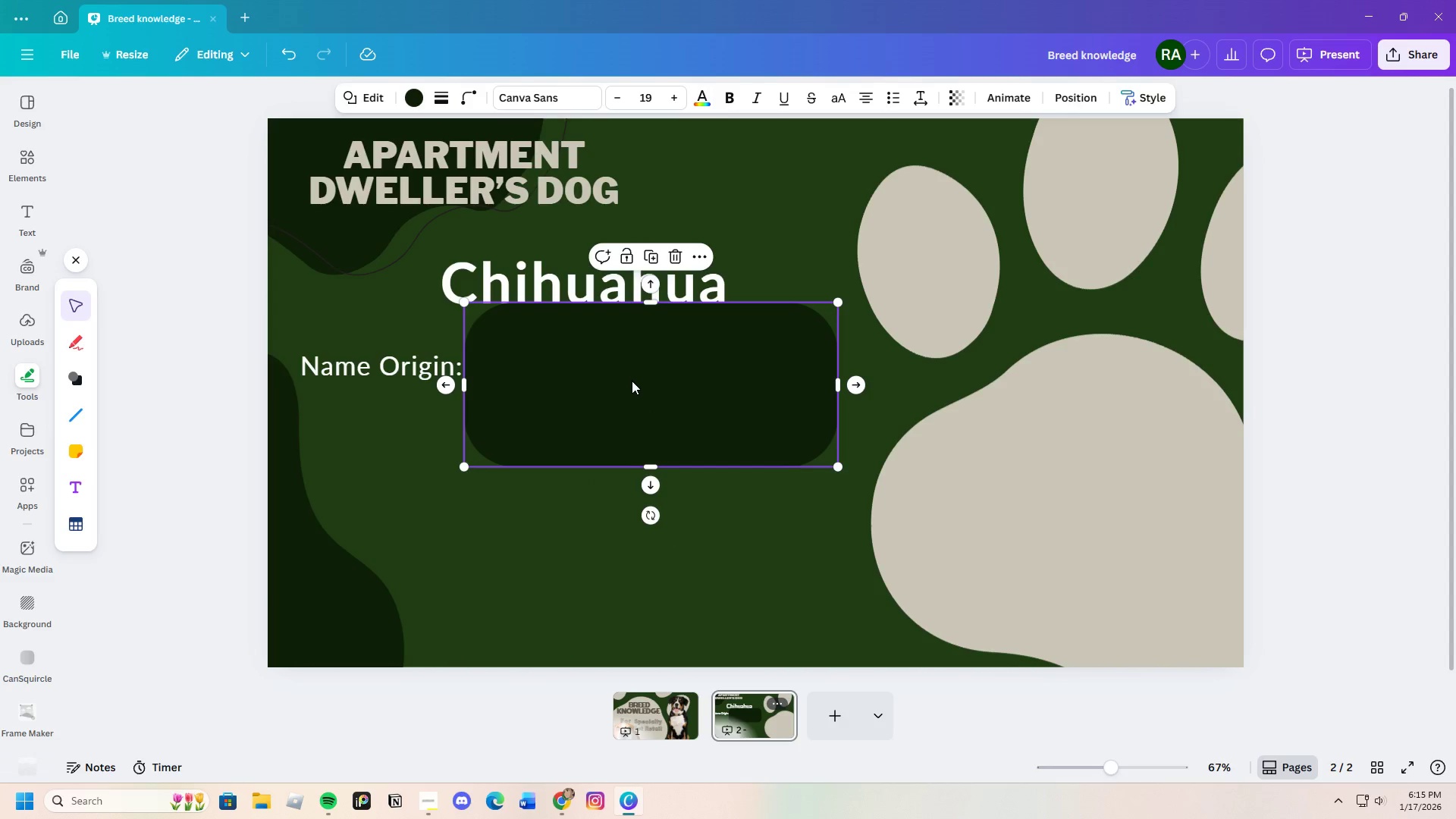 
right_click([632, 381])
 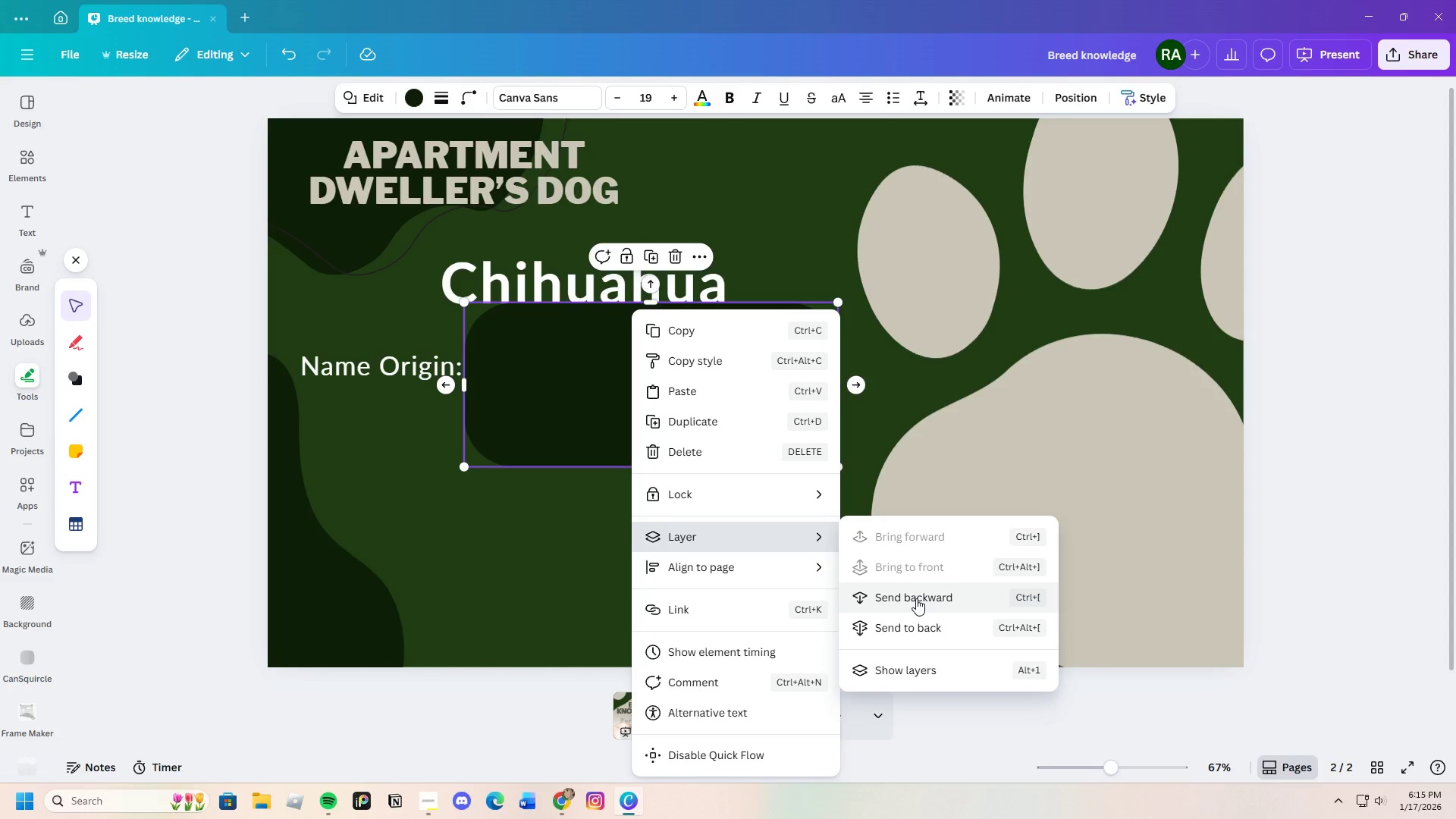 
left_click_drag(start_coordinate=[617, 394], to_coordinate=[613, 374])
 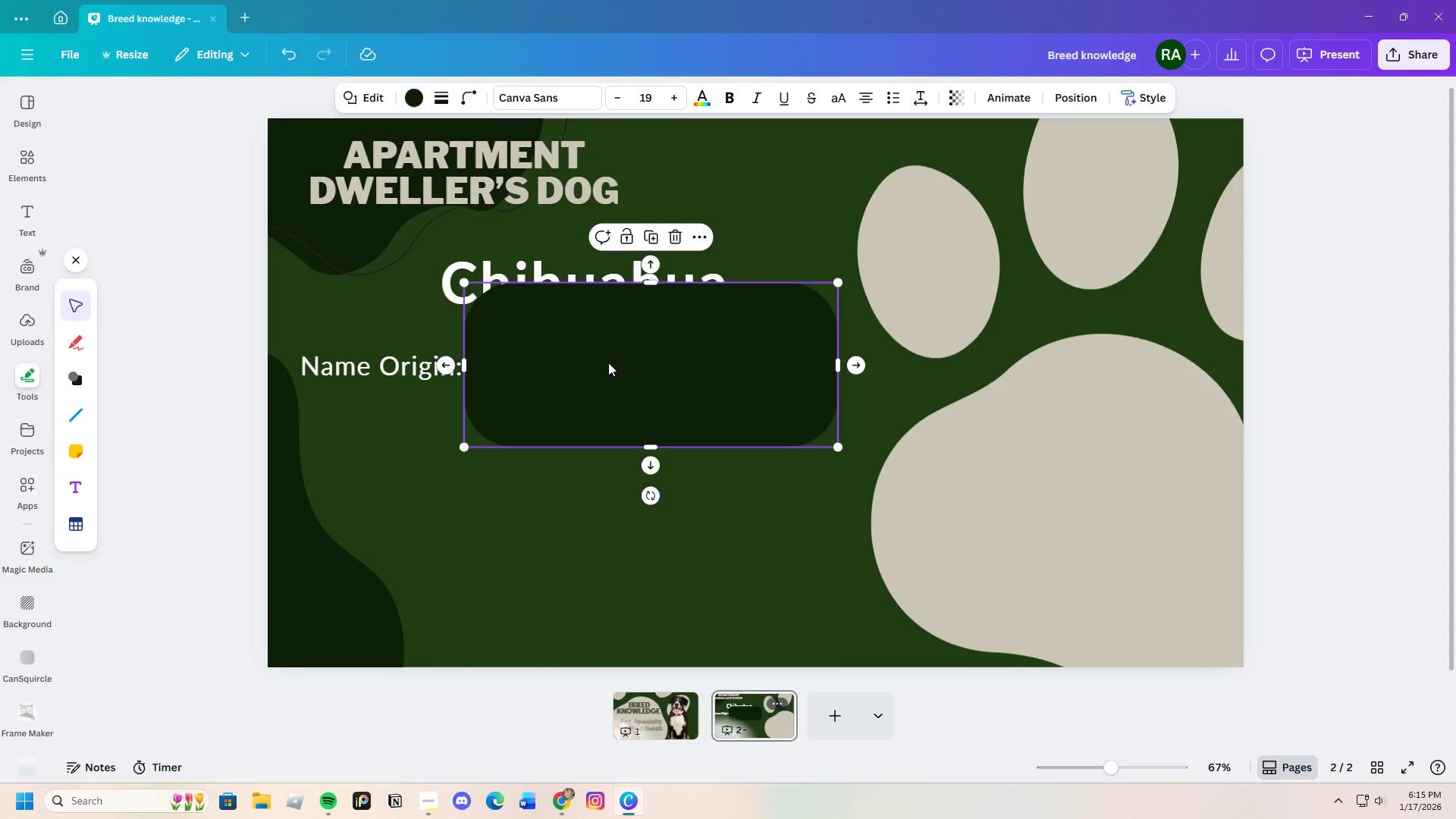 
right_click([608, 362])
 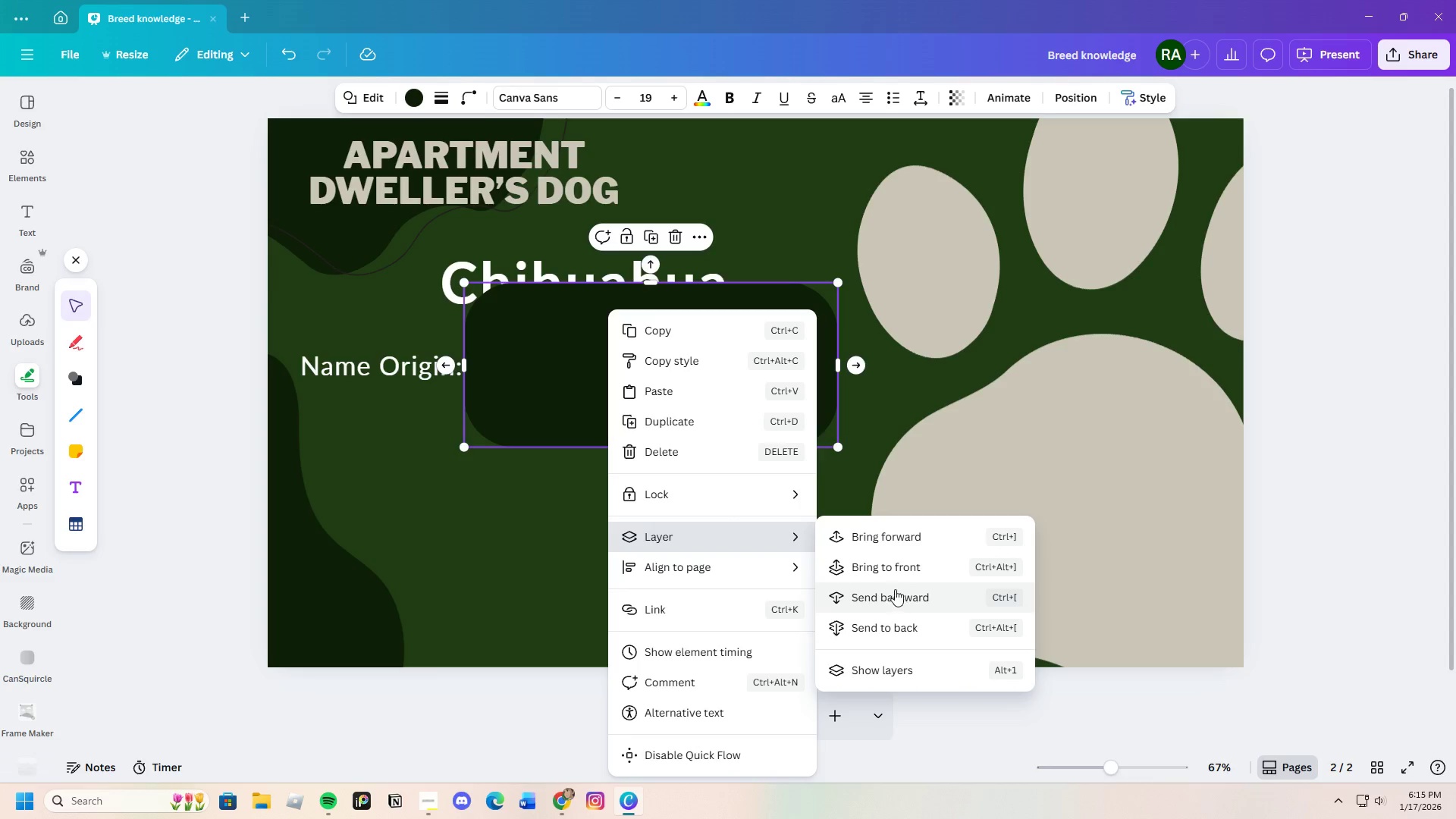 
left_click([899, 595])
 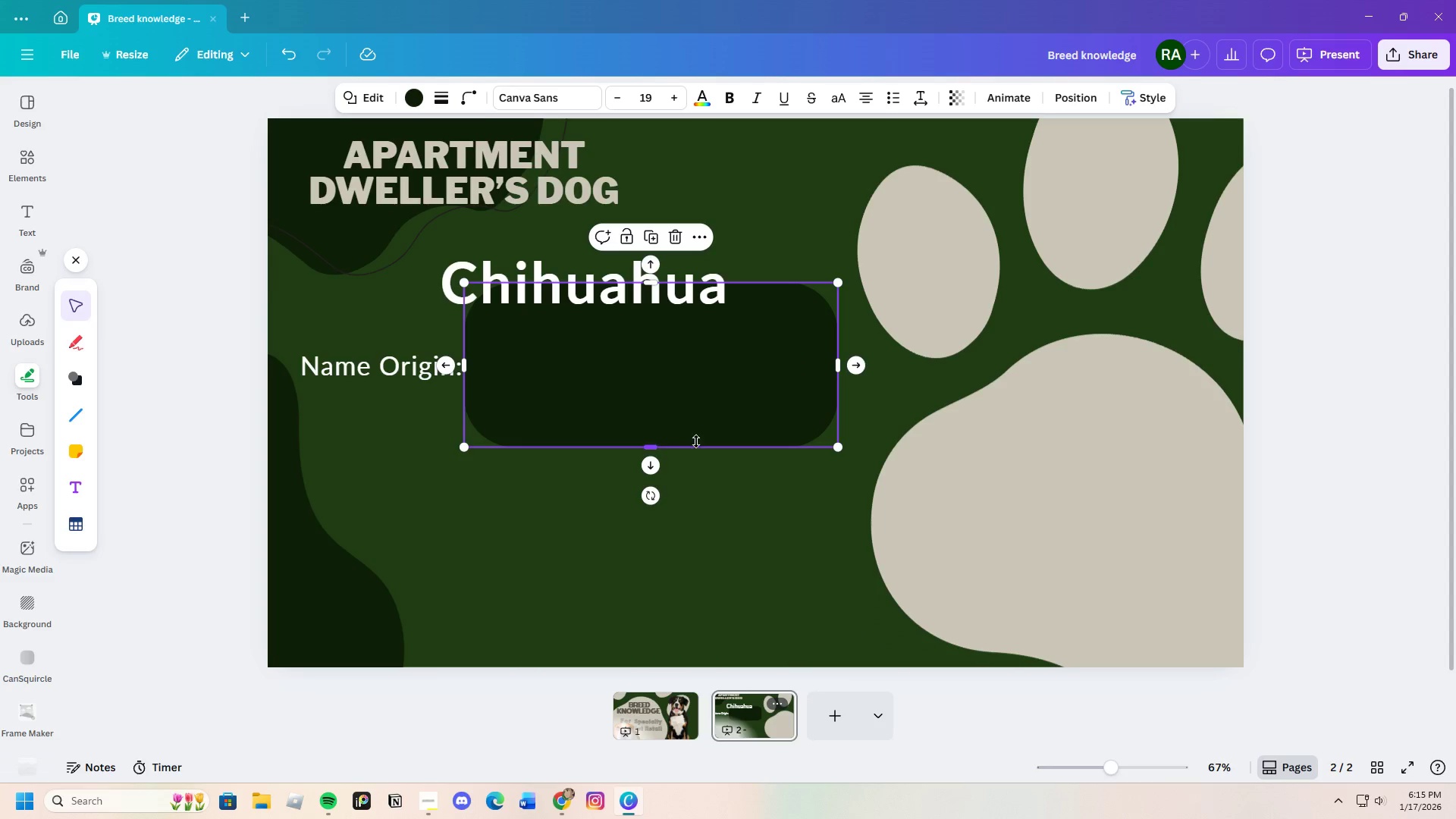 
left_click_drag(start_coordinate=[696, 438], to_coordinate=[655, 365])
 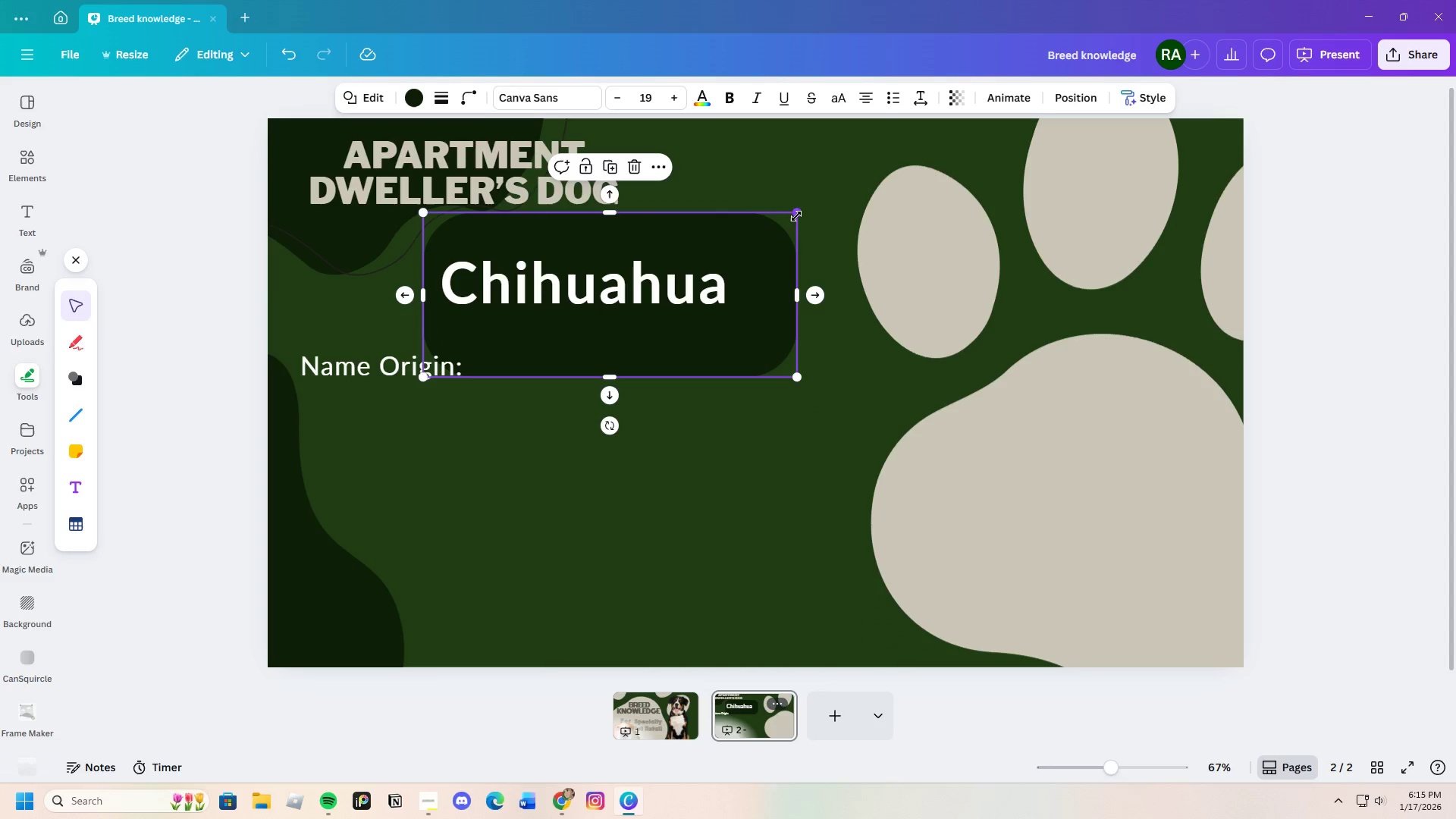 
left_click_drag(start_coordinate=[799, 215], to_coordinate=[762, 291])
 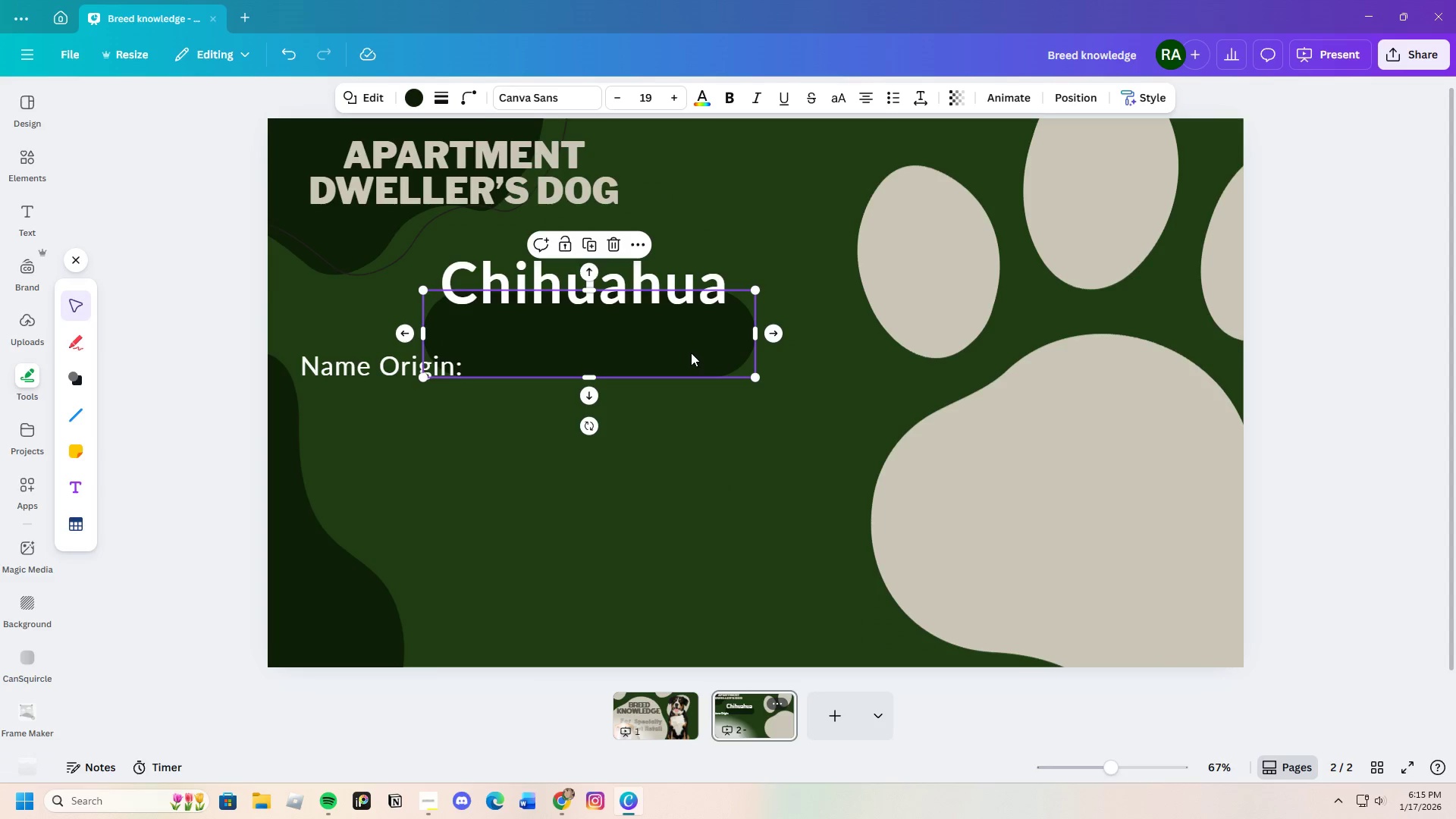 
left_click_drag(start_coordinate=[691, 353], to_coordinate=[689, 308])
 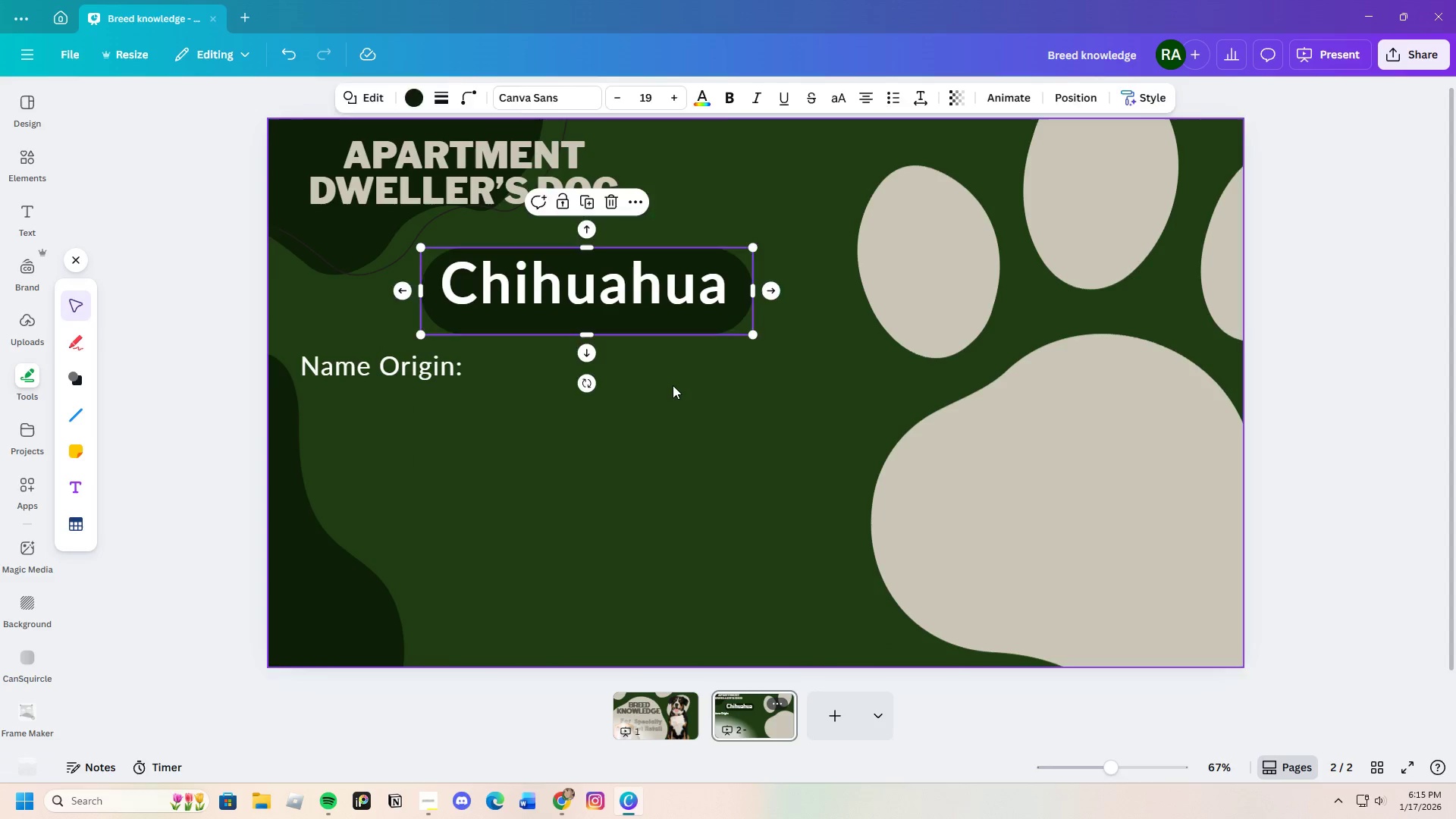 
left_click([673, 385])
 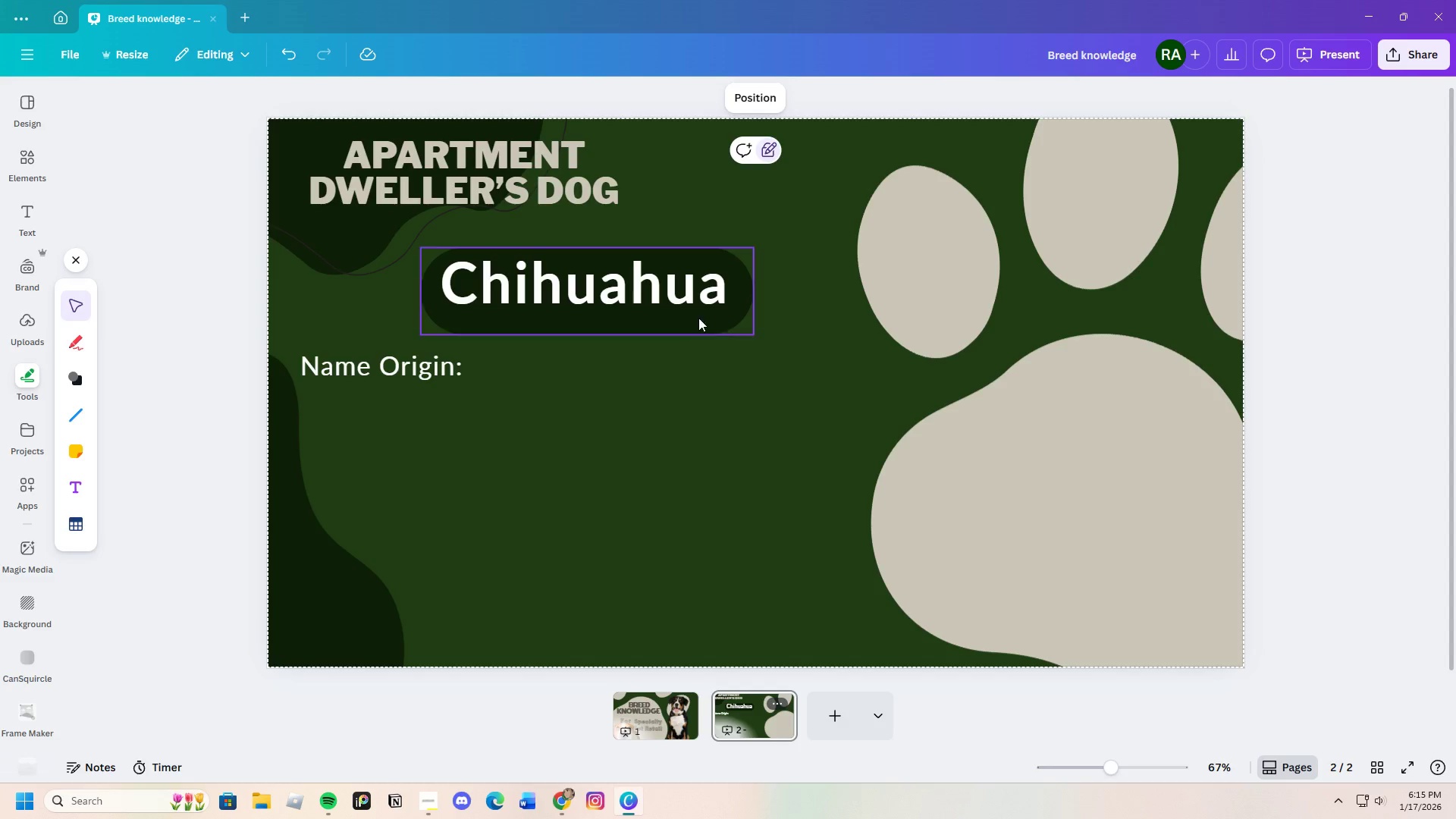 
left_click([692, 312])
 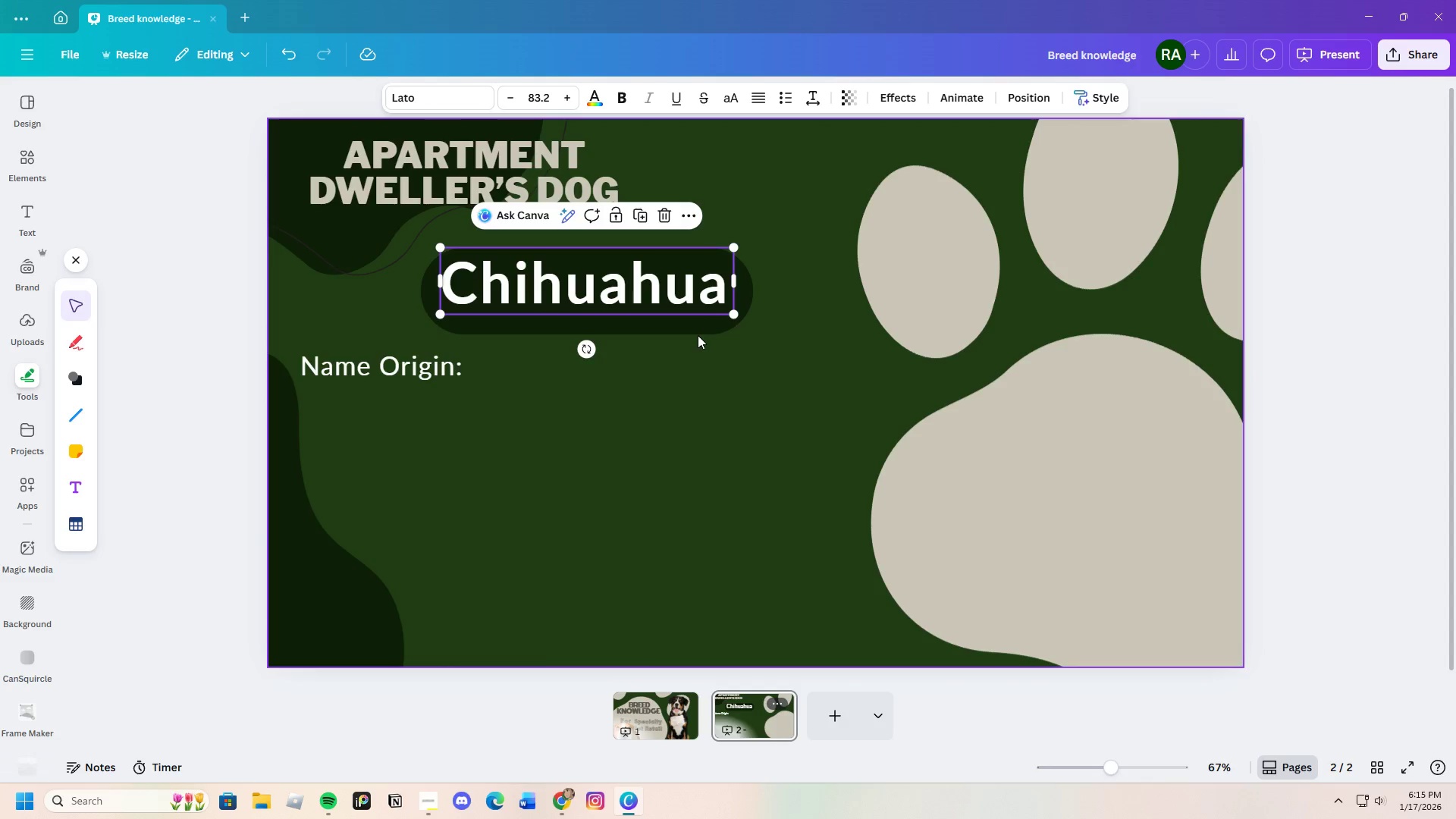 
left_click([686, 325])
 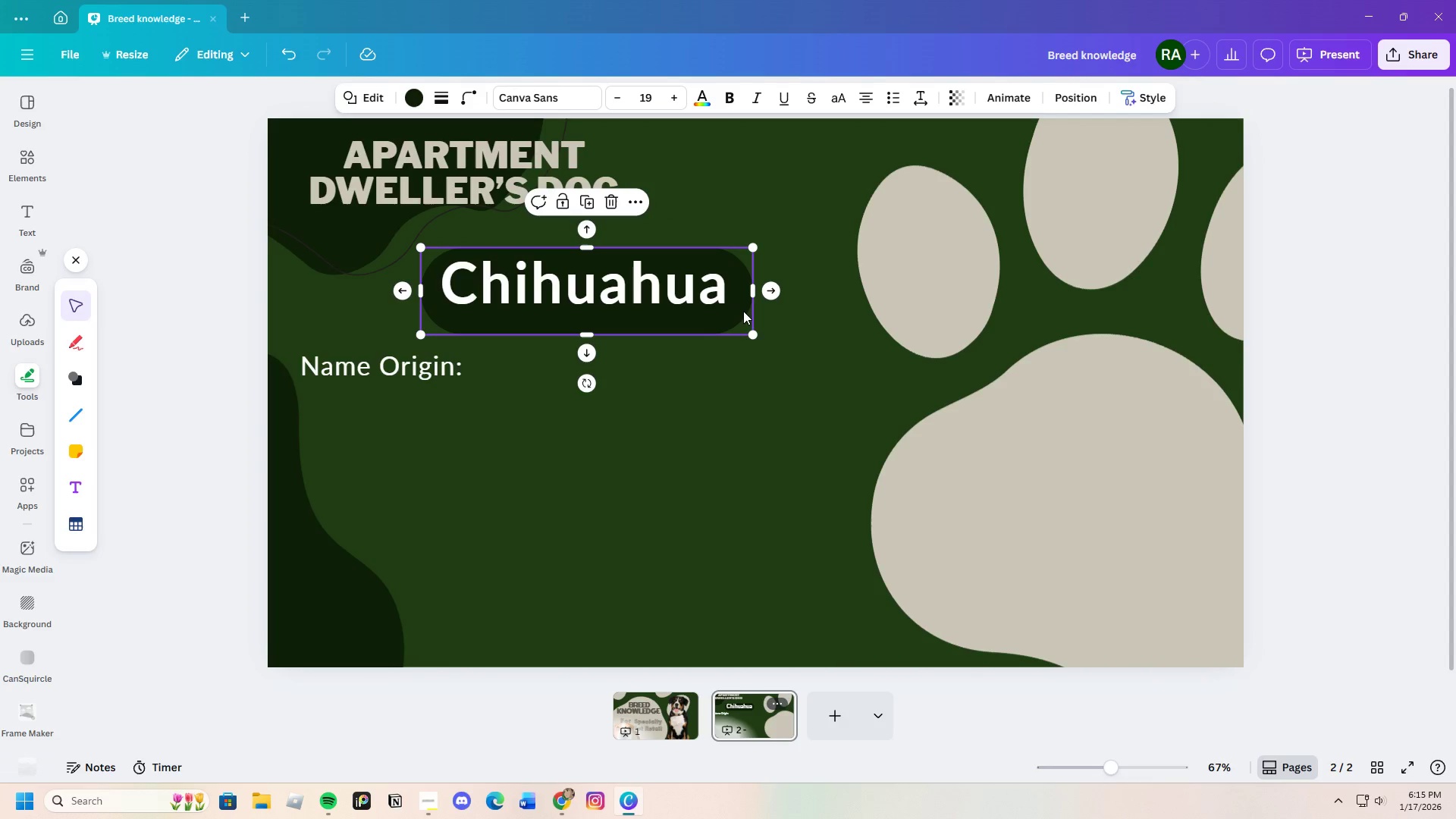 
left_click_drag(start_coordinate=[738, 312], to_coordinate=[738, 309])
 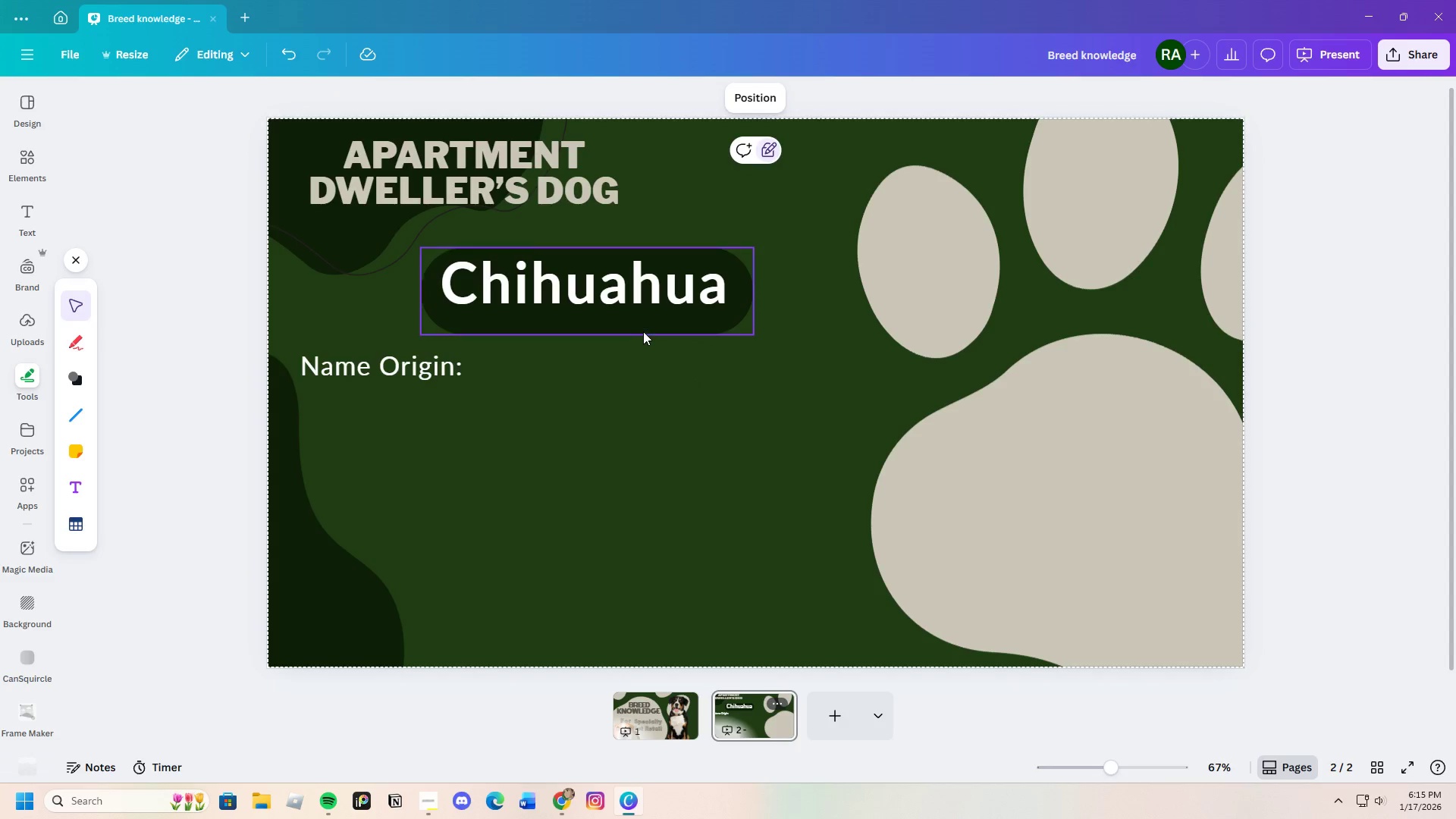 
double_click([638, 328])
 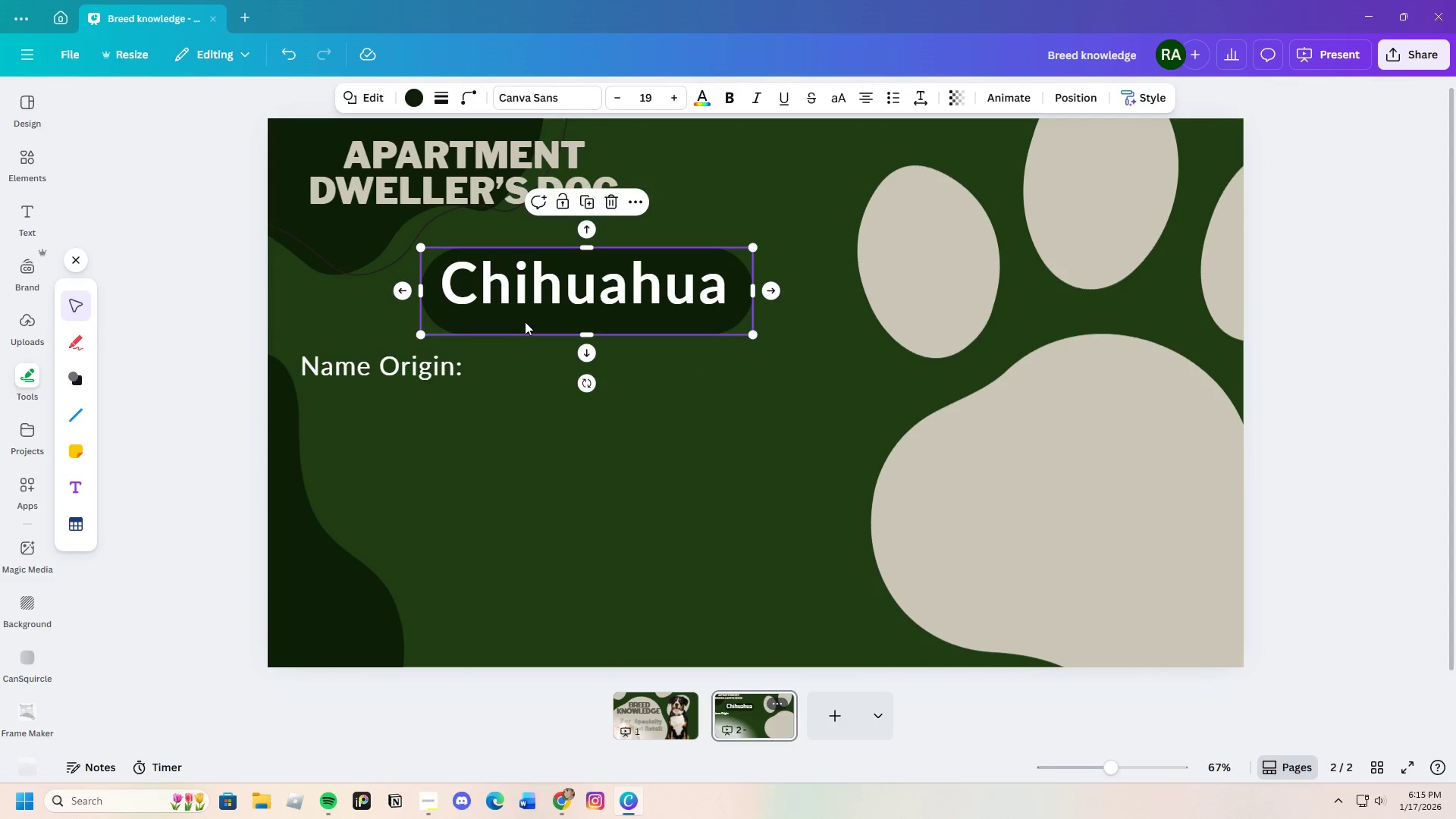 
left_click_drag(start_coordinate=[525, 322], to_coordinate=[529, 315])
 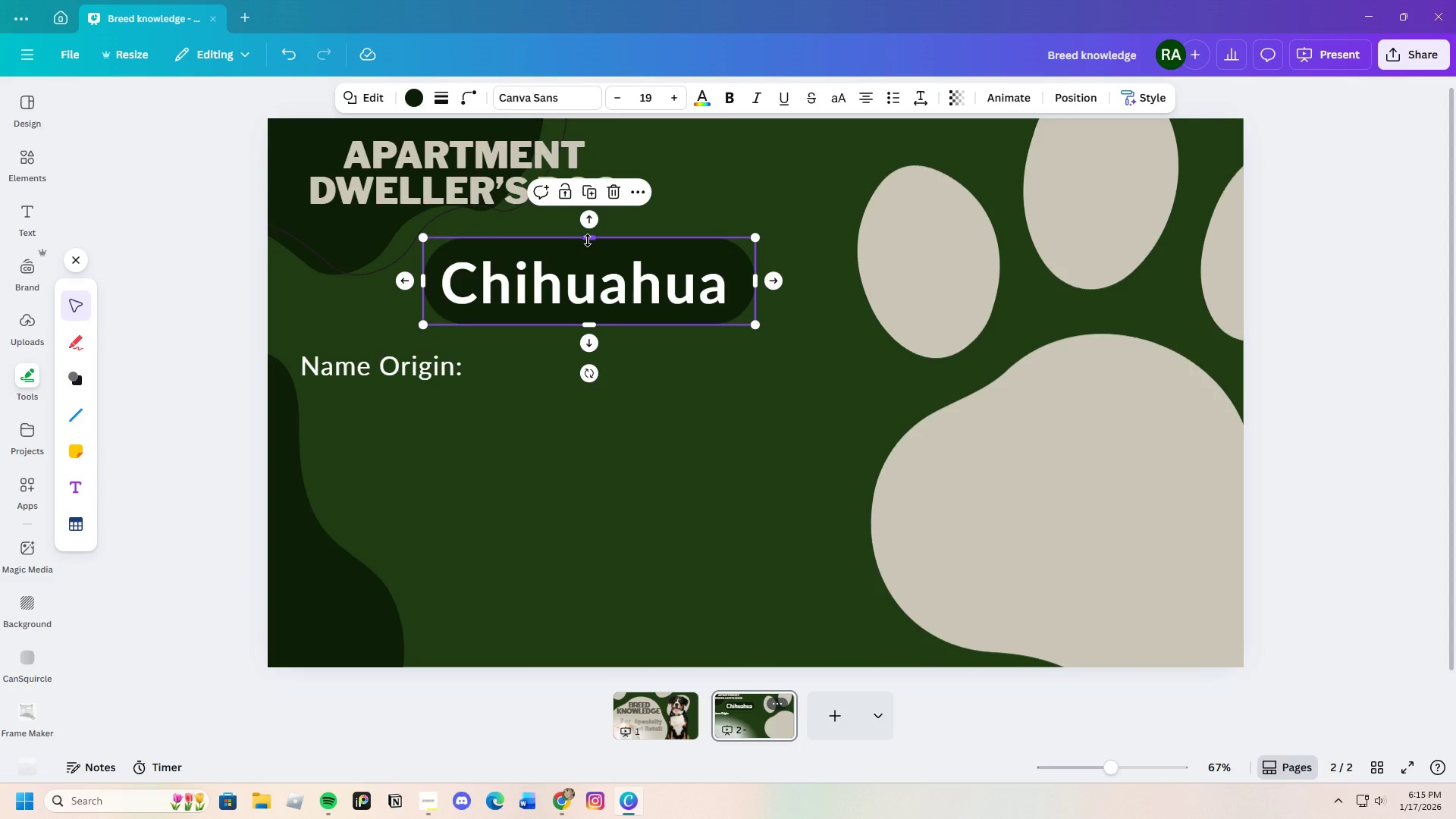 
left_click_drag(start_coordinate=[588, 240], to_coordinate=[589, 247])
 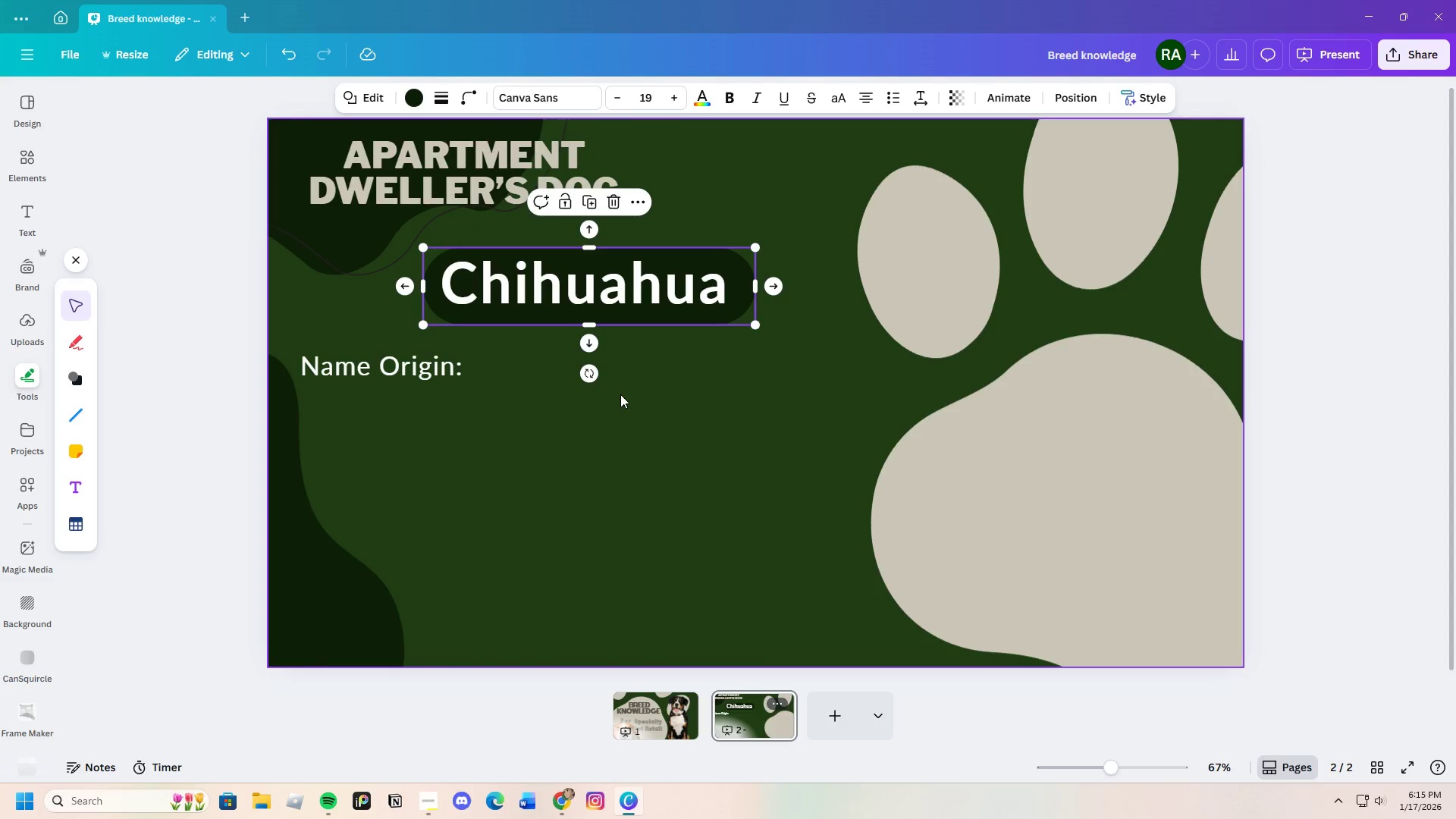 
left_click([620, 394])
 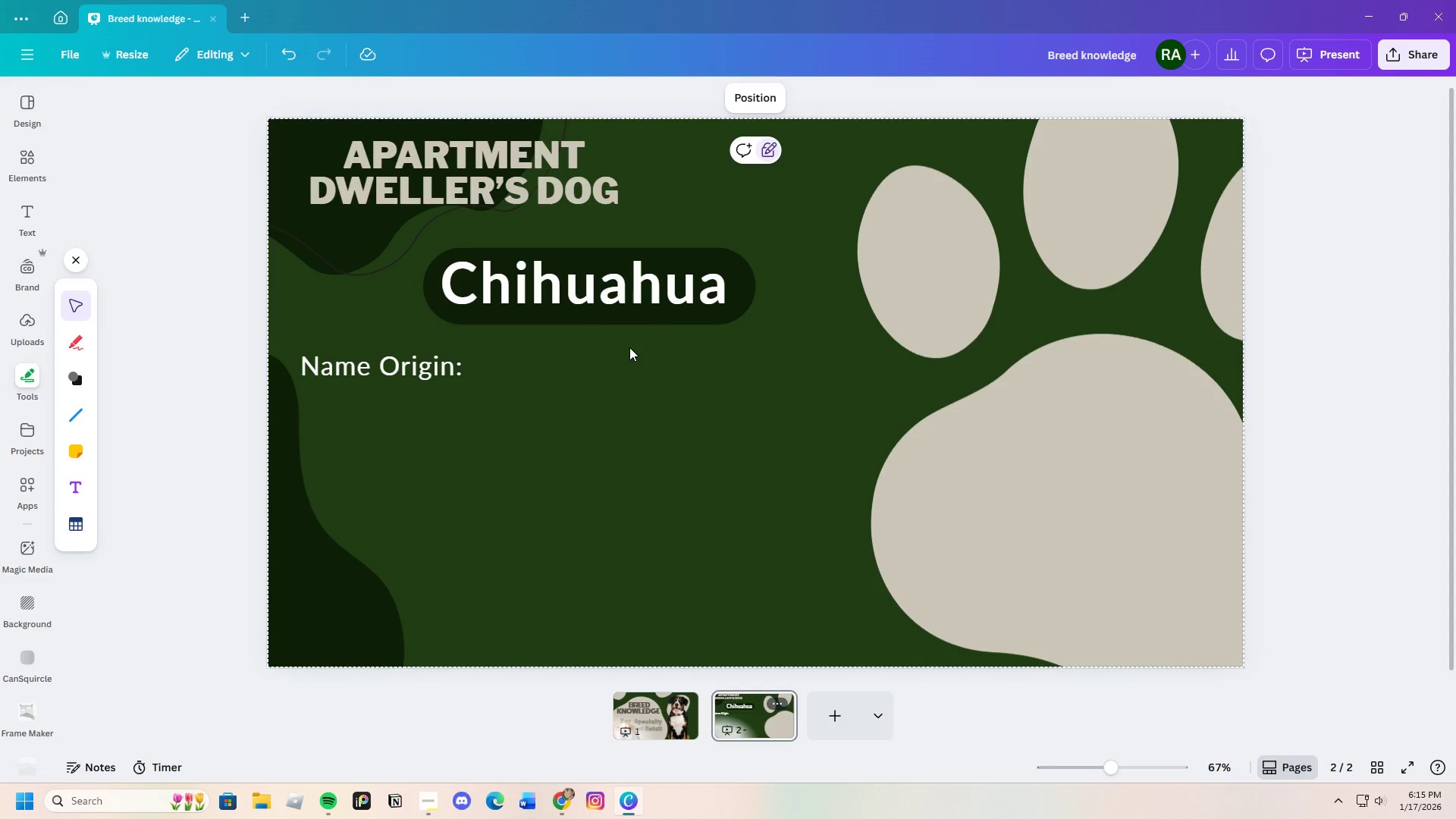 
left_click_drag(start_coordinate=[742, 284], to_coordinate=[777, 287])
 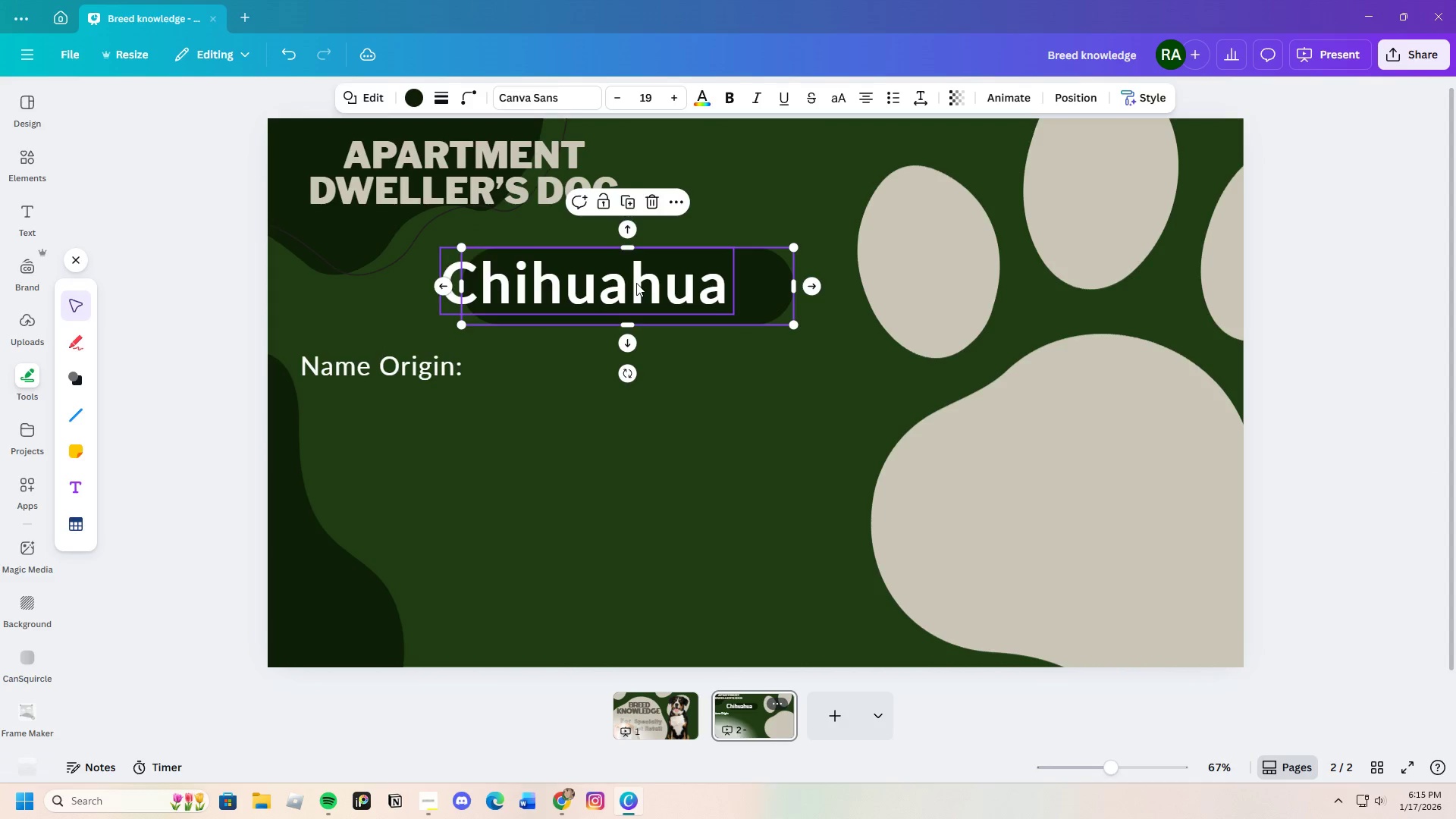 
left_click([636, 283])
 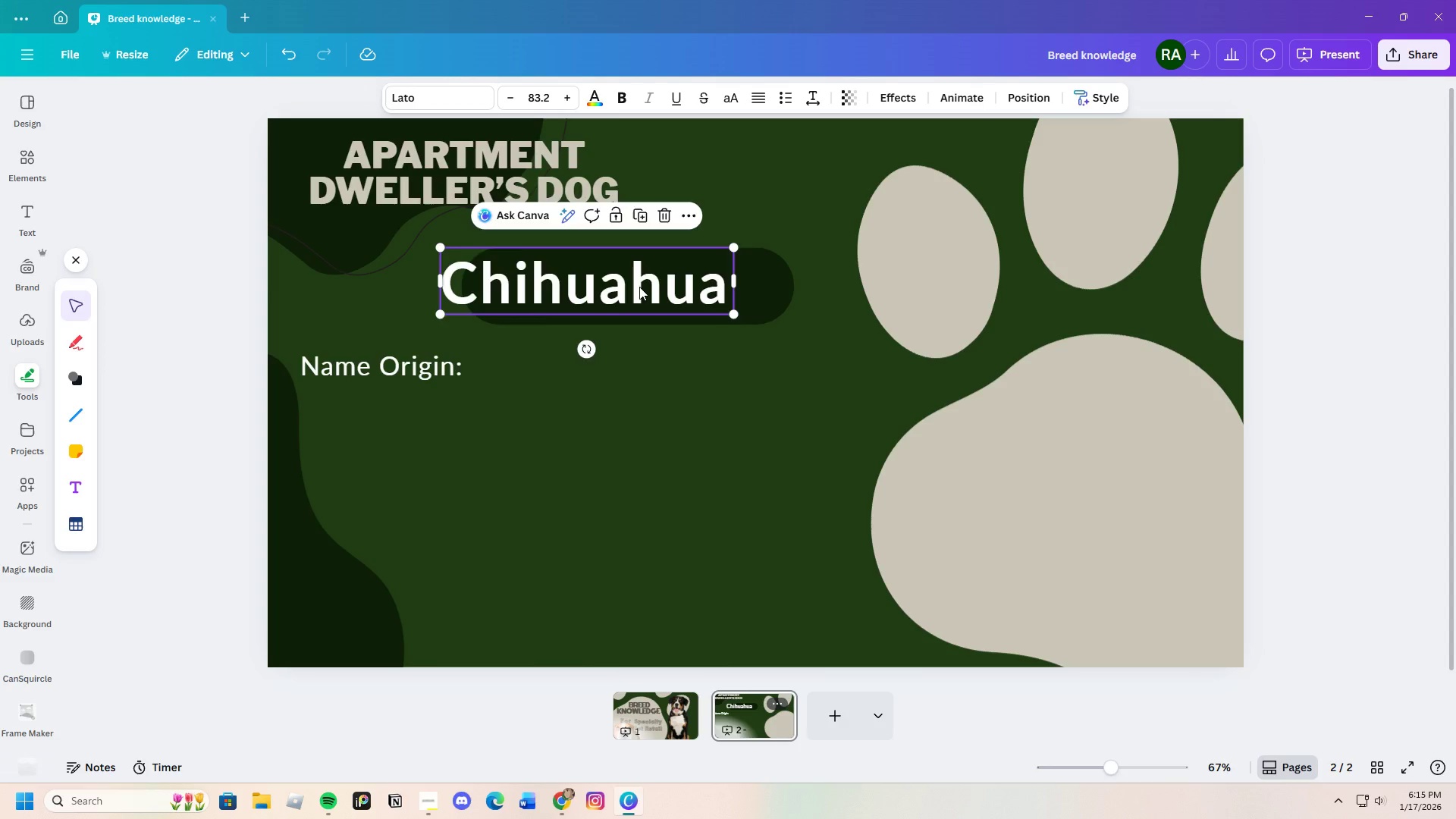 
left_click_drag(start_coordinate=[635, 286], to_coordinate=[673, 291])
 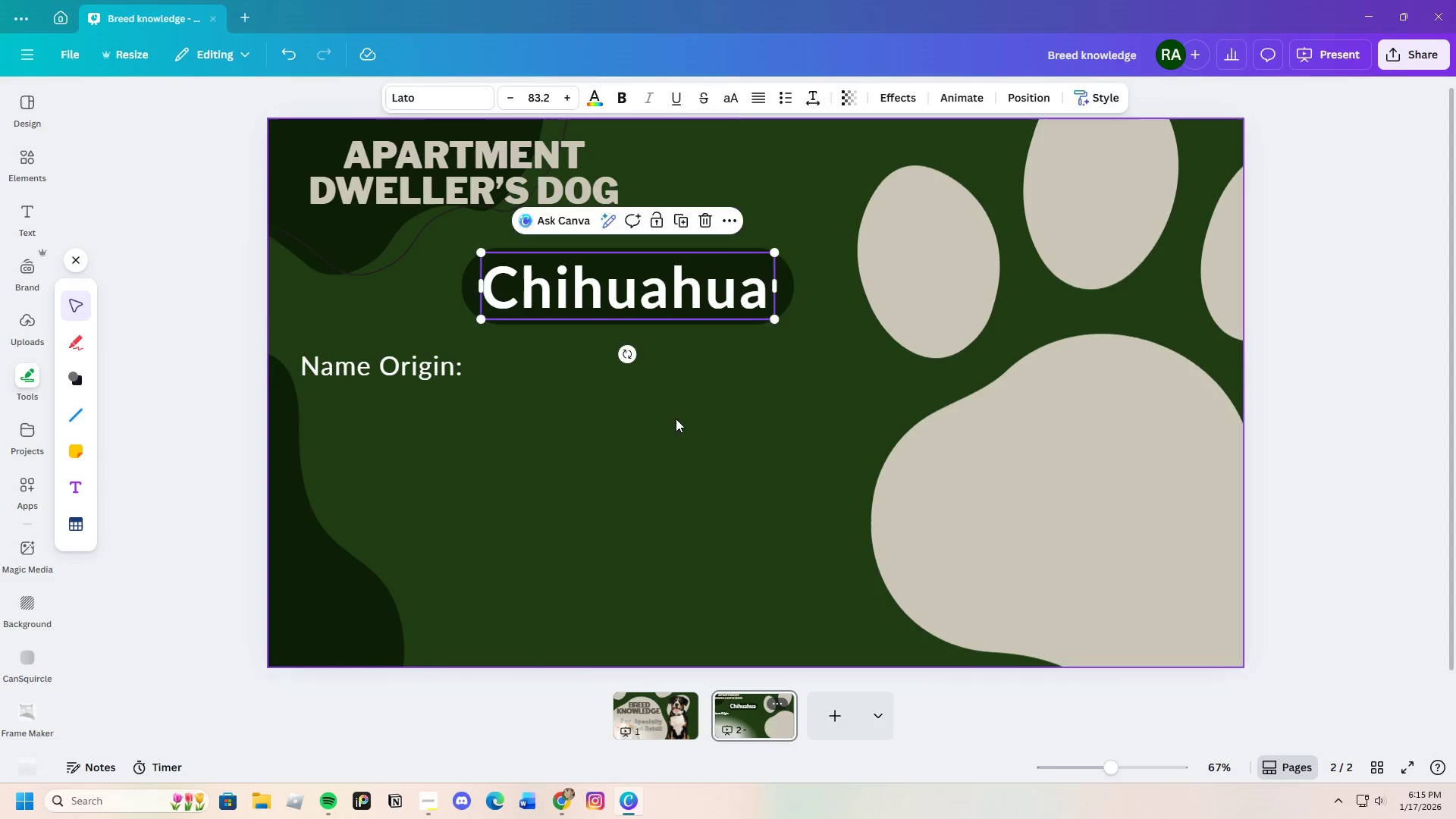 
left_click([676, 419])
 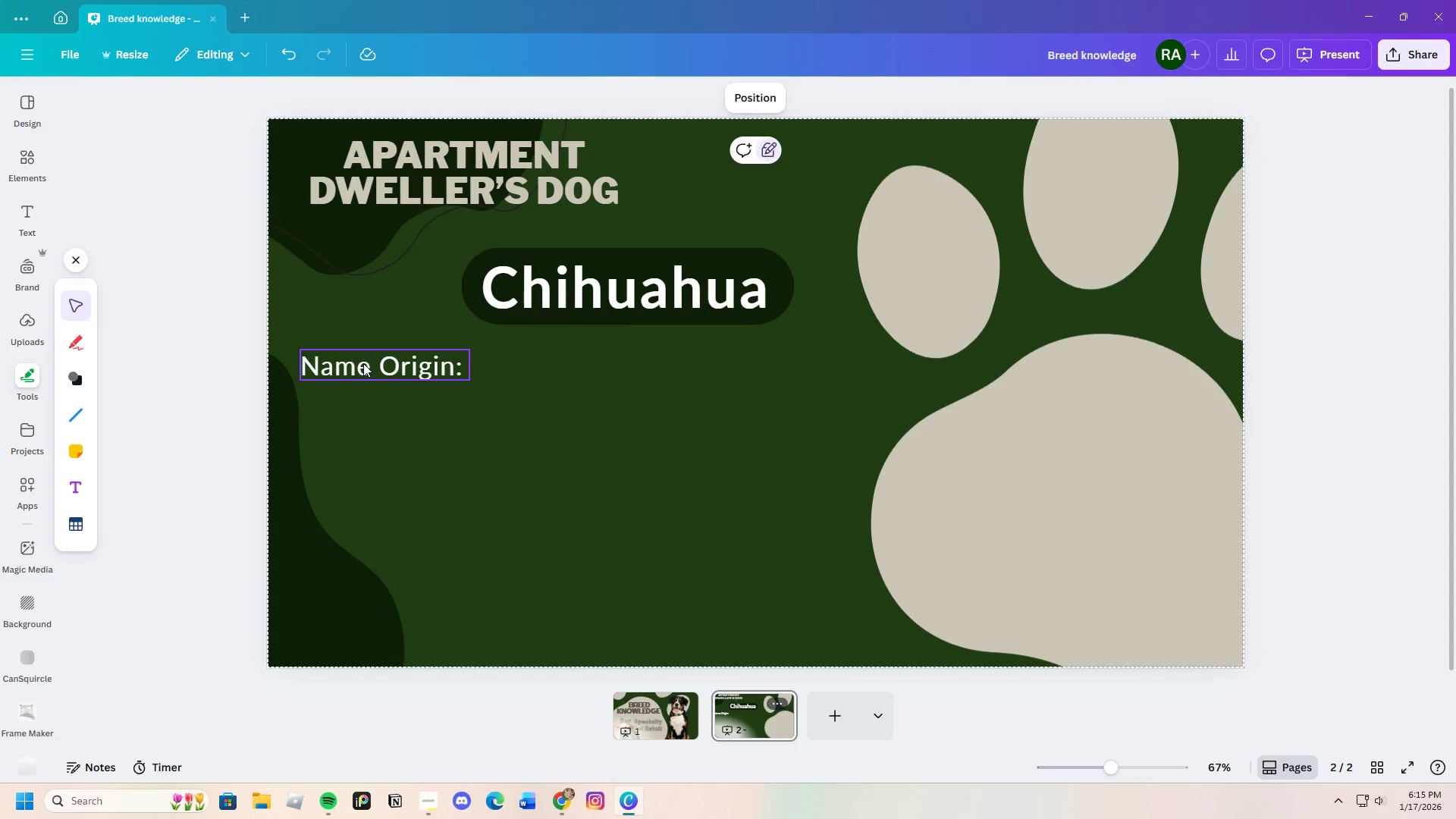 
left_click([363, 363])
 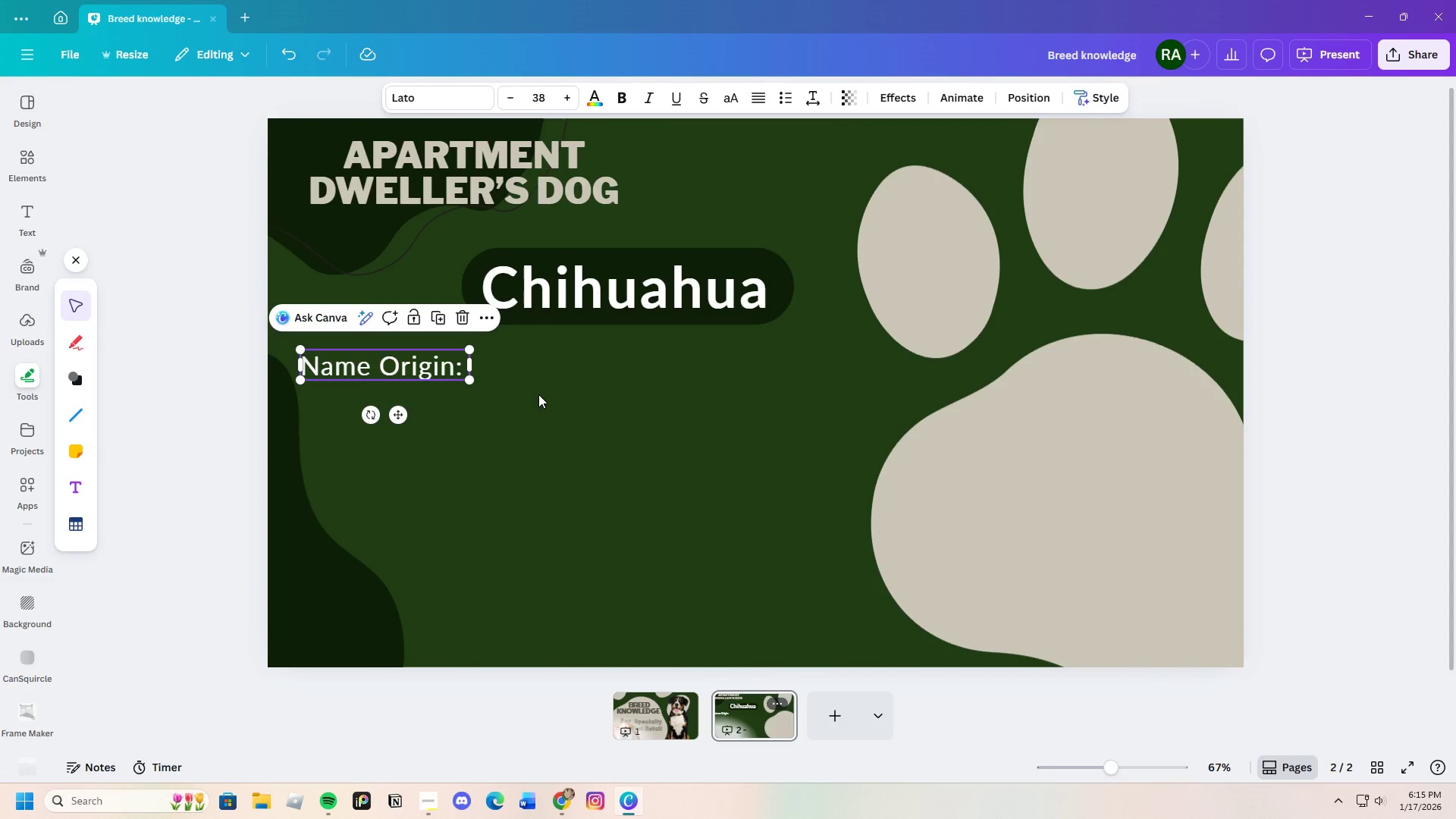 
left_click([626, 413])
 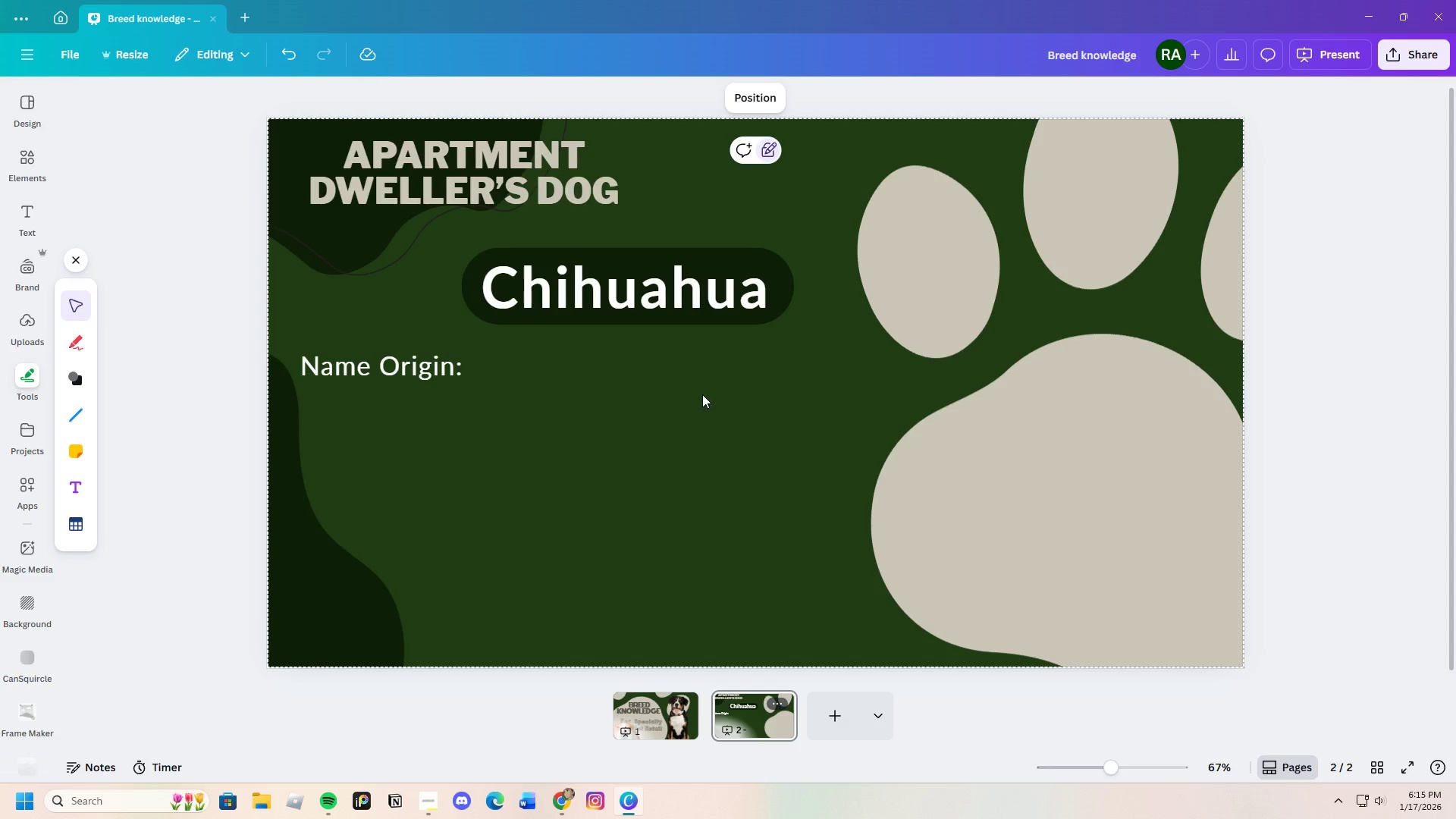 
wait(12.28)
 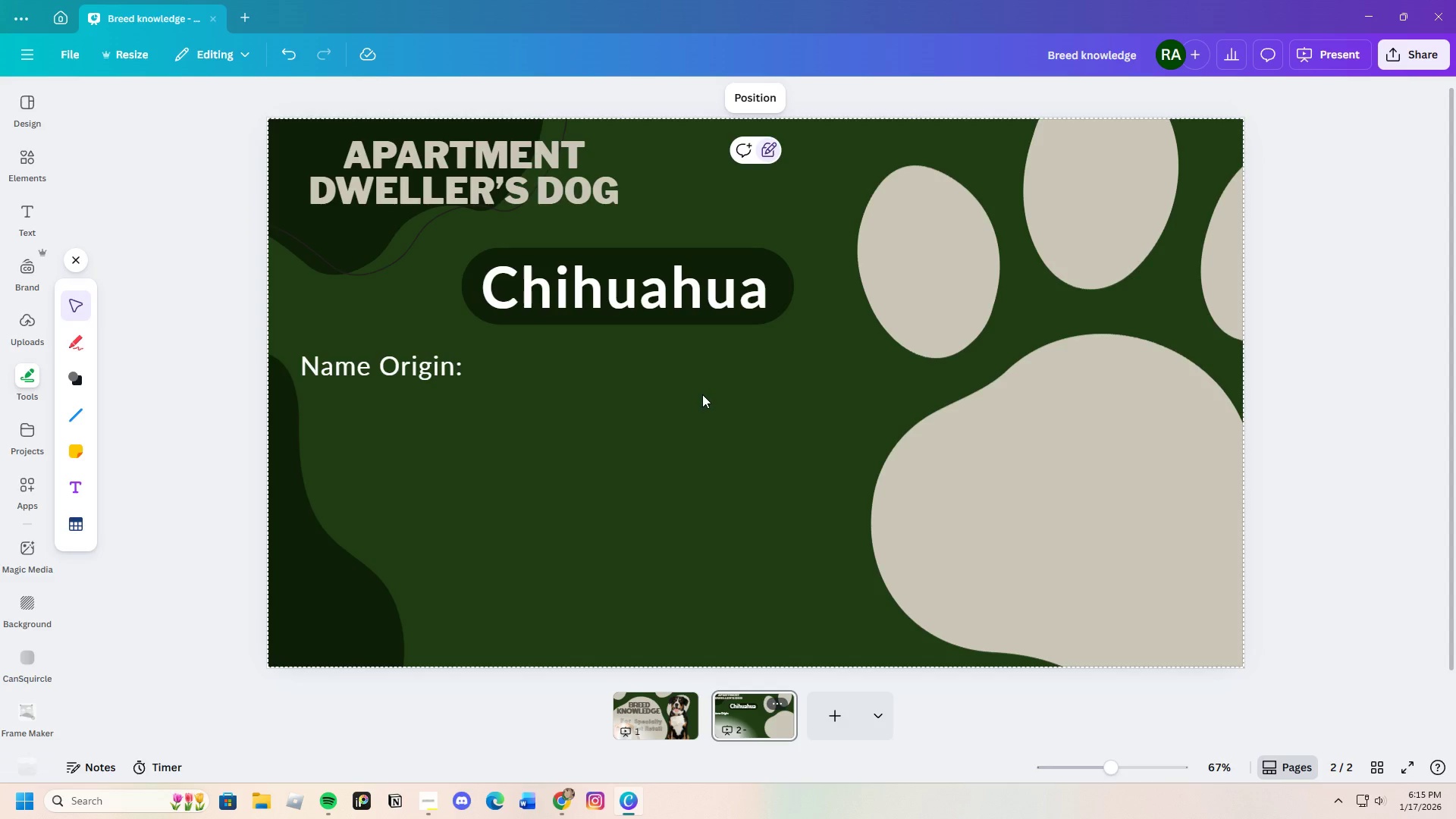 
left_click([673, 303])
 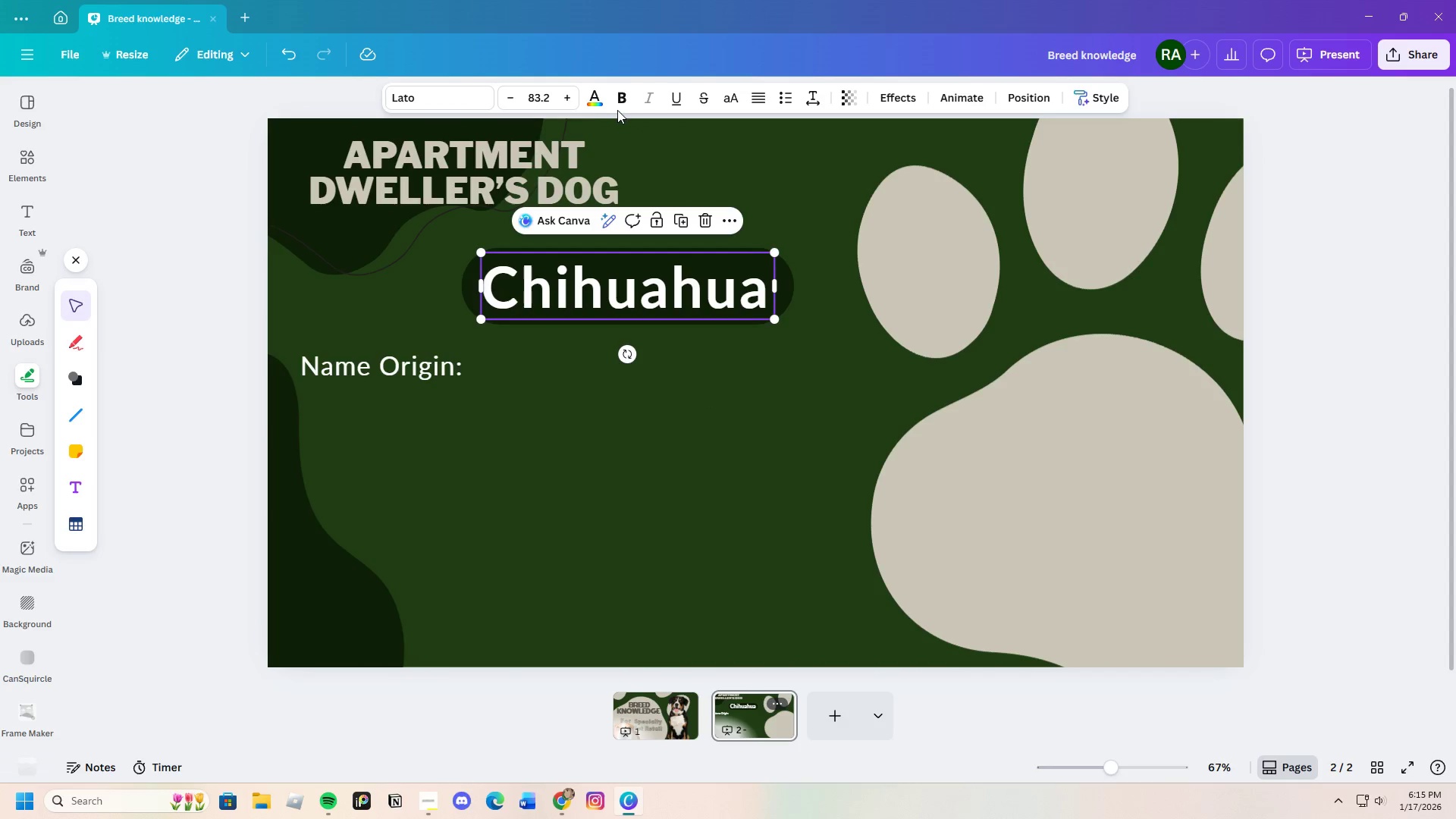 
left_click([599, 101])
 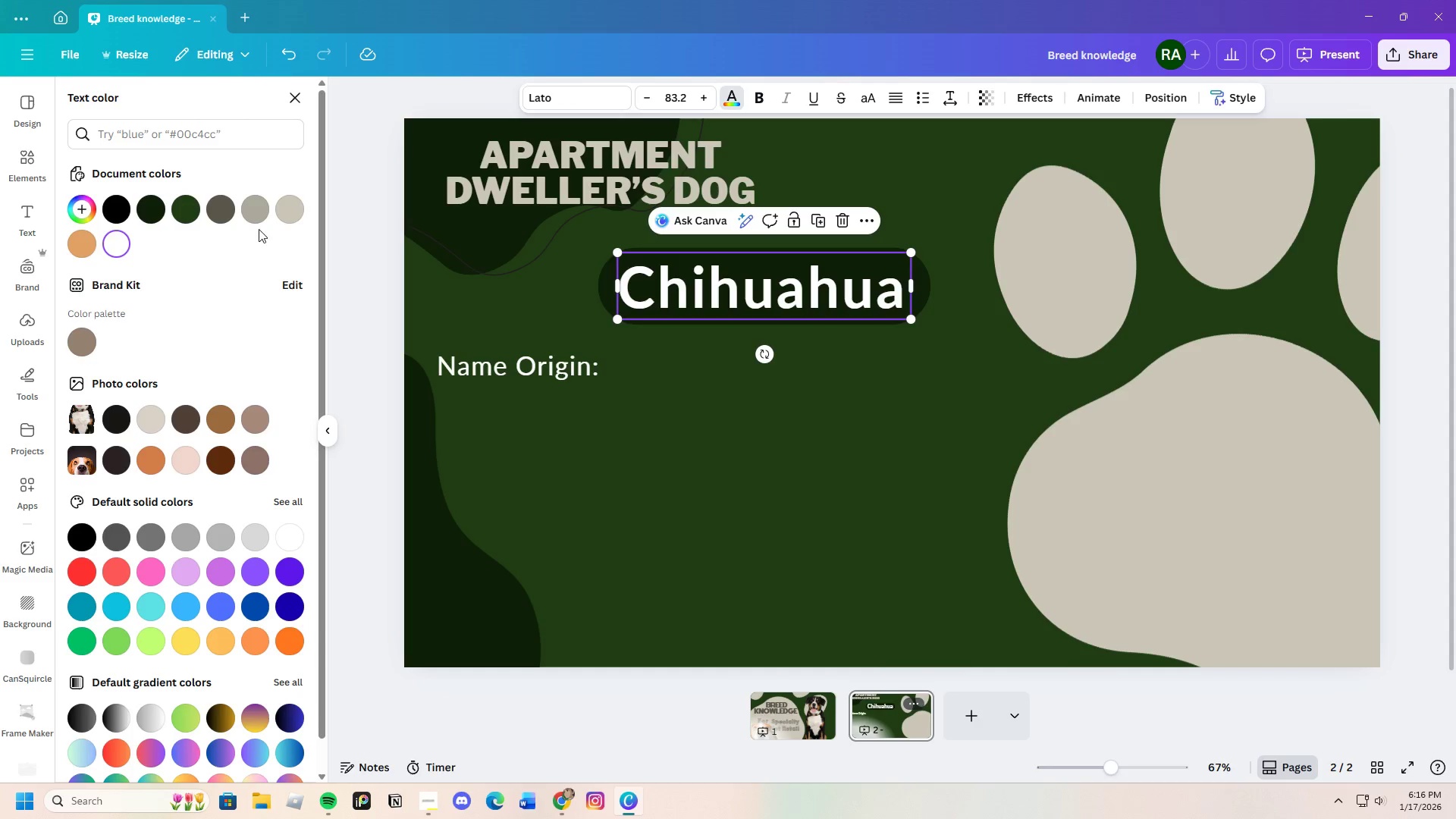 
left_click([288, 215])
 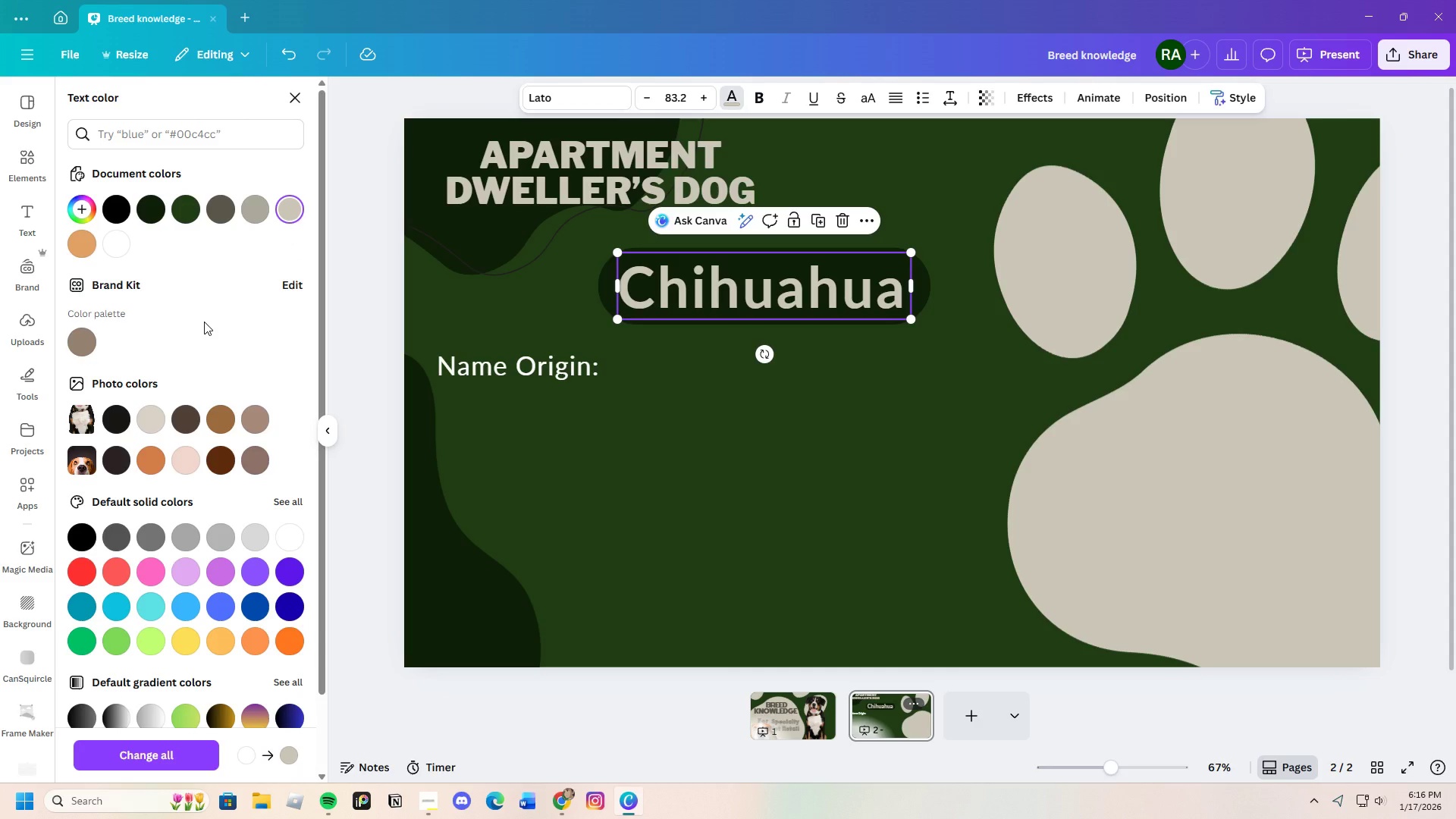 
wait(5.11)
 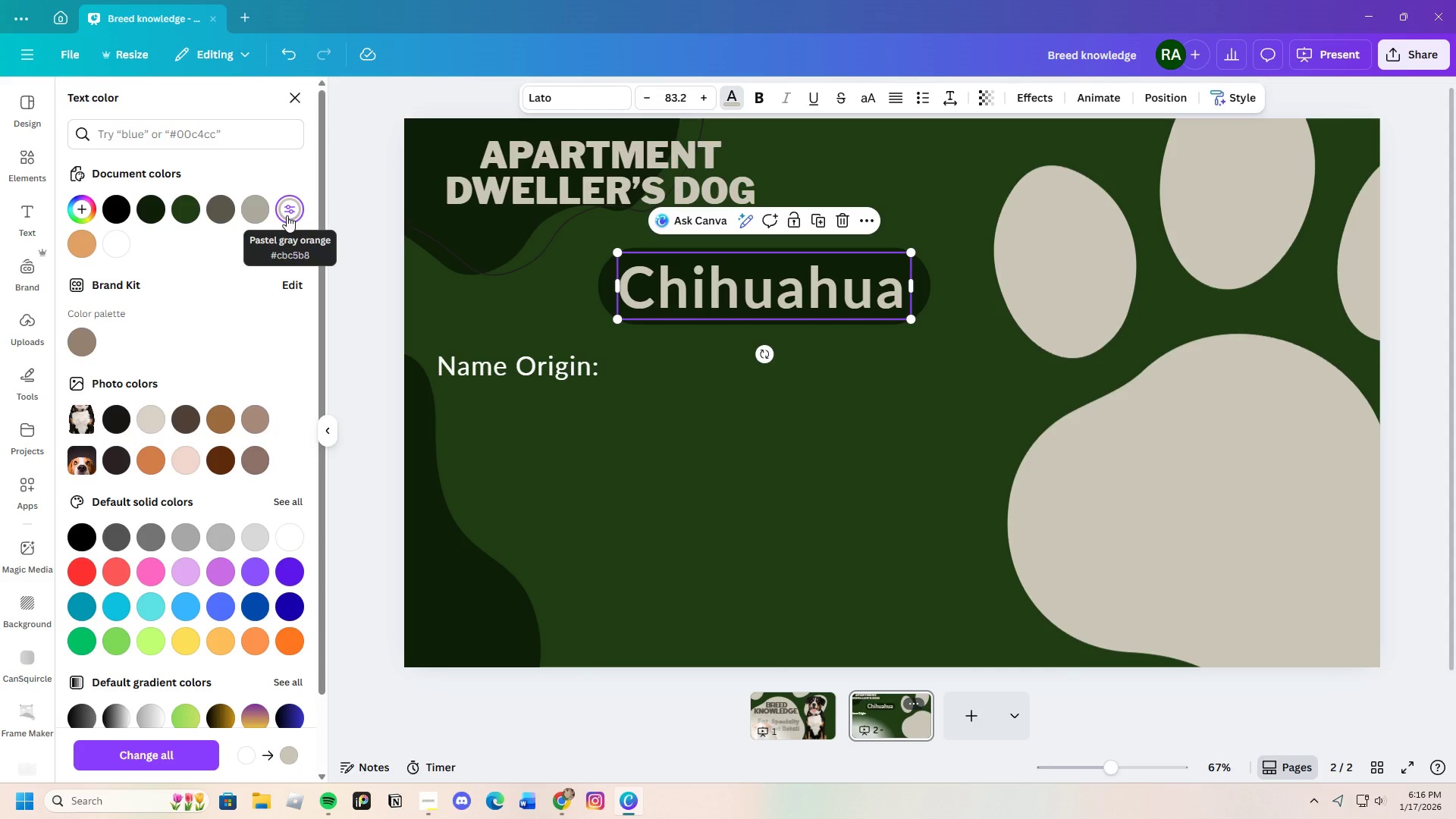 
mouse_move([89, 237])
 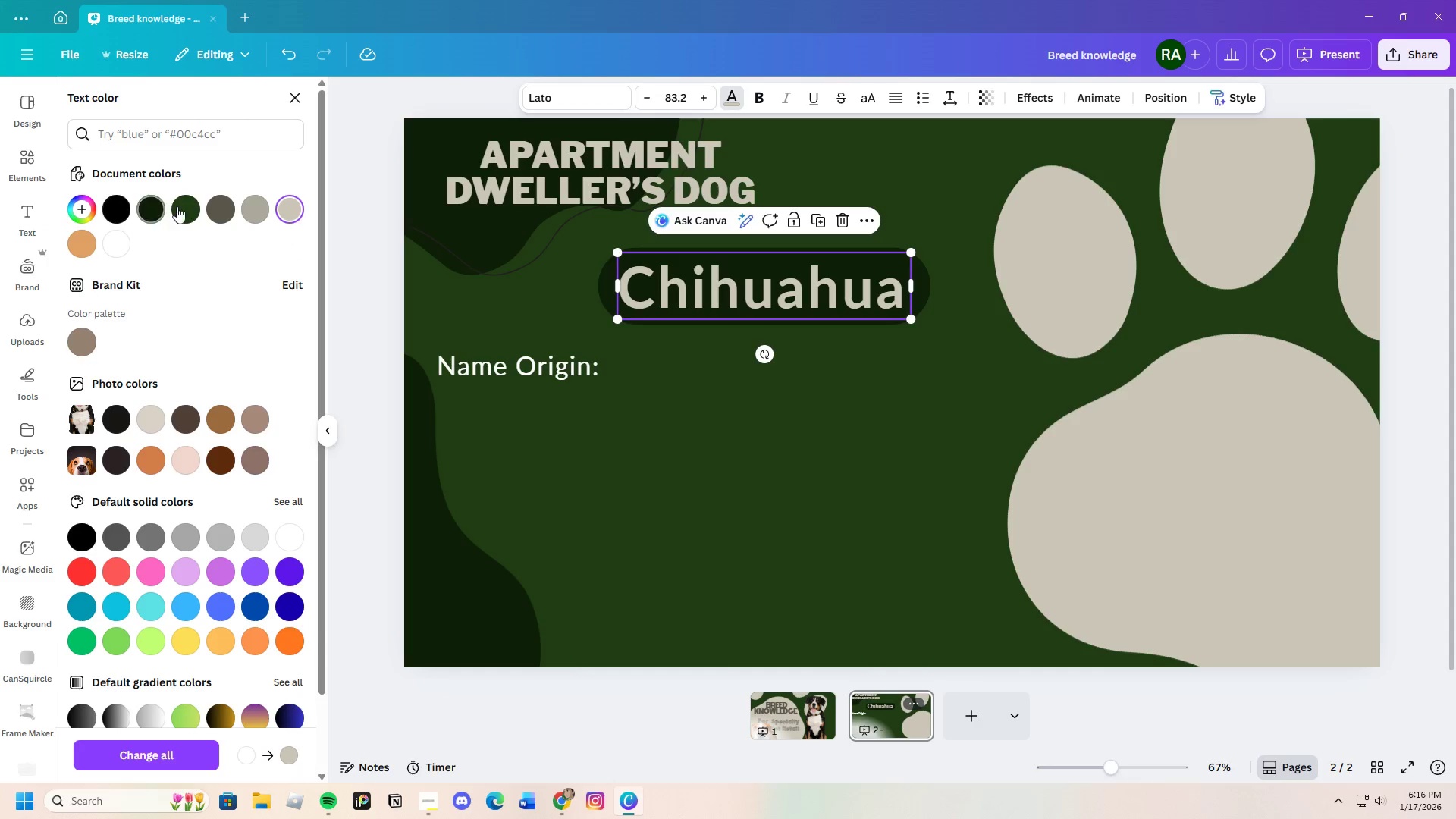 
left_click([189, 206])
 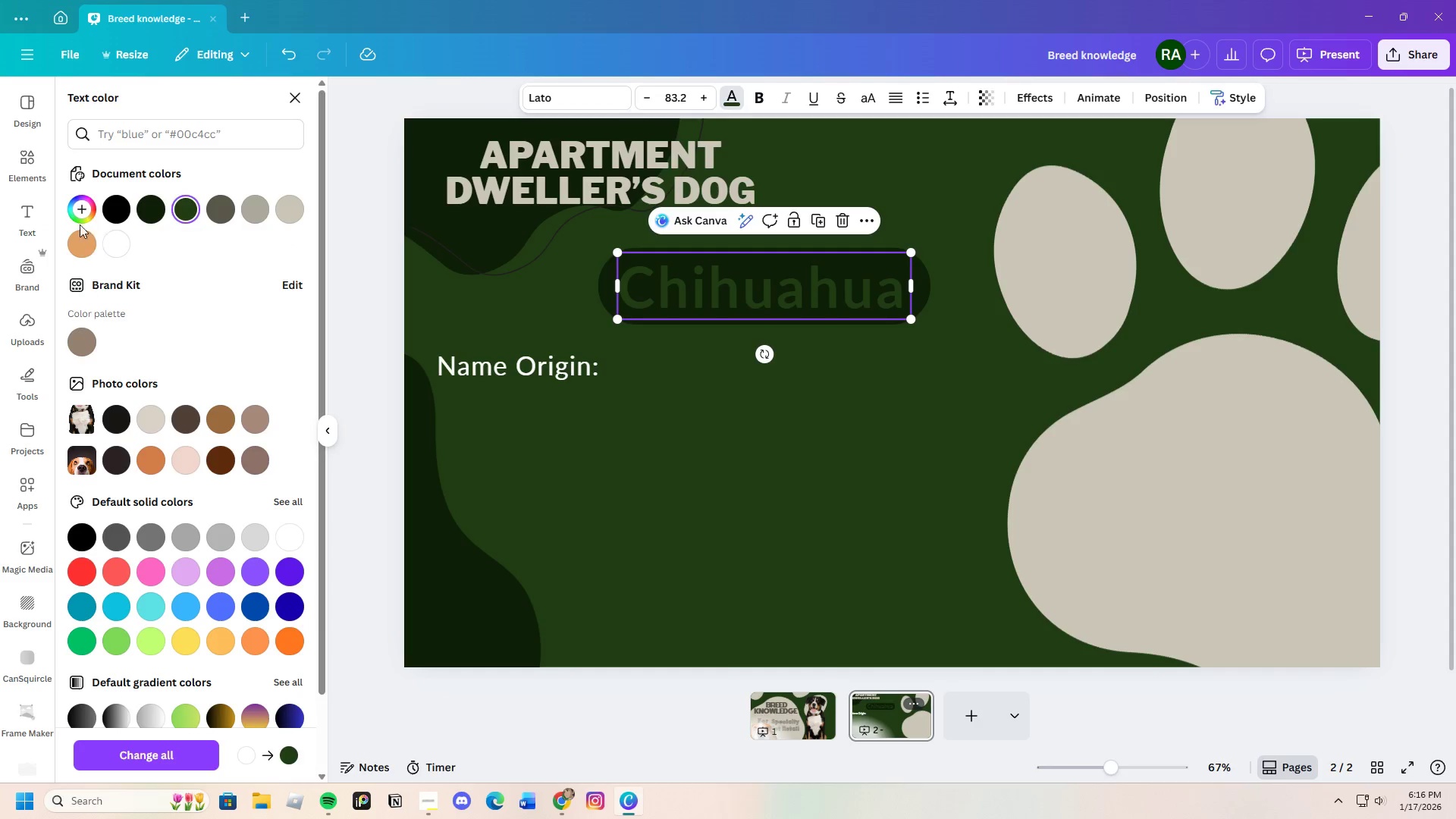 
left_click([89, 211])
 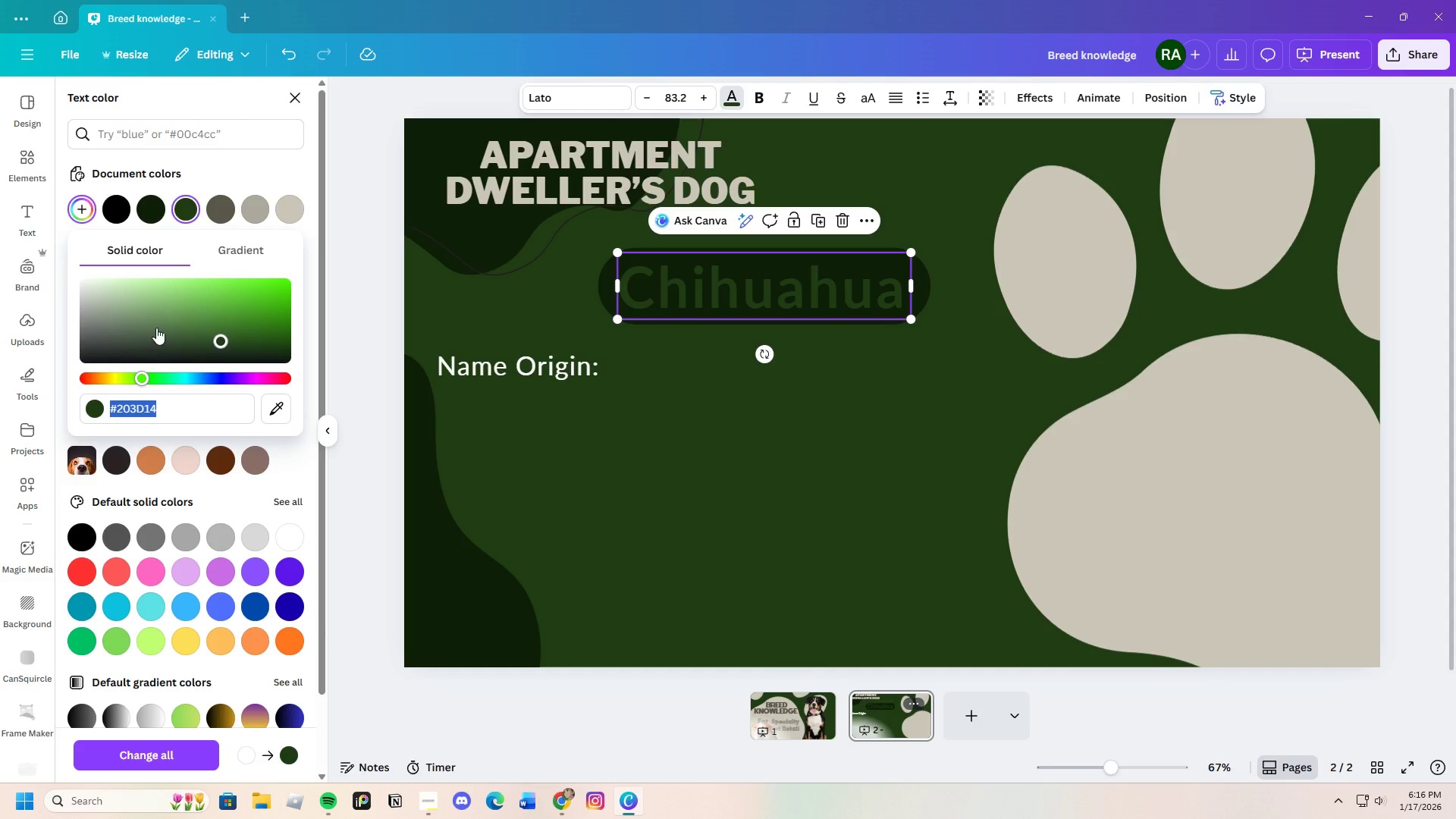 
left_click_drag(start_coordinate=[154, 327], to_coordinate=[108, 284])
 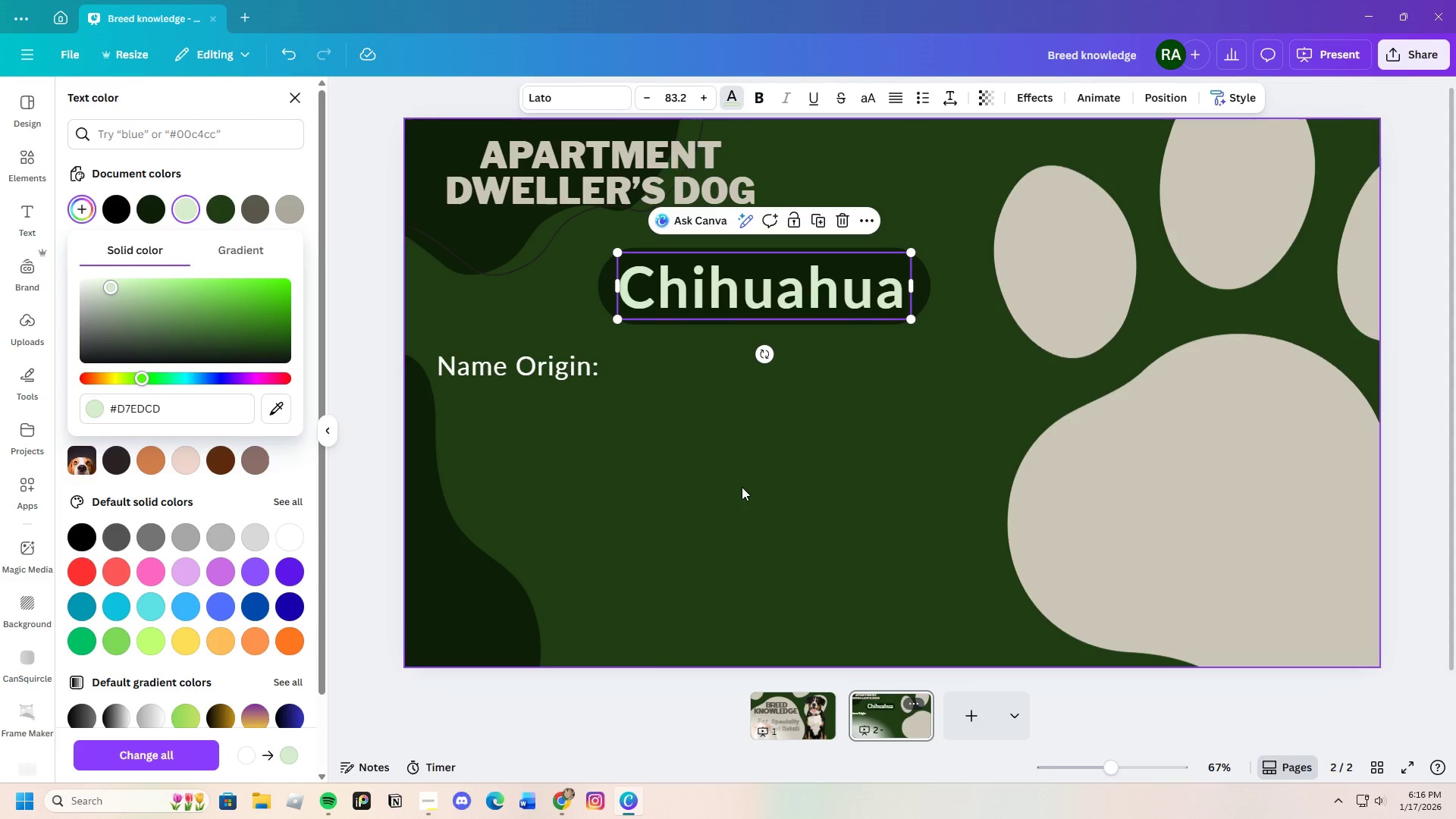 
left_click([742, 486])
 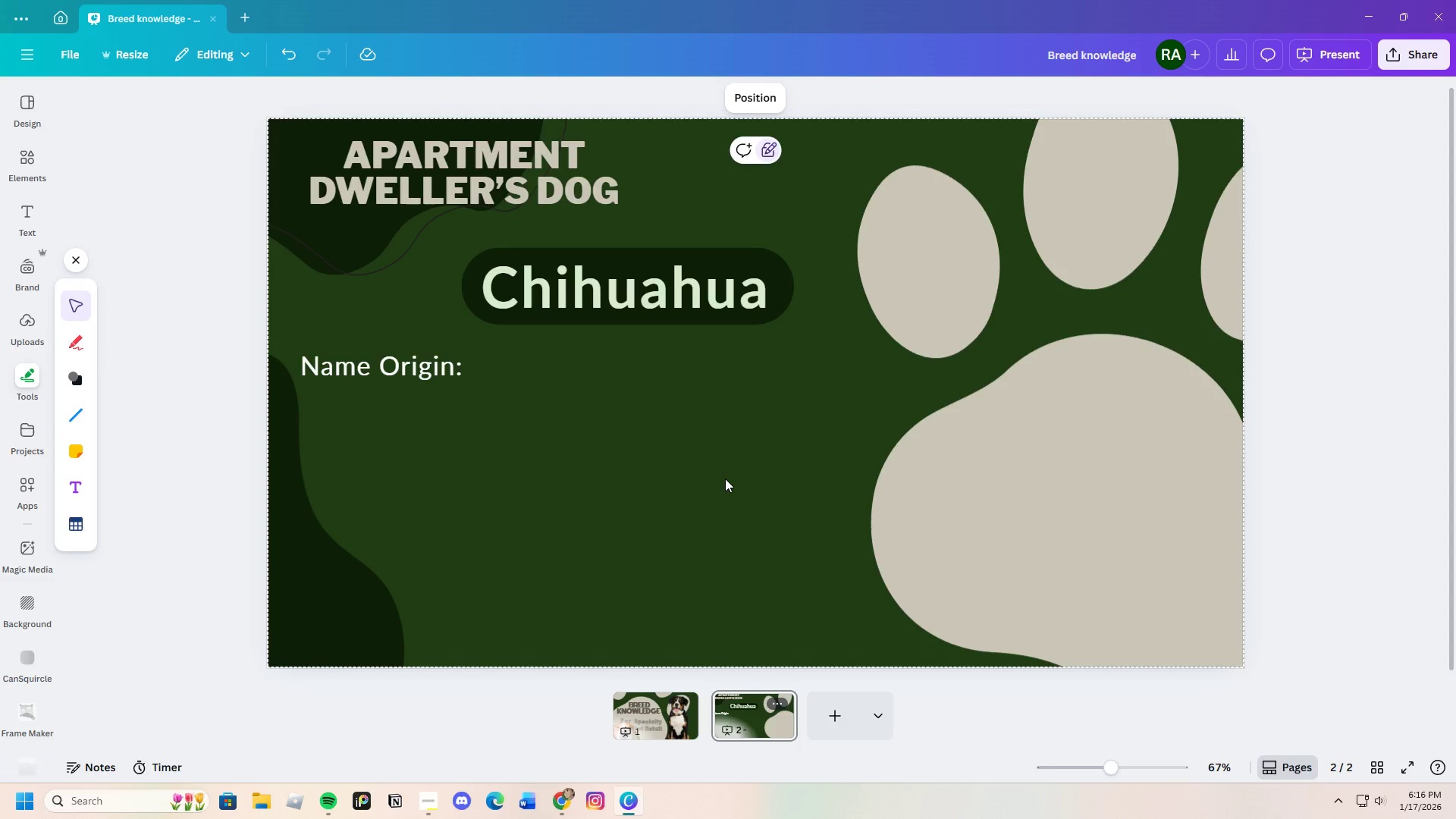 
left_click([725, 479])
 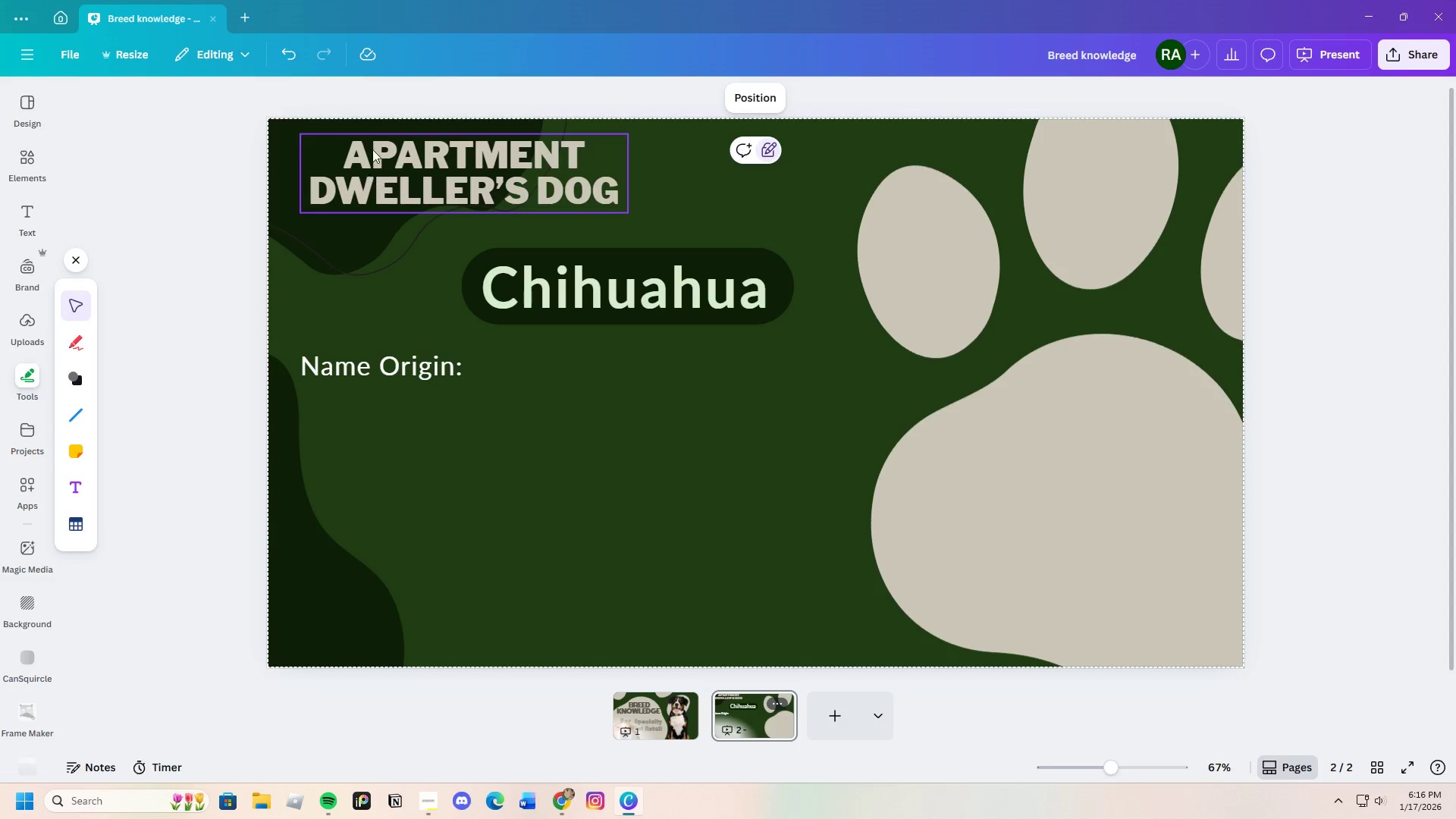 
wait(6.59)
 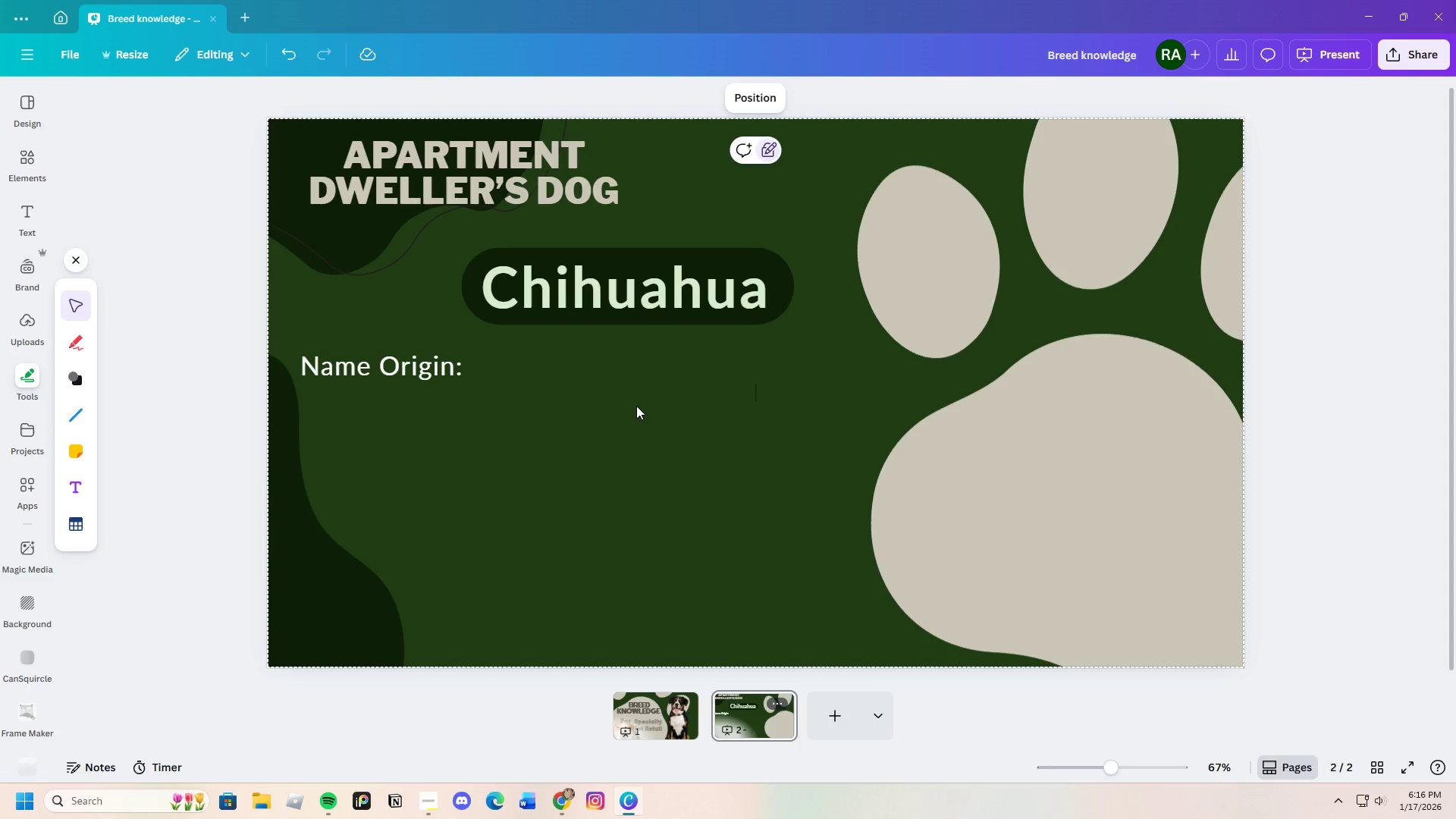 
left_click([280, 57])
 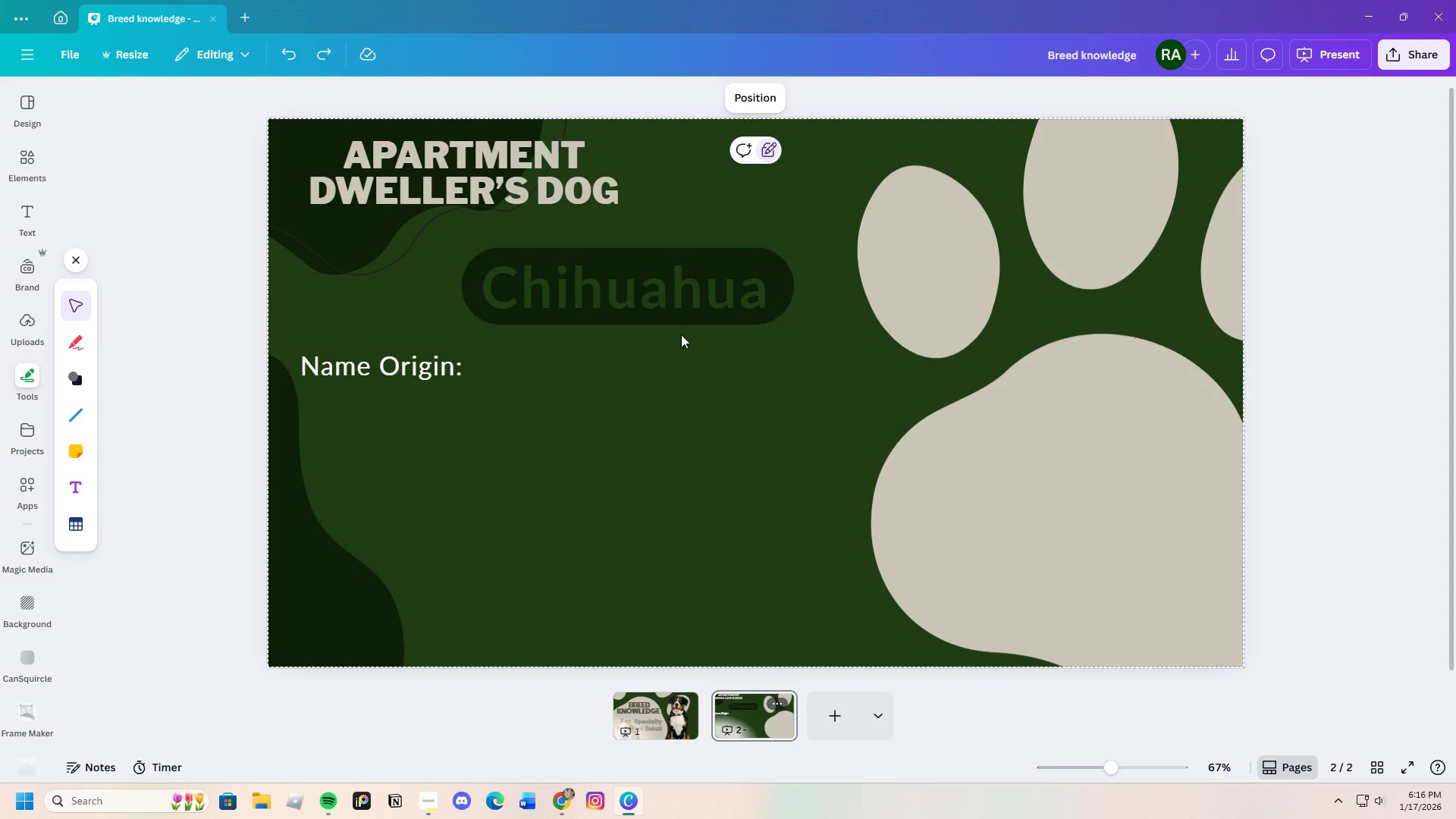 
left_click([635, 283])
 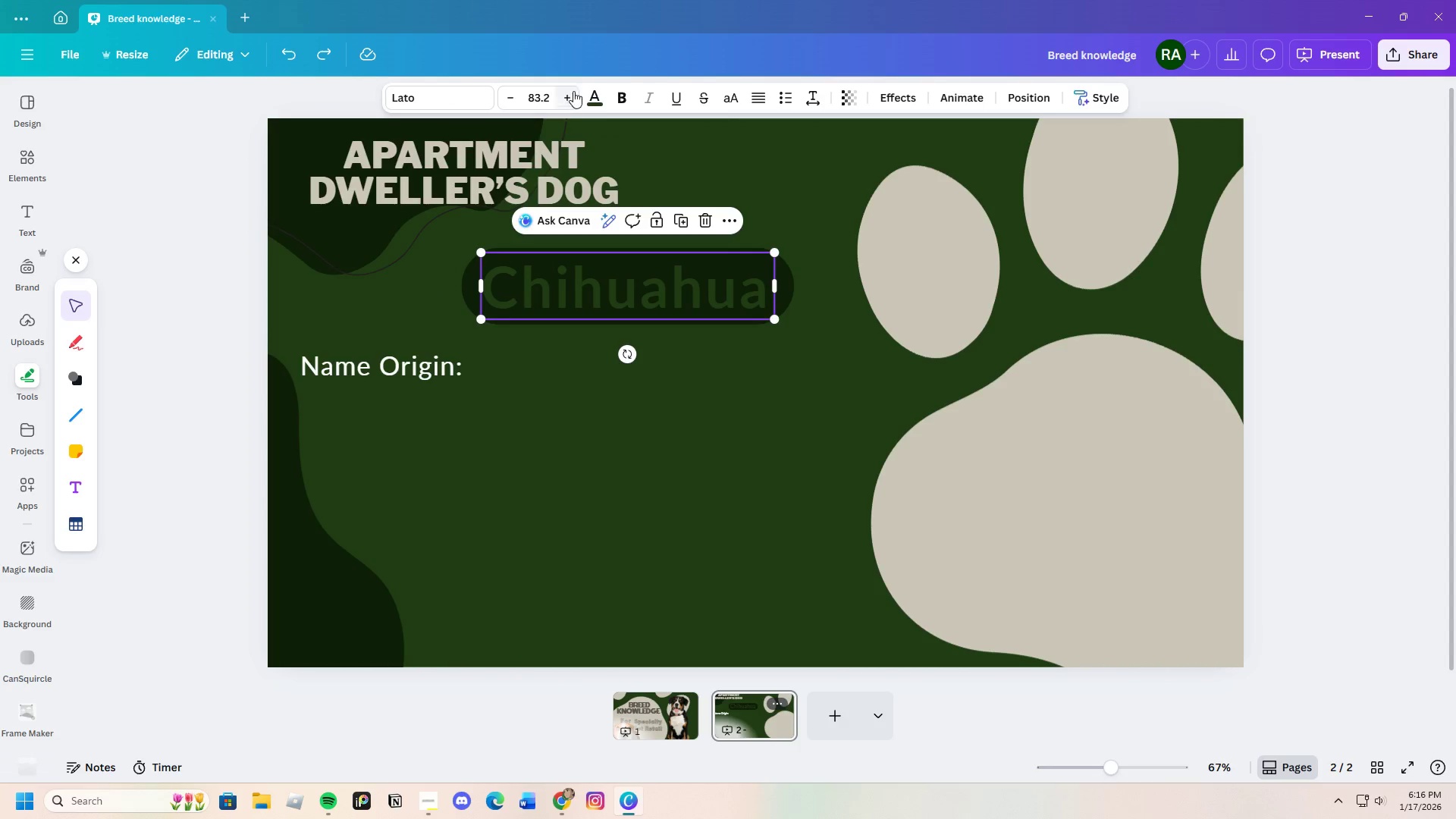 
left_click([603, 96])
 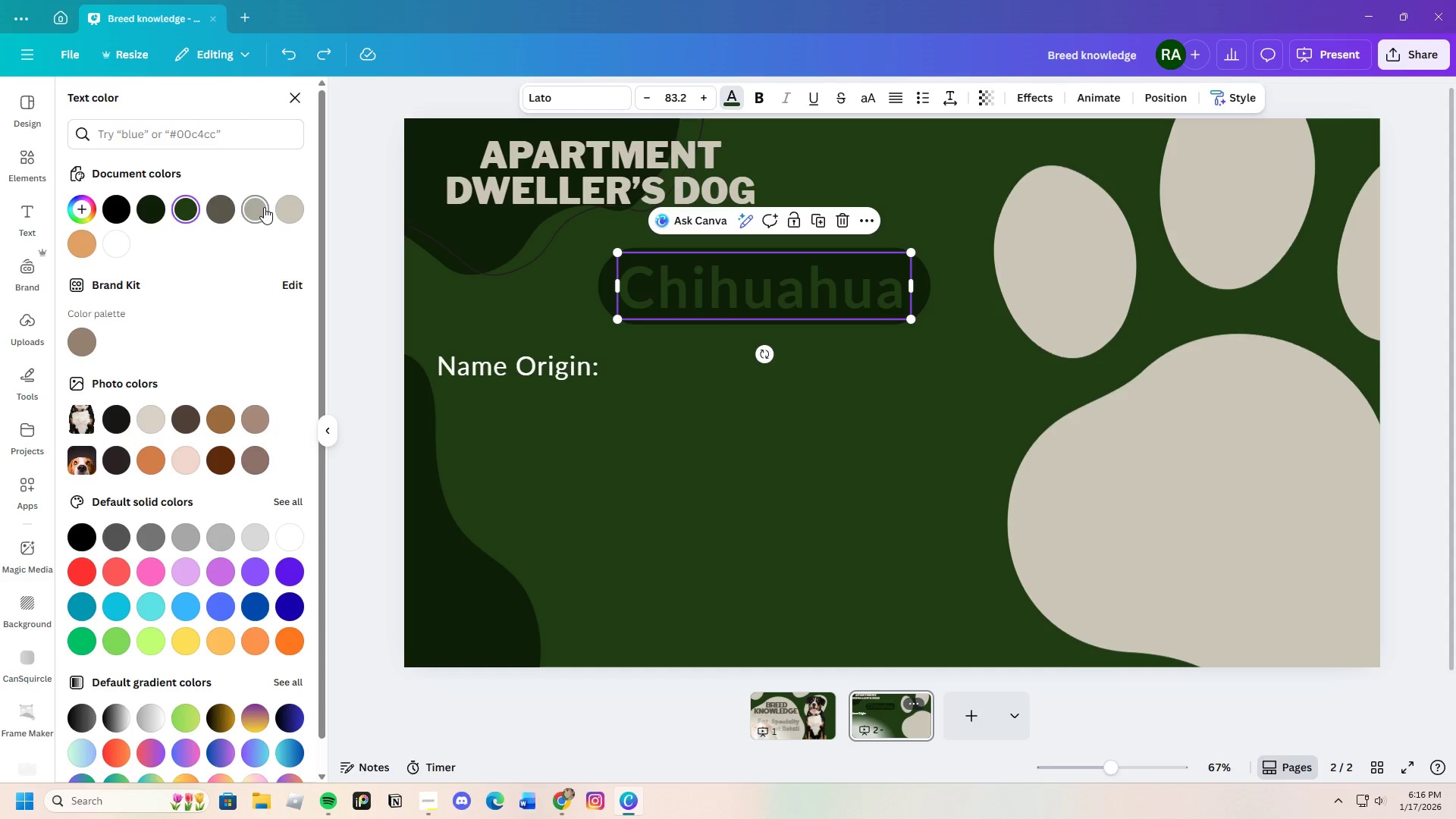 
double_click([308, 209])
 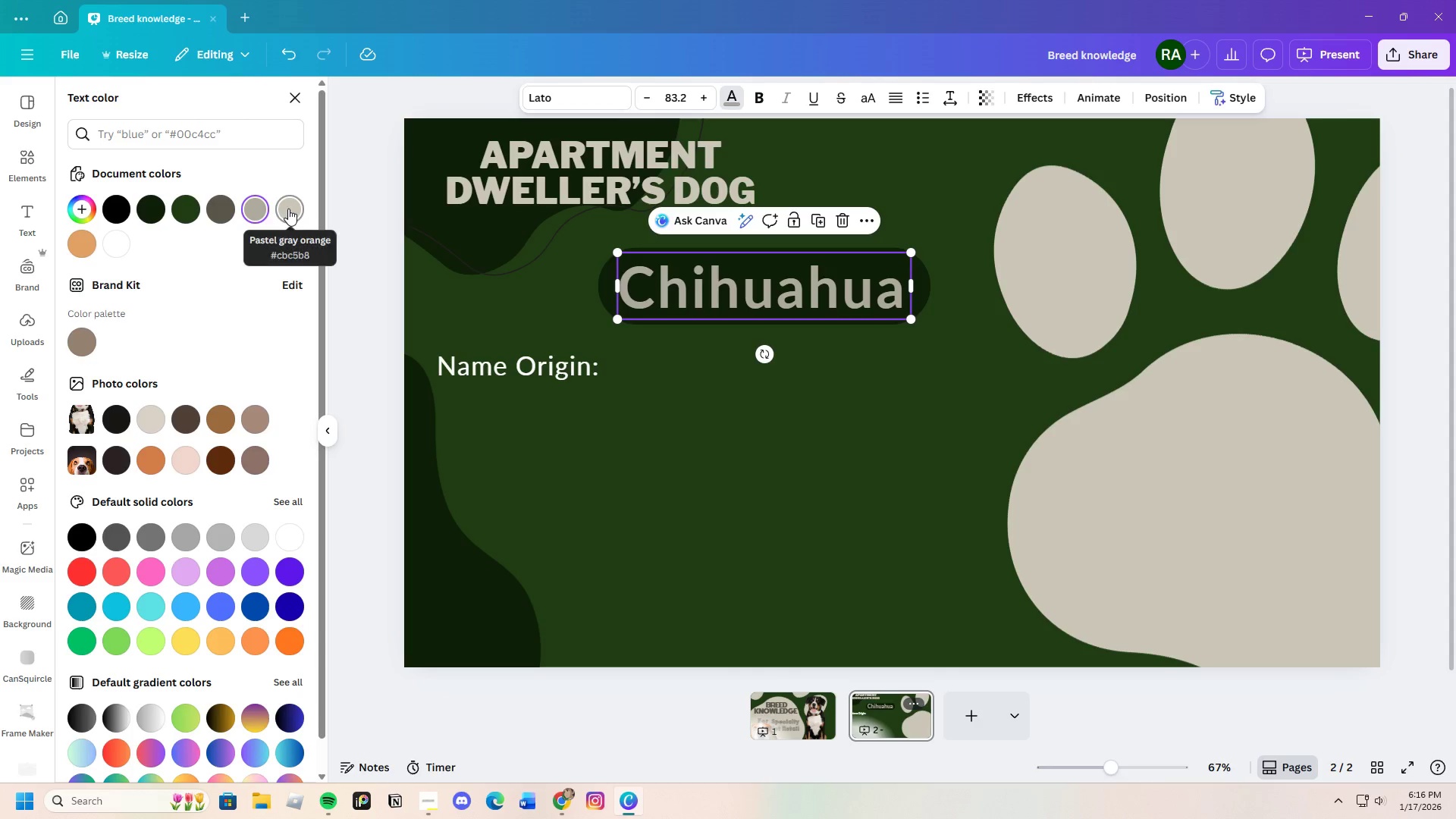 
left_click([290, 208])
 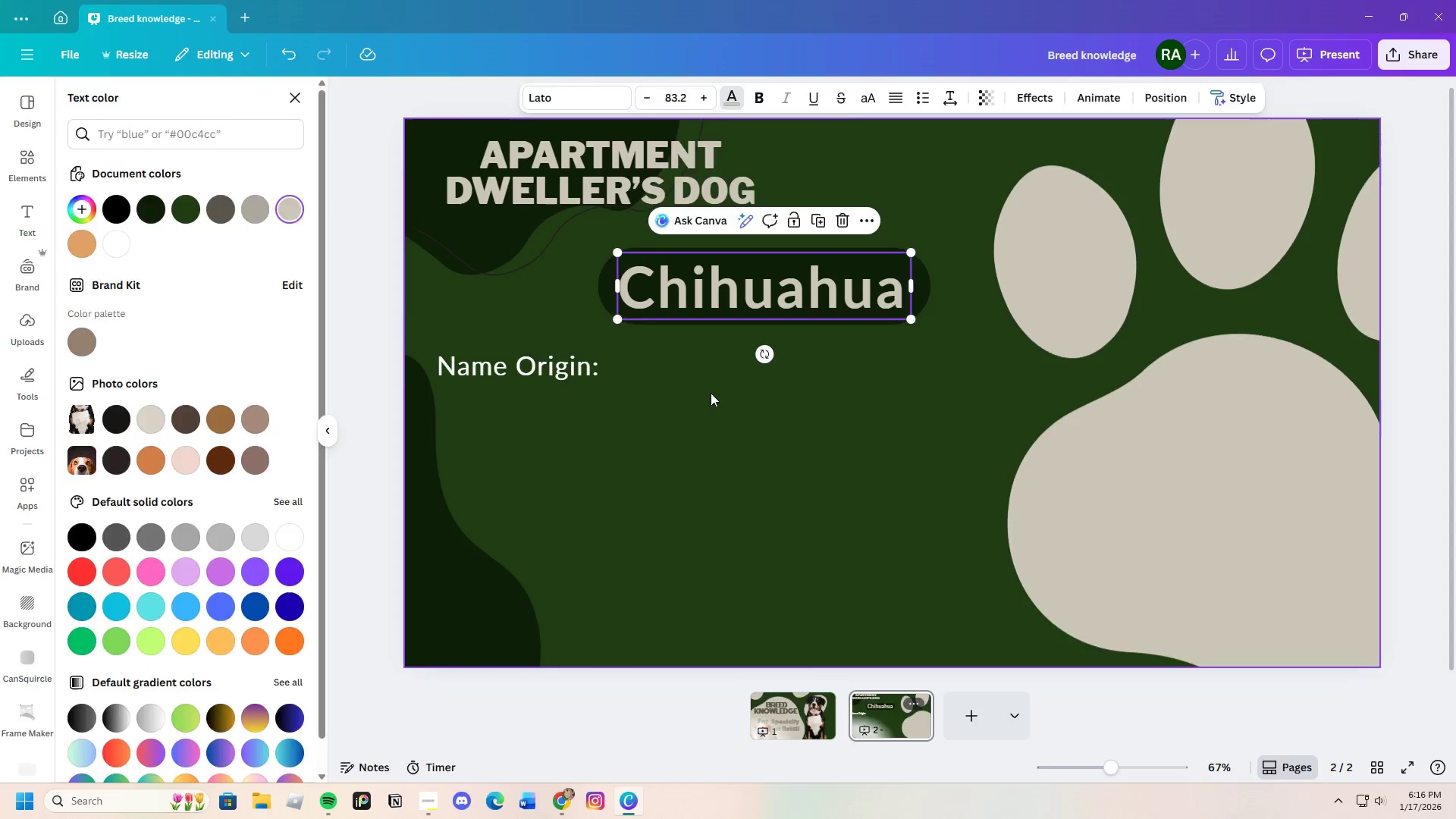 
left_click([711, 391])
 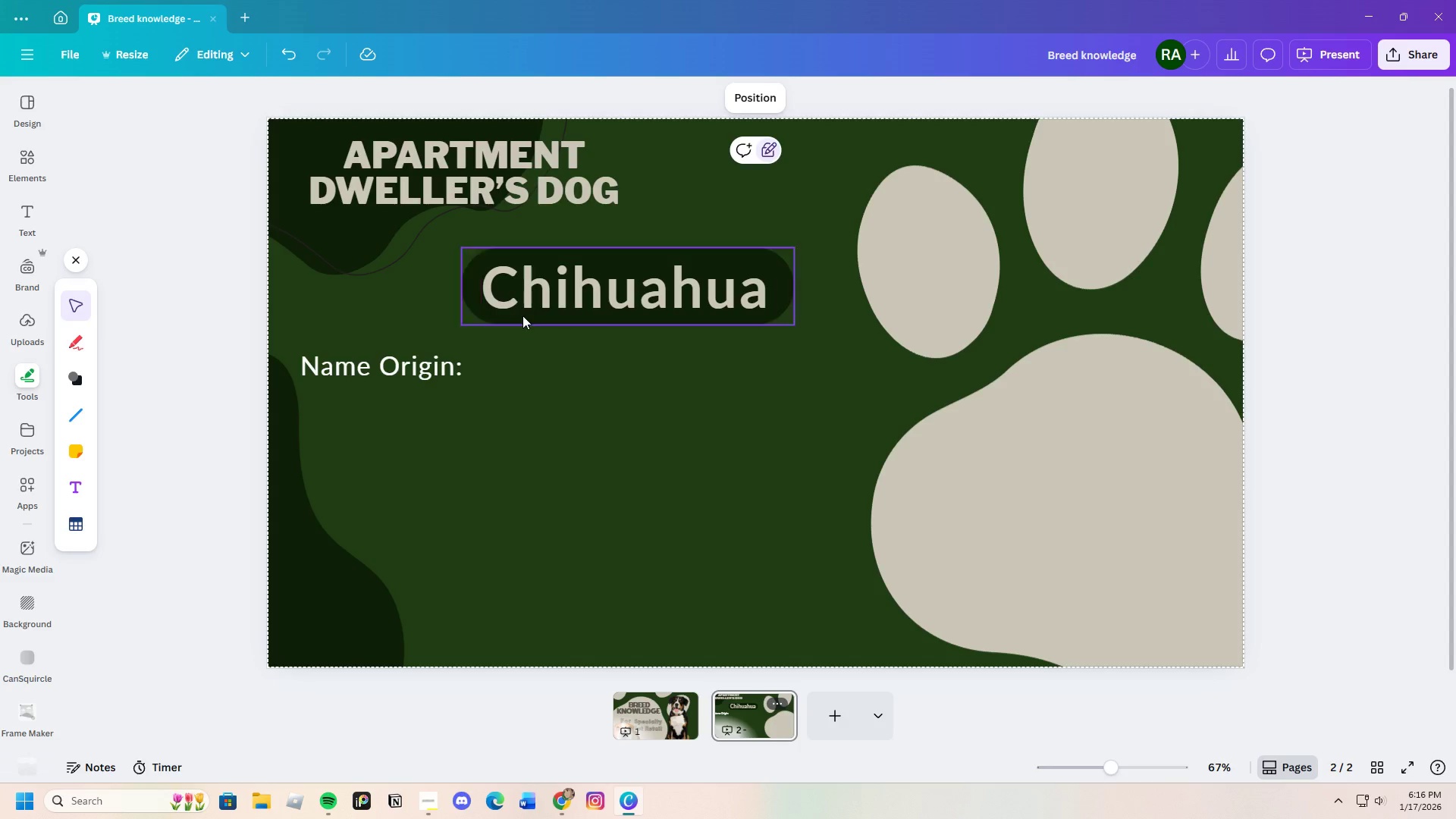 
left_click([631, 287])
 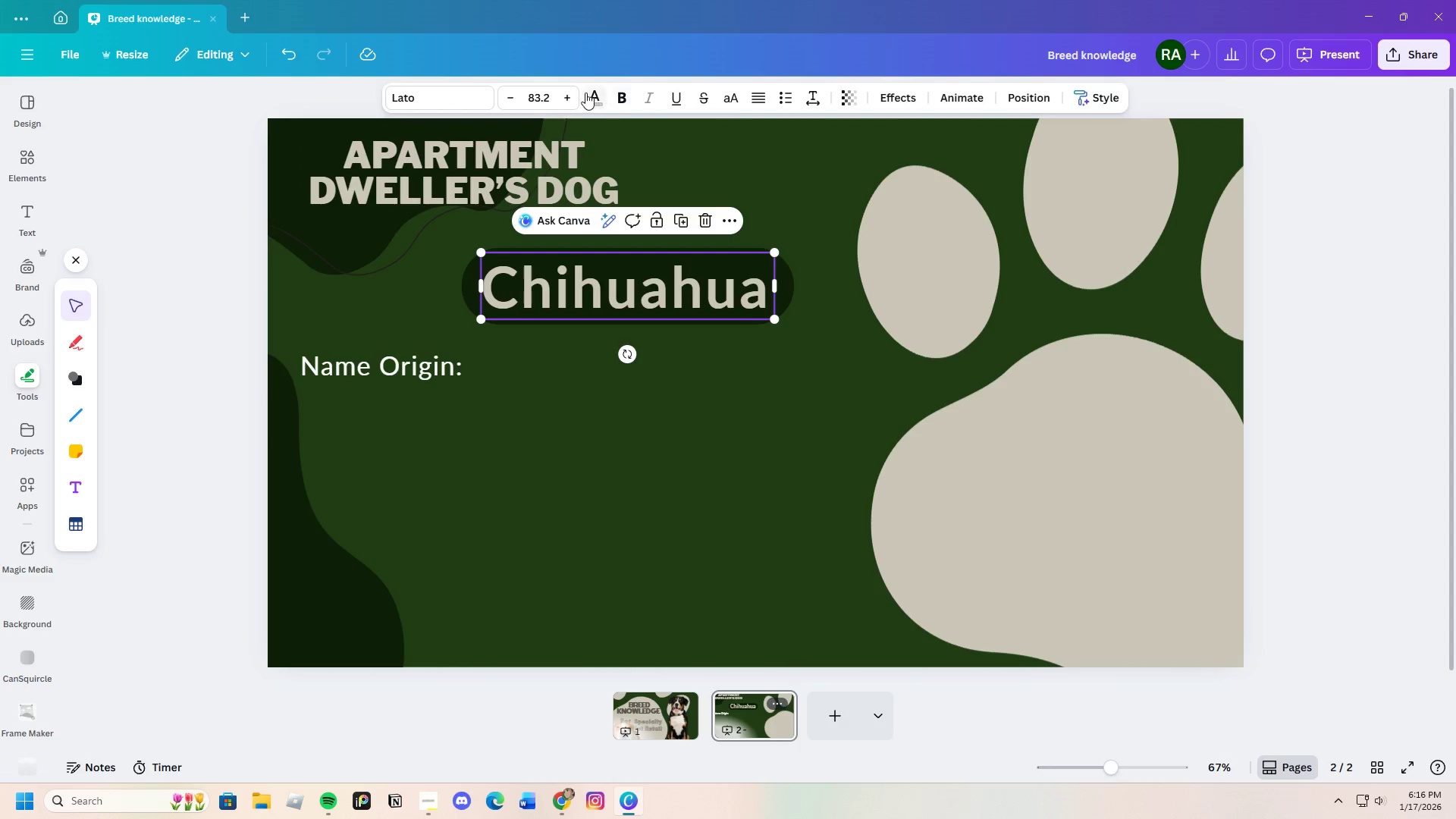 
left_click([595, 93])
 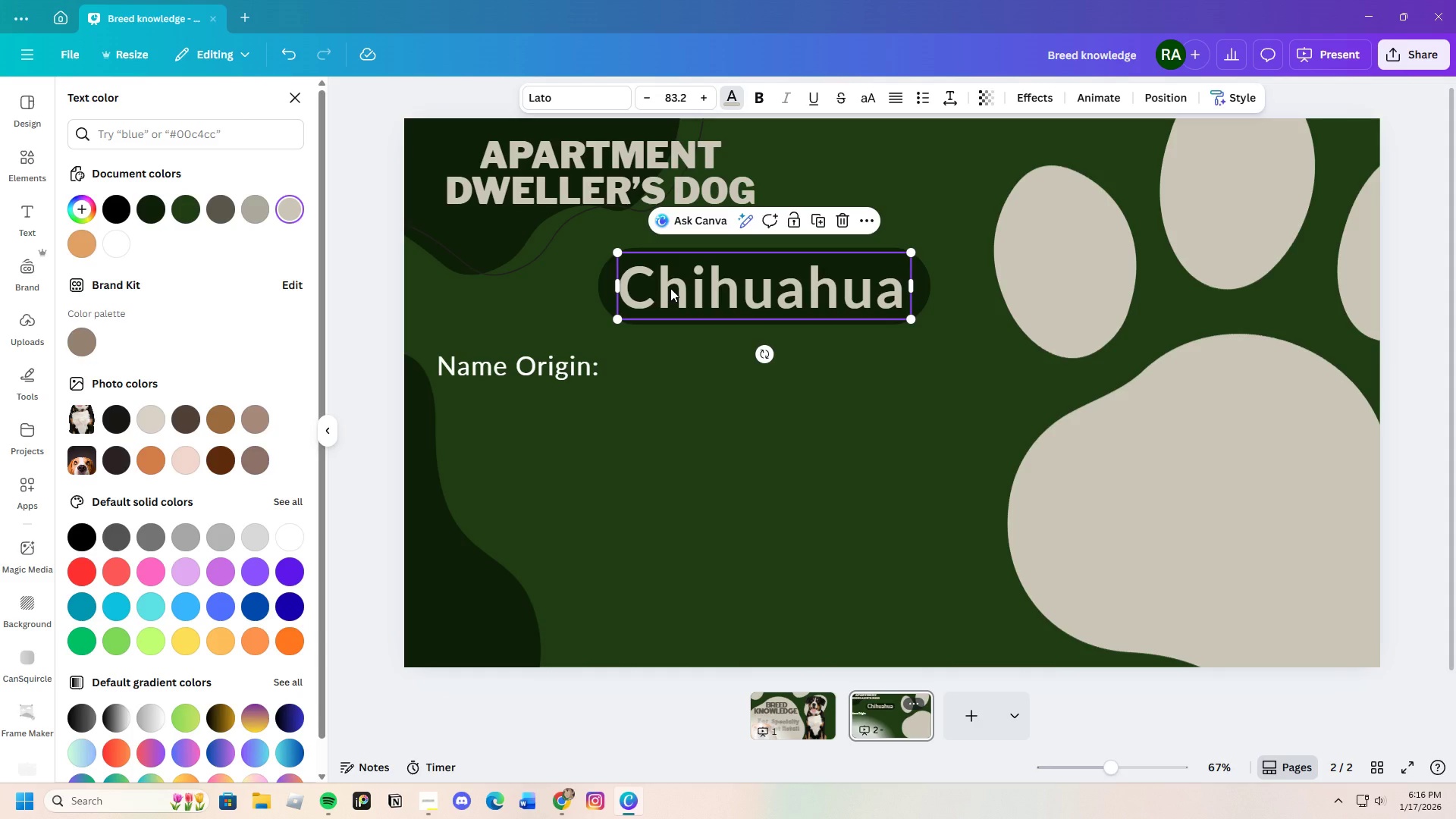 
left_click([628, 295])
 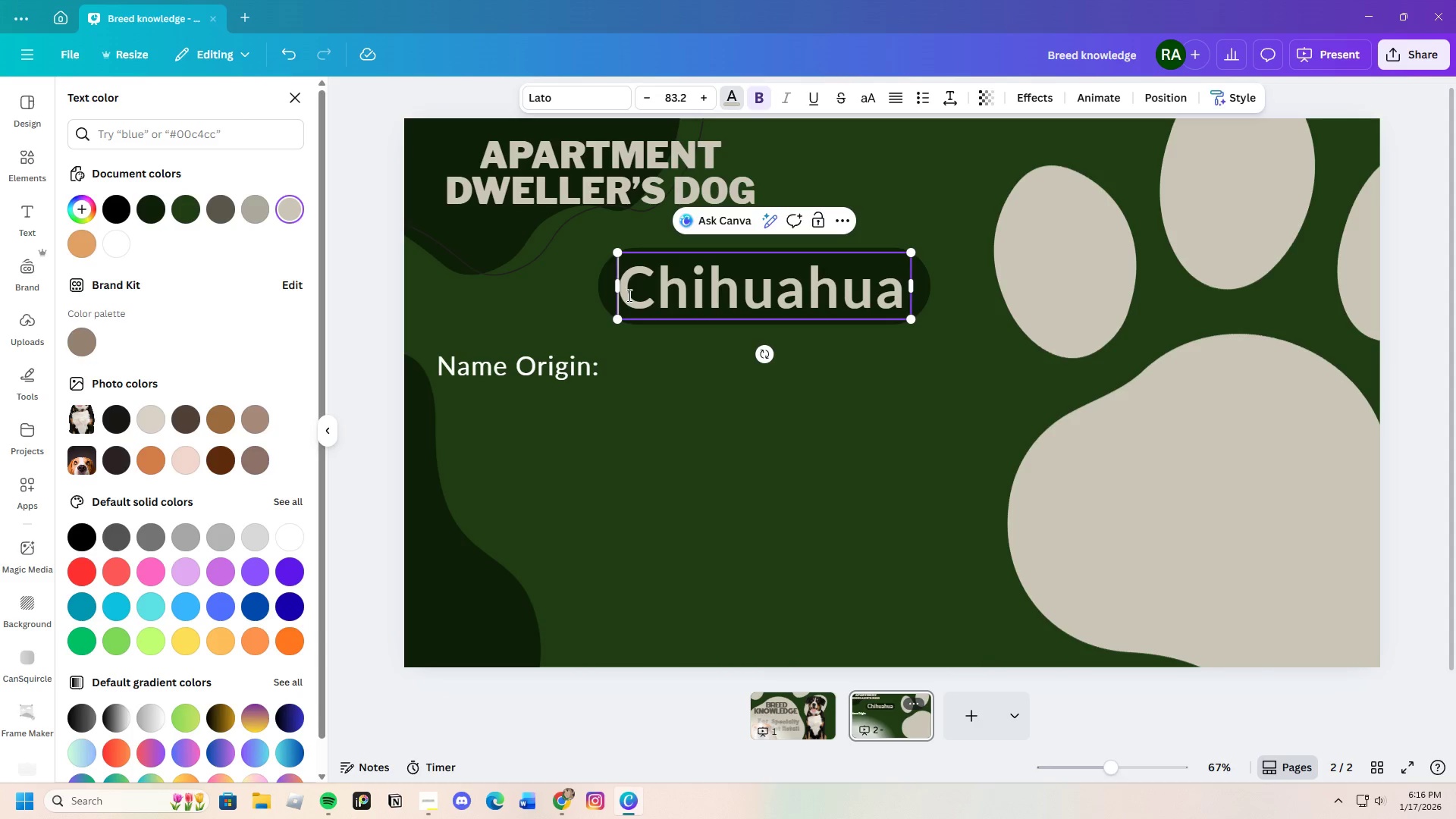 
left_click_drag(start_coordinate=[628, 295], to_coordinate=[893, 296])
 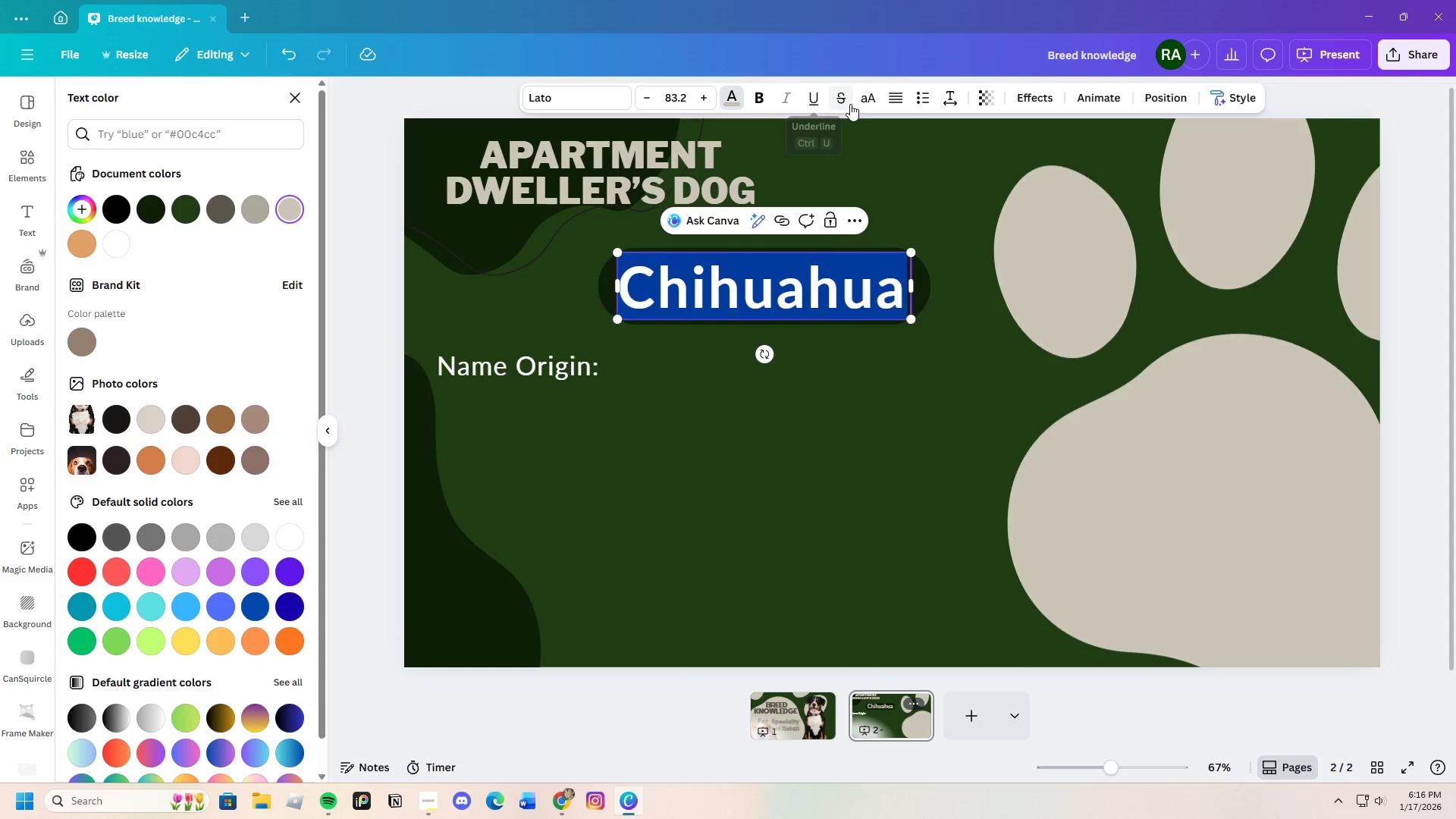 
left_click([861, 100])
 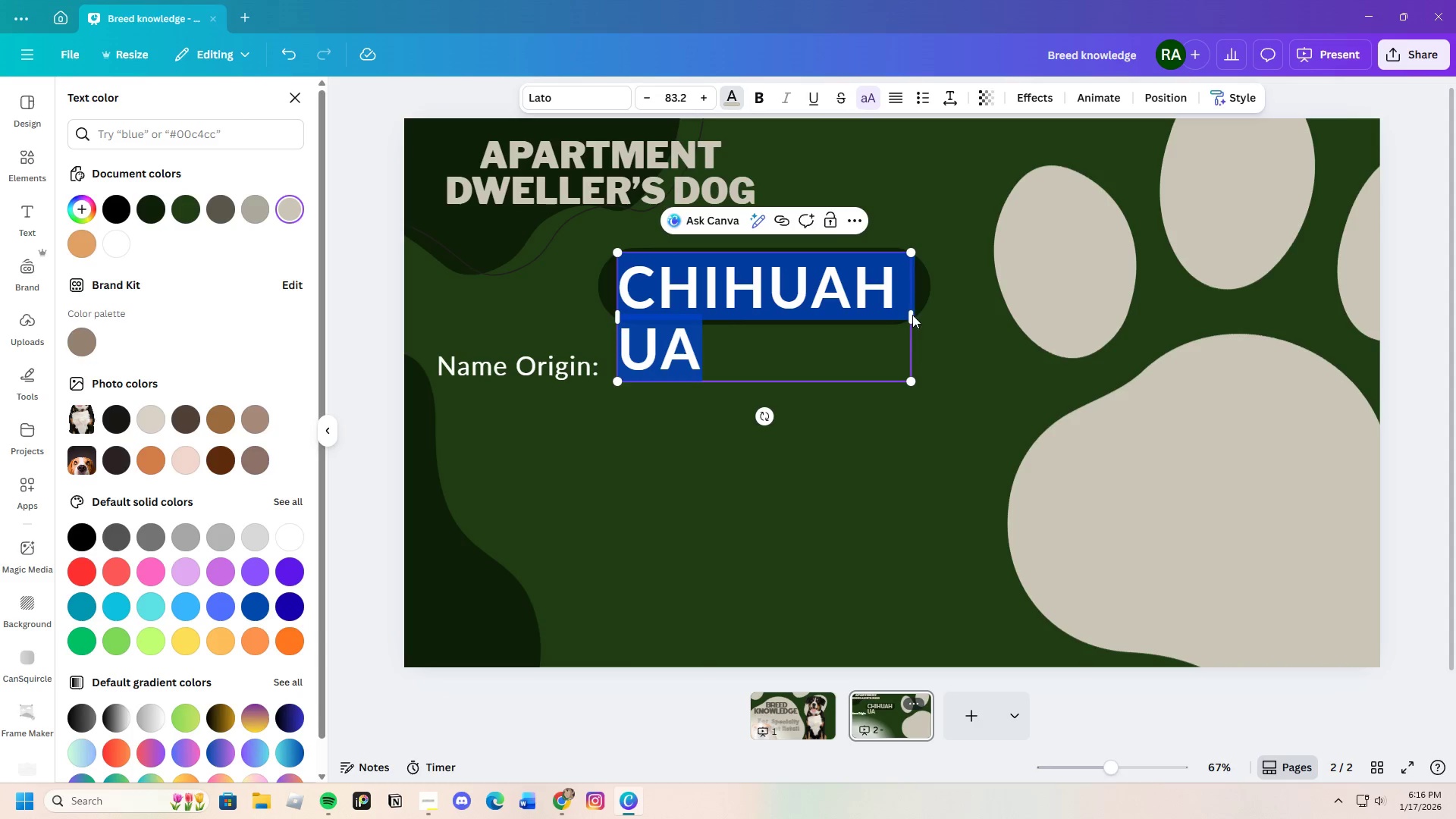 
left_click_drag(start_coordinate=[914, 315], to_coordinate=[985, 314])
 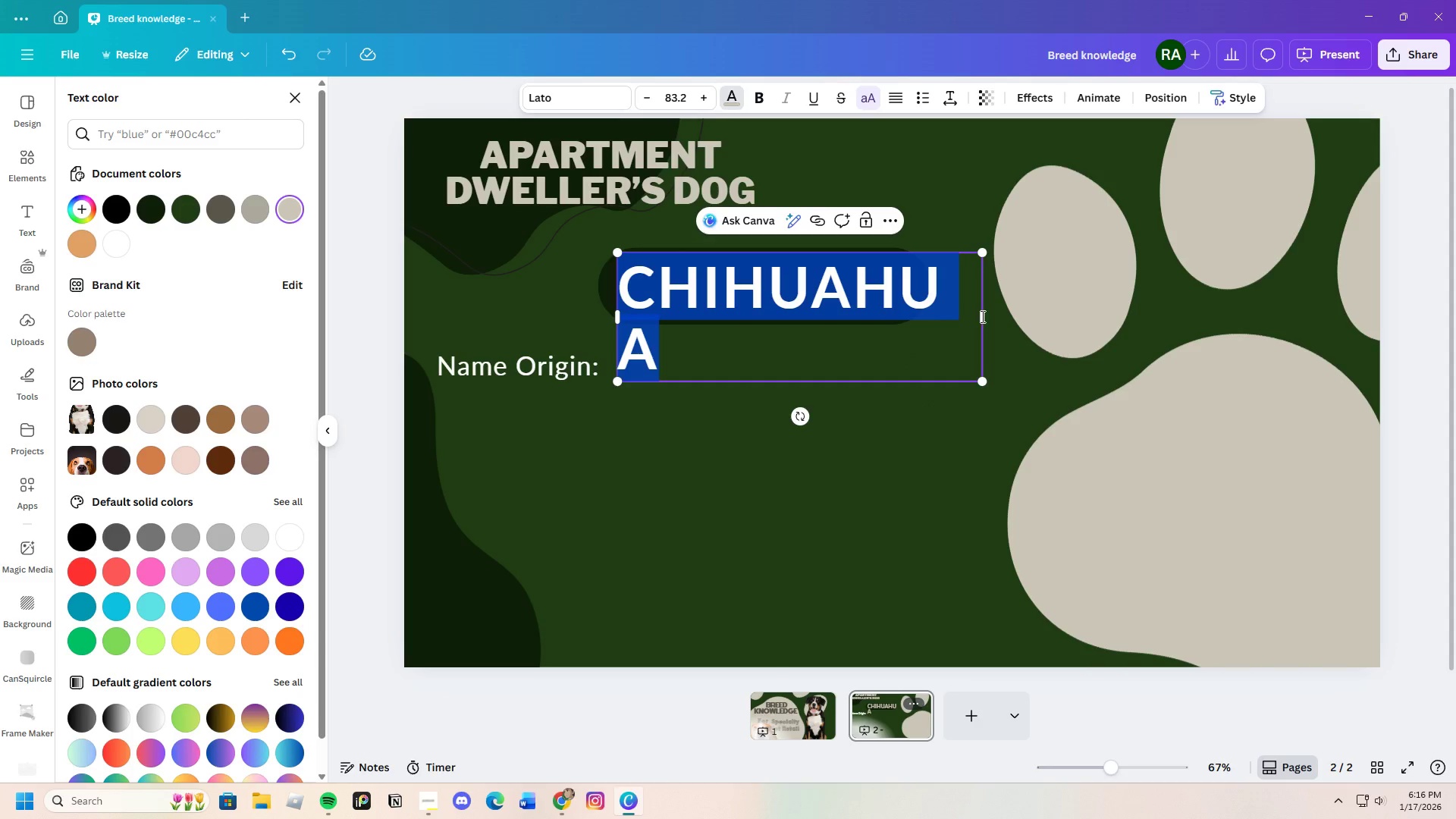 
left_click_drag(start_coordinate=[983, 316], to_coordinate=[1009, 316])
 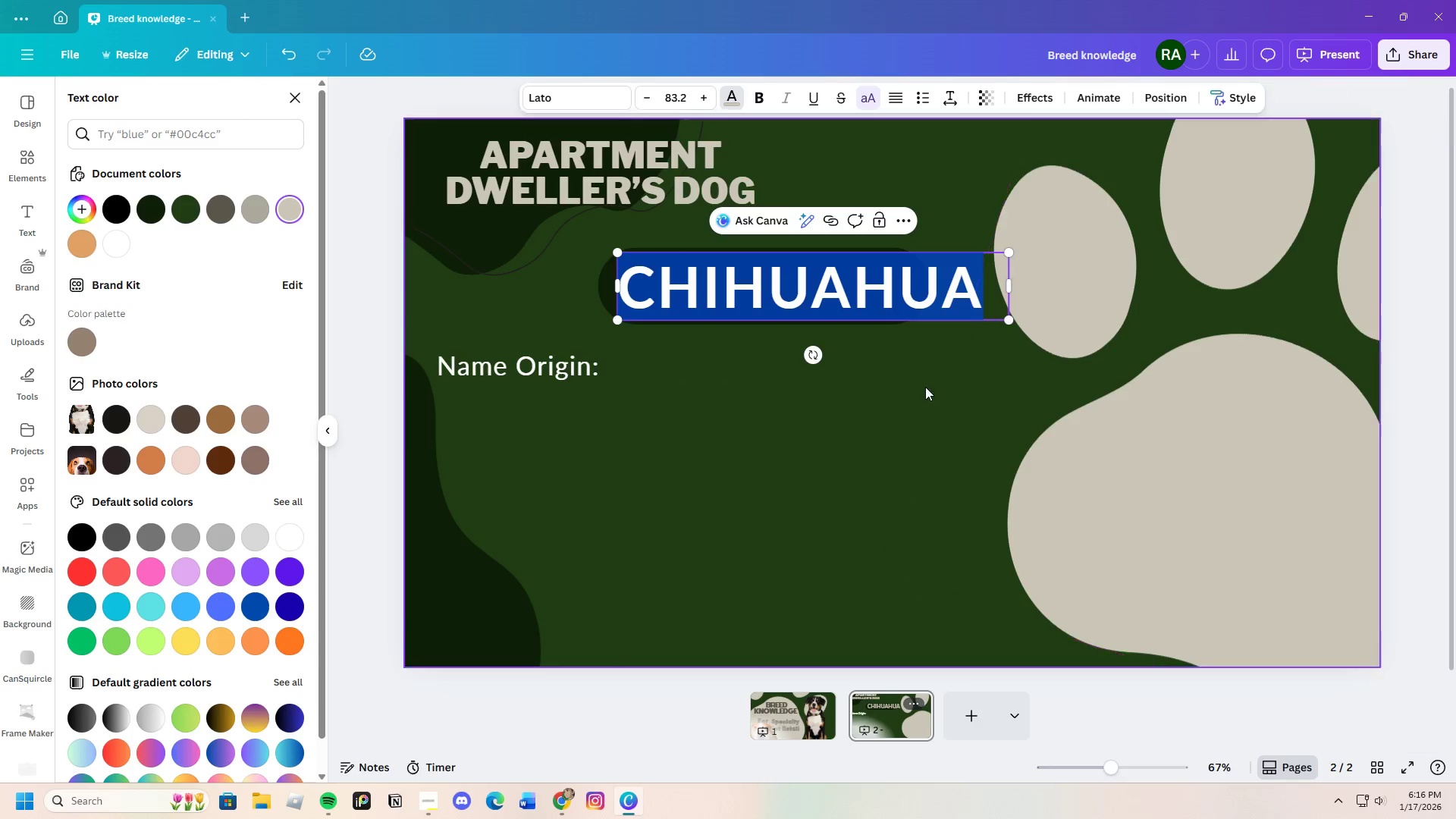 
left_click([925, 388])
 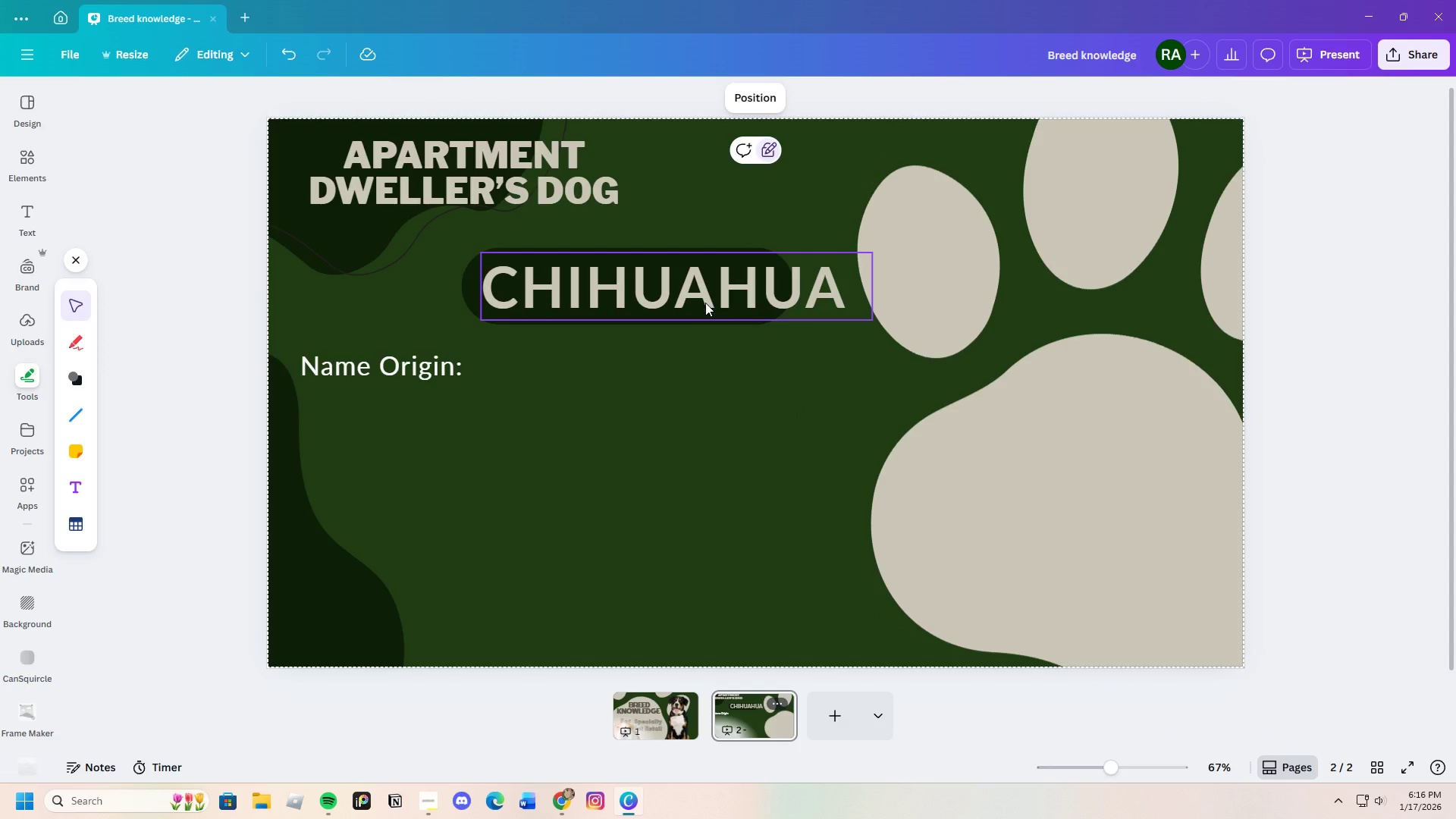 
left_click([706, 303])
 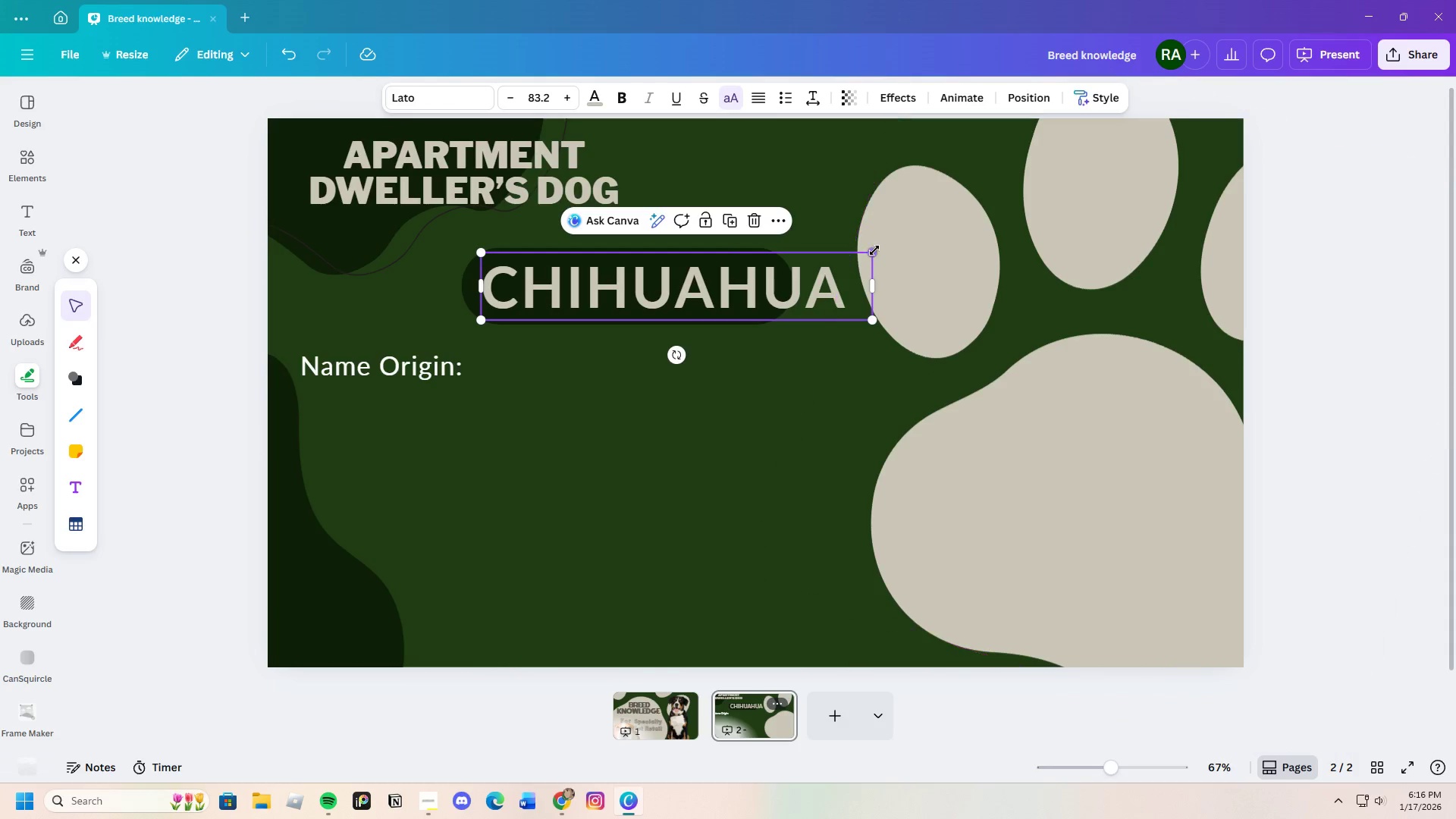 
left_click_drag(start_coordinate=[874, 250], to_coordinate=[790, 256])
 